 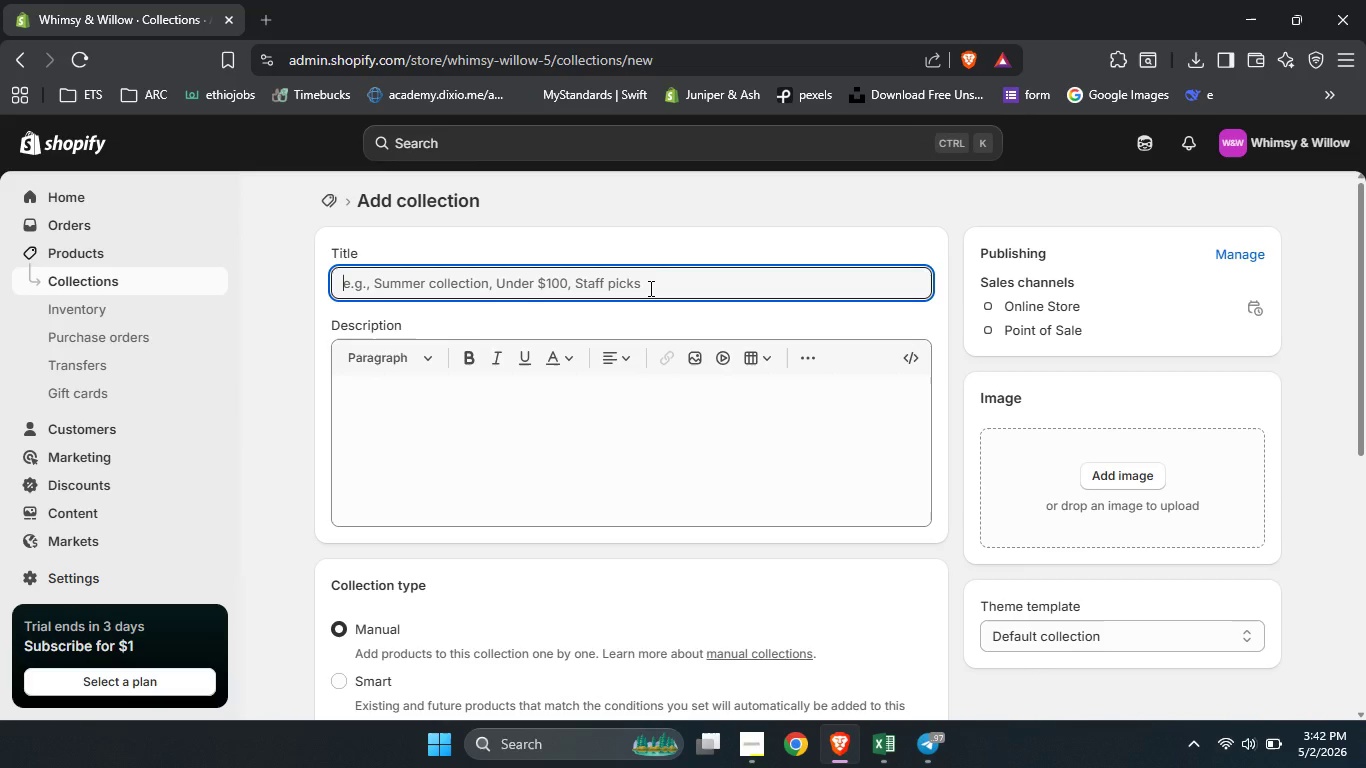 
type(Developmental Tags)
key(Backspace)
key(Backspace)
key(Backspace)
type(oys)
 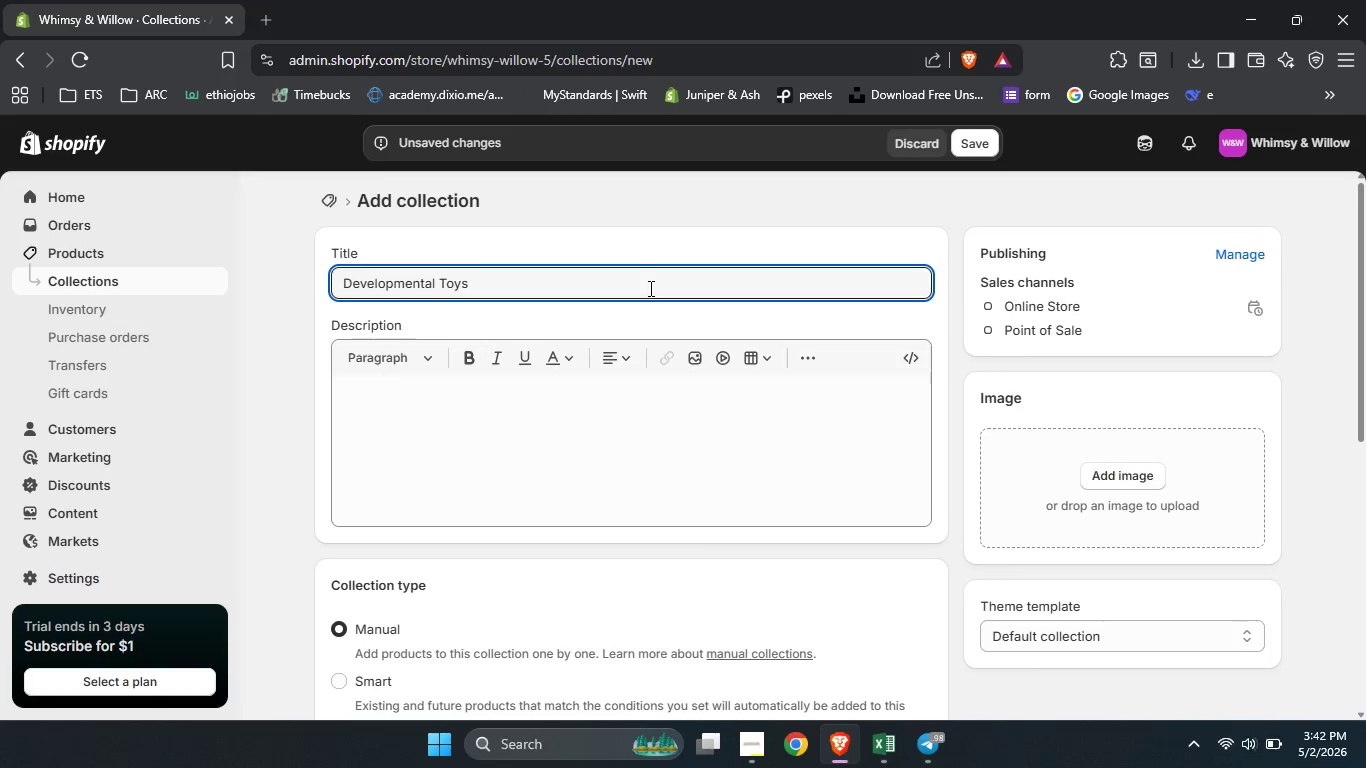 
left_click([596, 428])
 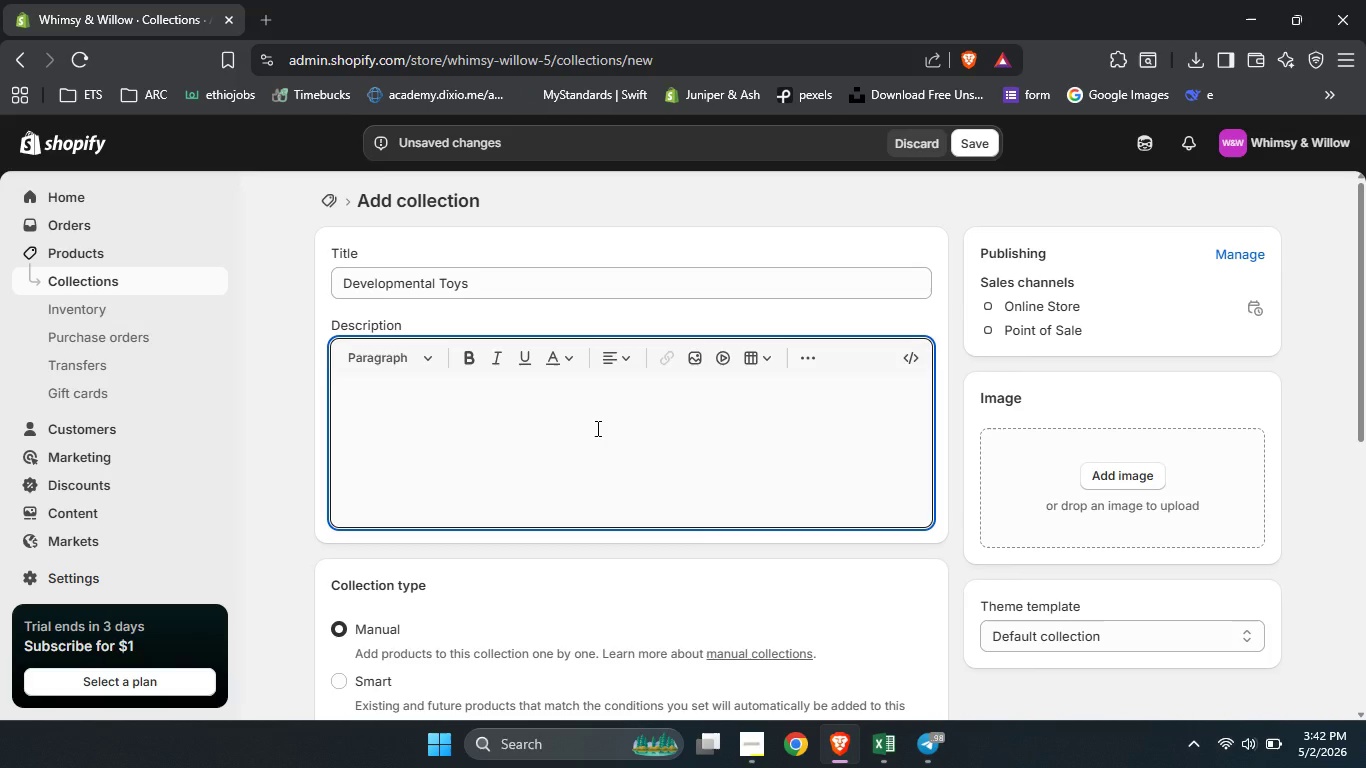 
type(Toys that grow with your little one)
 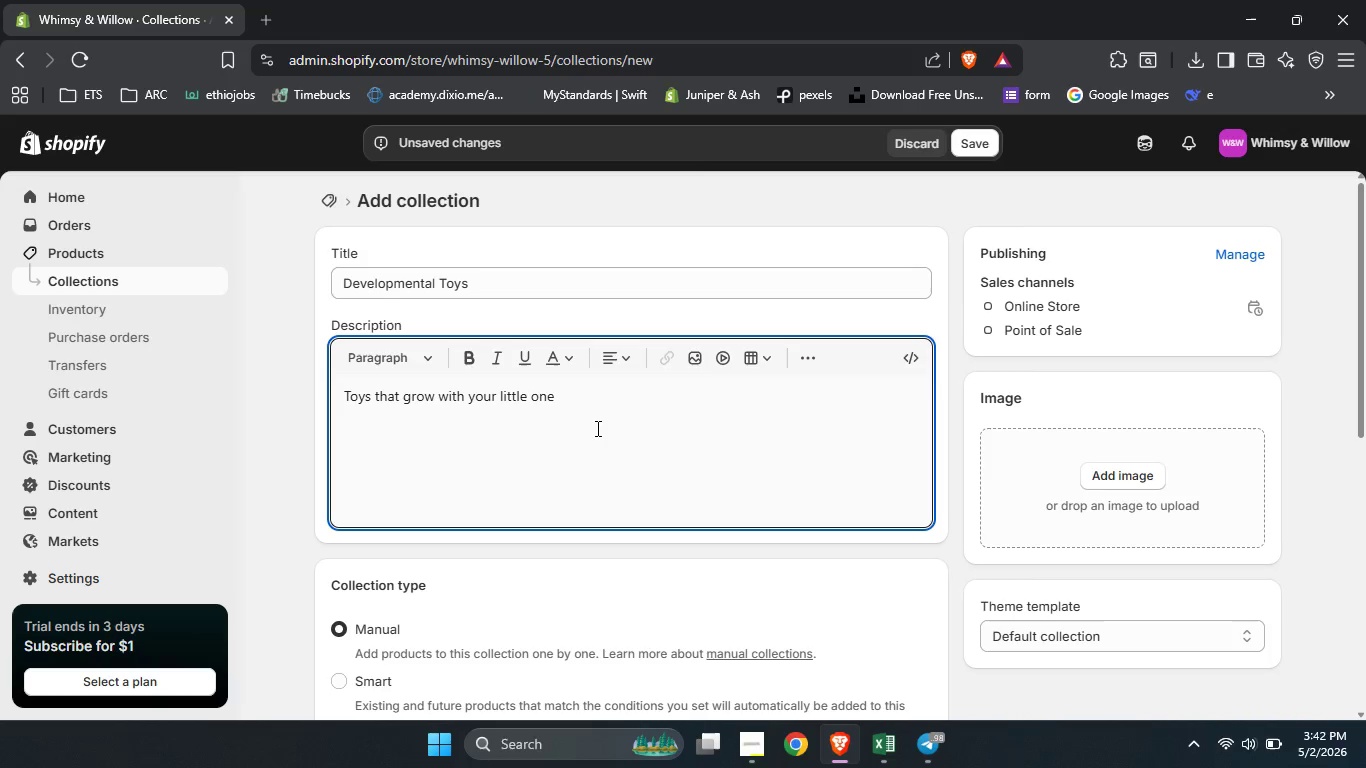 
key(Enter)
 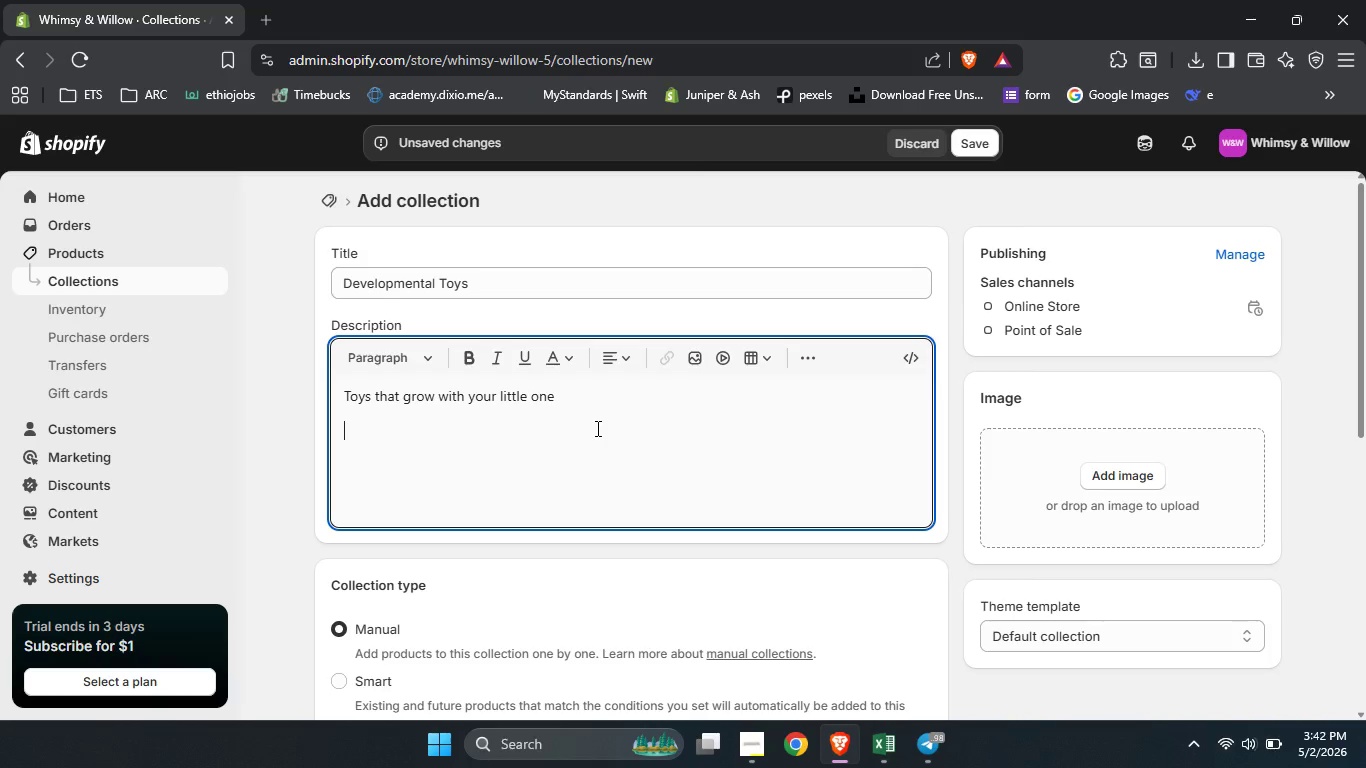 
type(Developmental tou)
key(Backspace)
type(ys are designr)
key(Backspace)
type(ed to our n)
key(Backspace)
key(Backspace)
key(Backspace)
key(Backspace)
key(Backspace)
key(Backspace)
type( nurture curiosity, build pt)
key(Backspace)
type(roblem solving si)
key(Backspace)
type(kills, and encourage hands on learning.)
 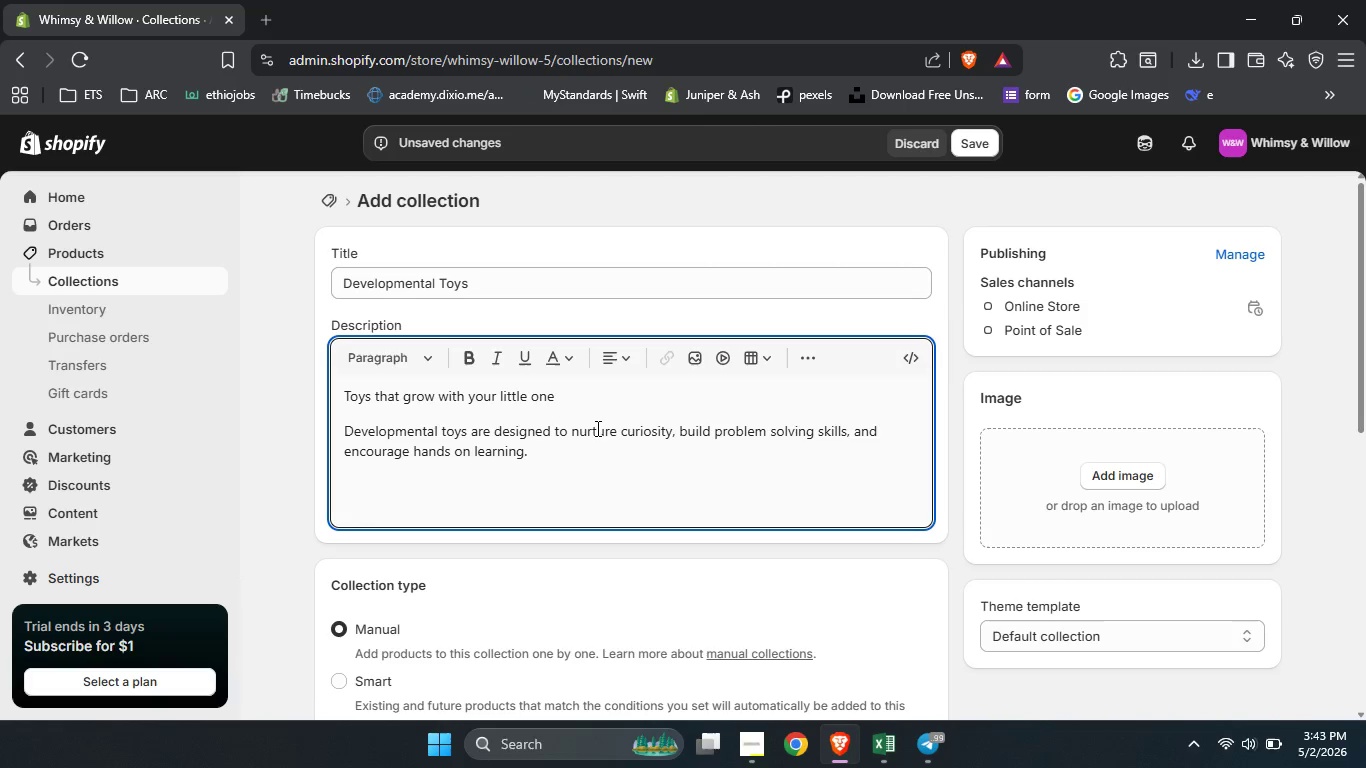 
key(Enter)
 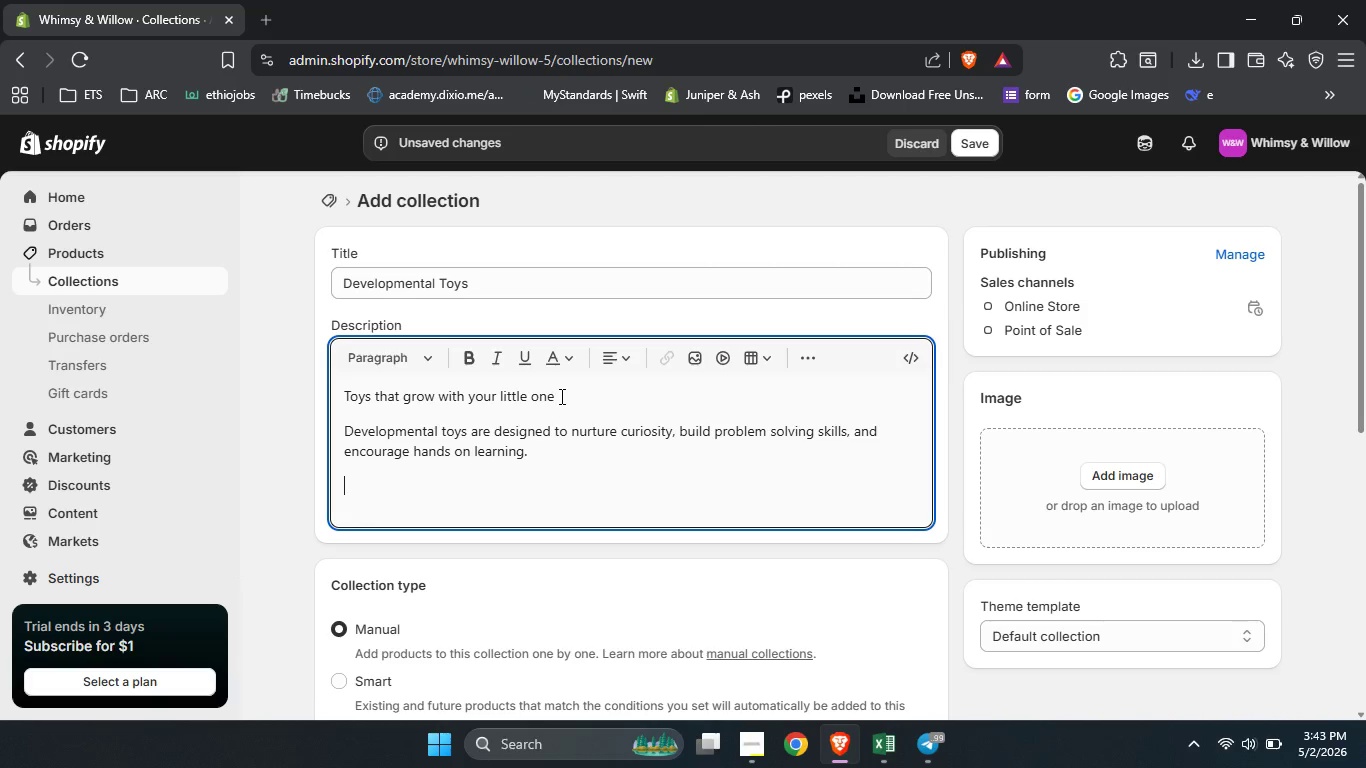 
left_click_drag(start_coordinate=[560, 396], to_coordinate=[338, 399])
 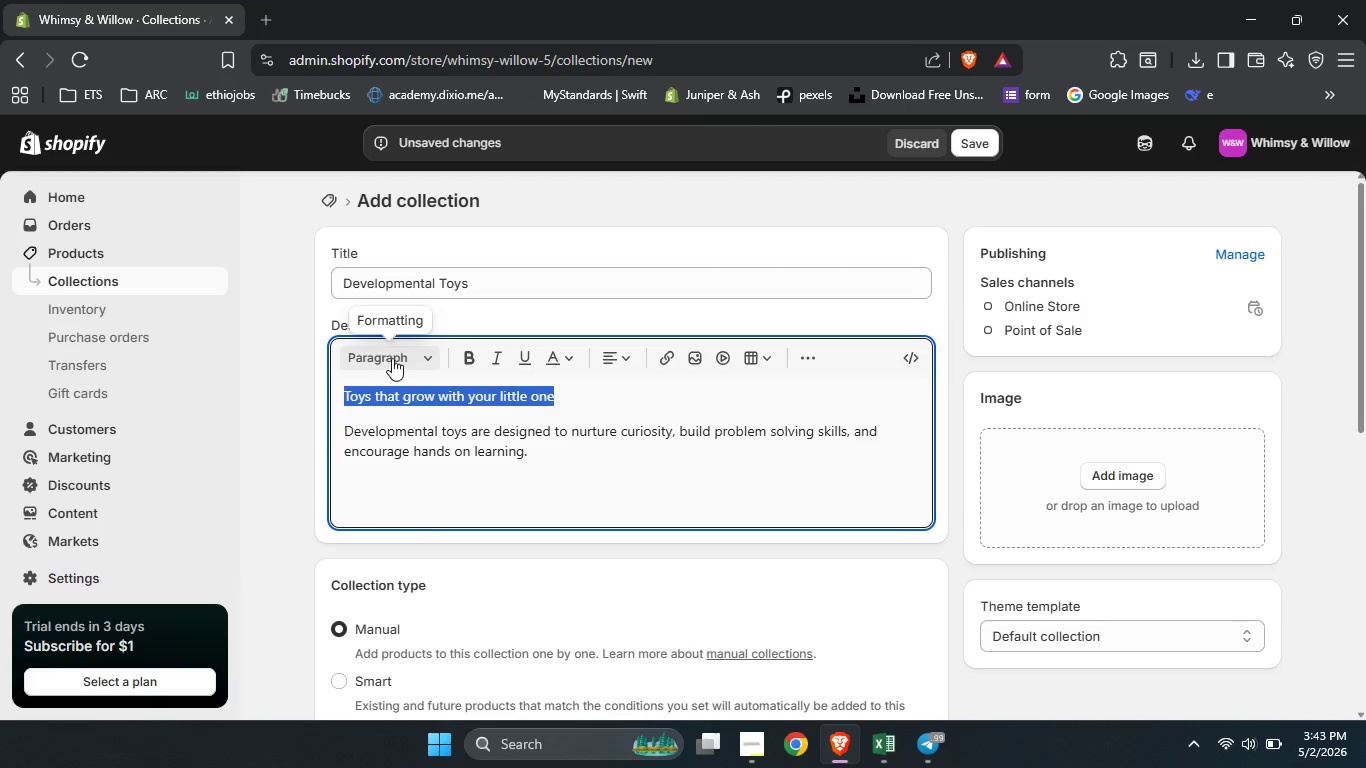 
left_click([393, 358])
 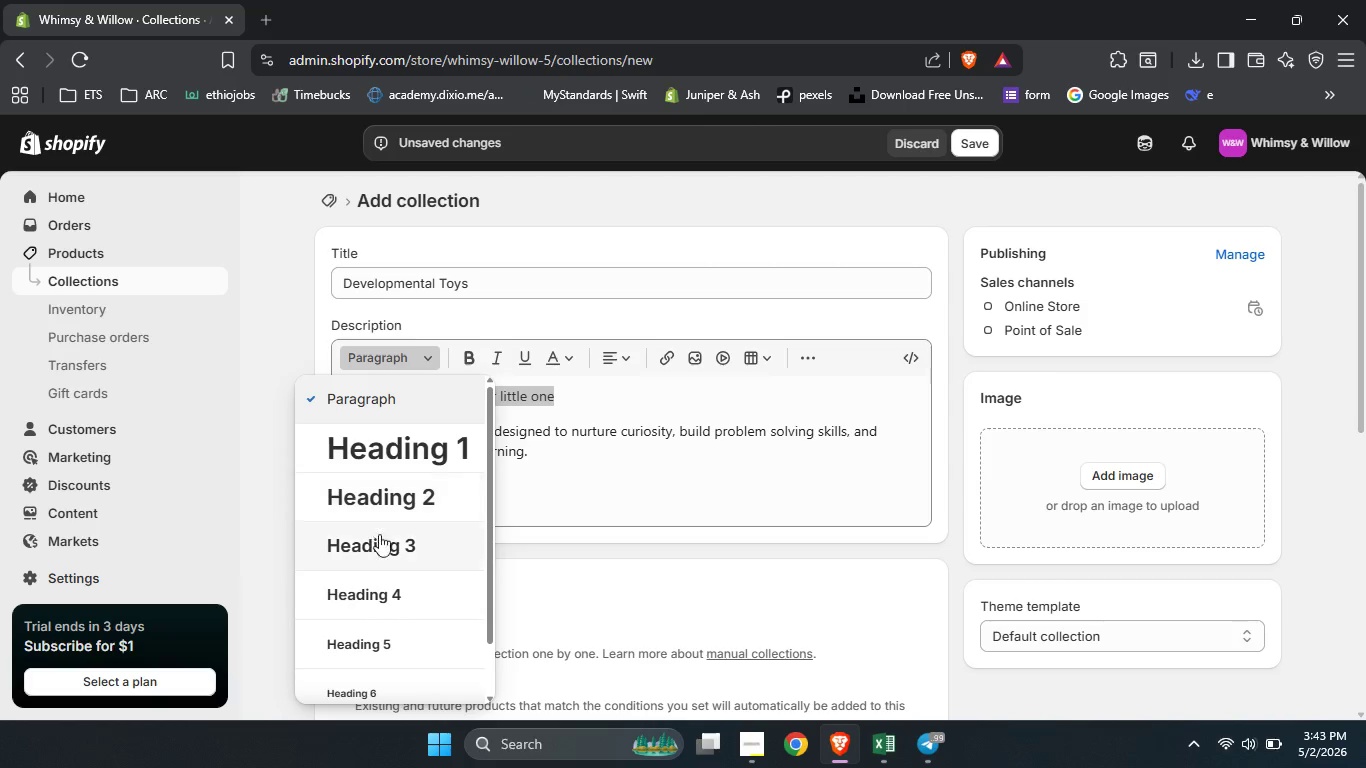 
left_click([378, 546])
 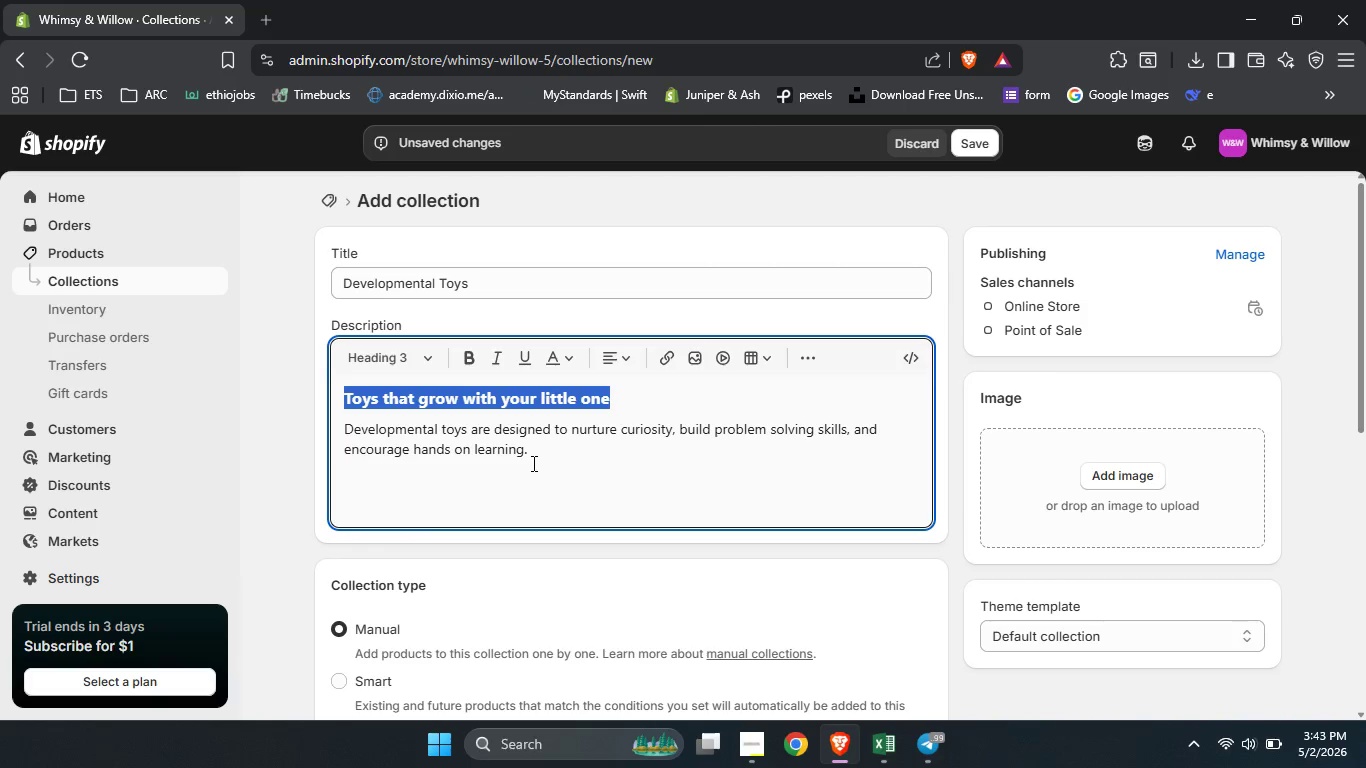 
left_click([536, 460])
 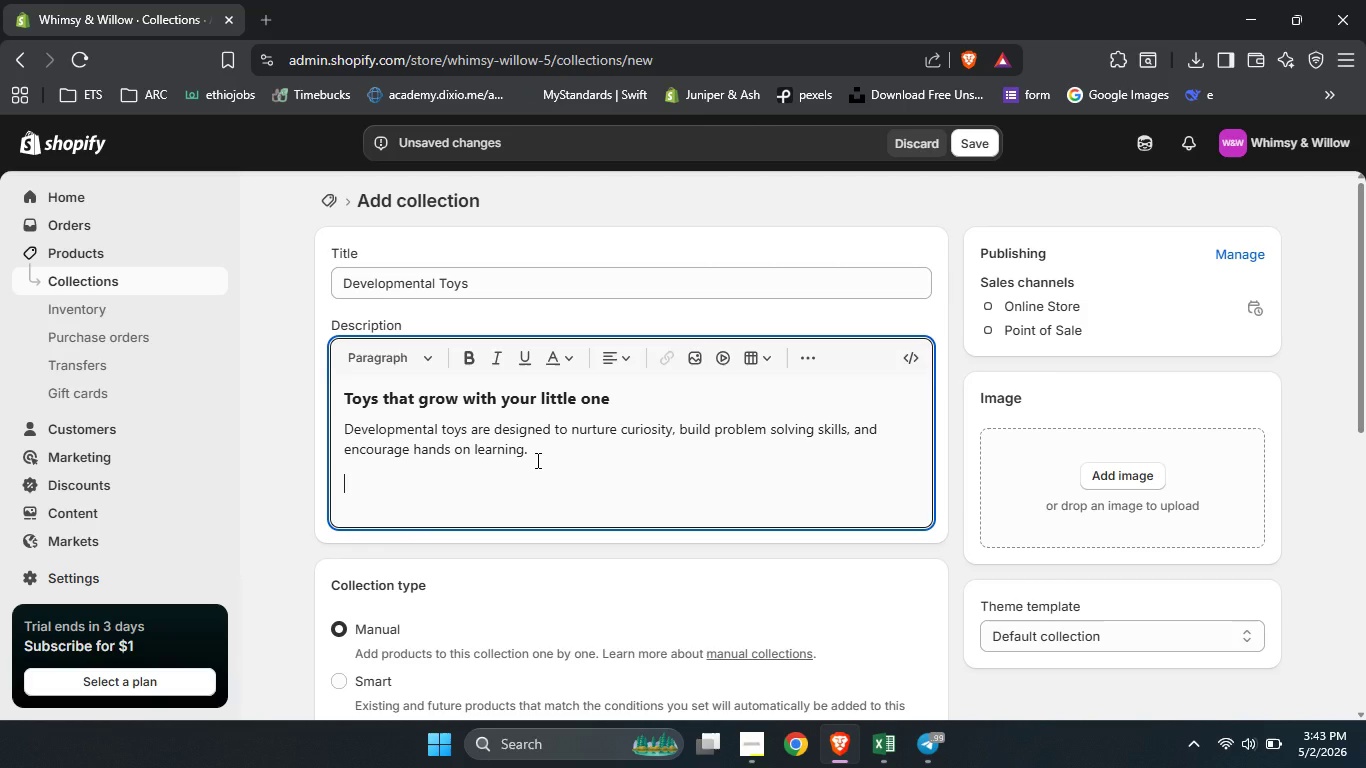 
type(Why Choose developmental toys:)
key(Backspace)
type(?)
 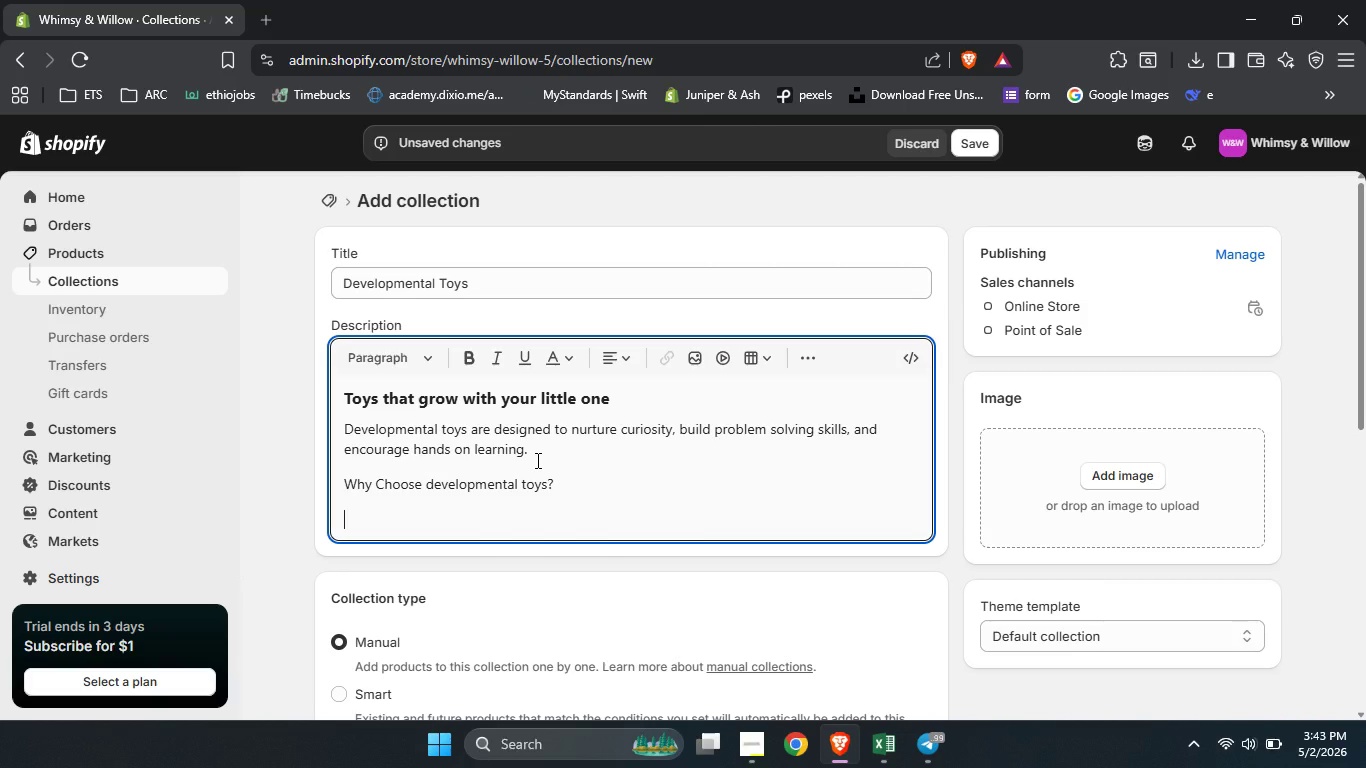 
 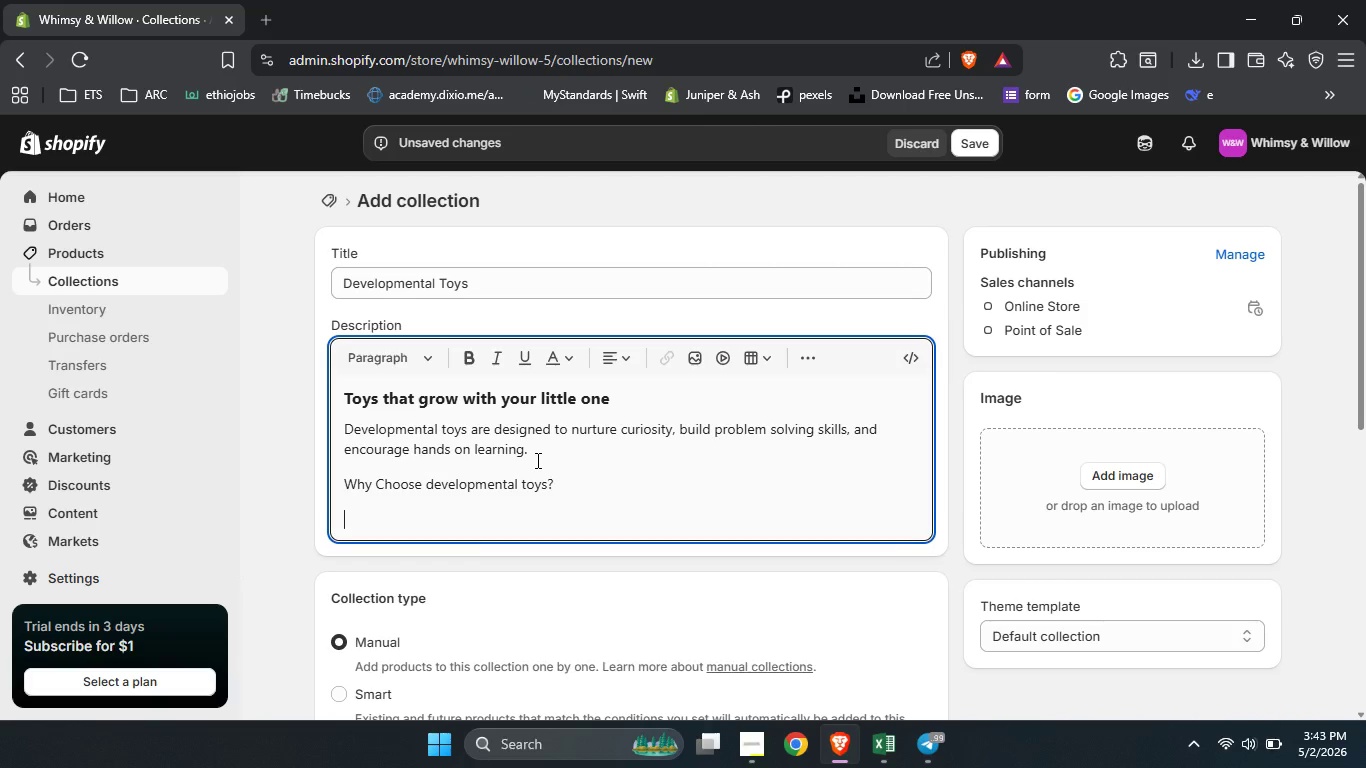 
key(Enter)
 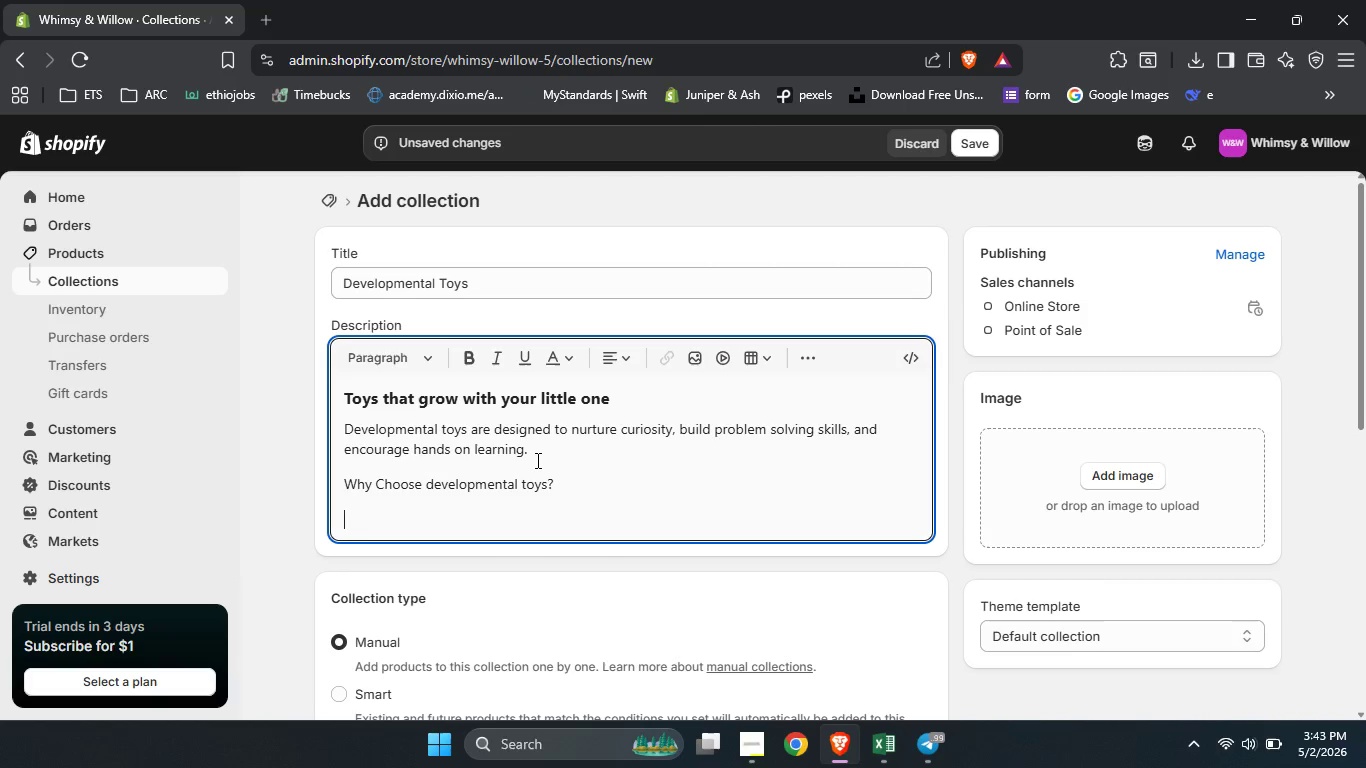 
type(Encourage ao)
key(Backspace)
key(Backspace)
type(open-ended play)
 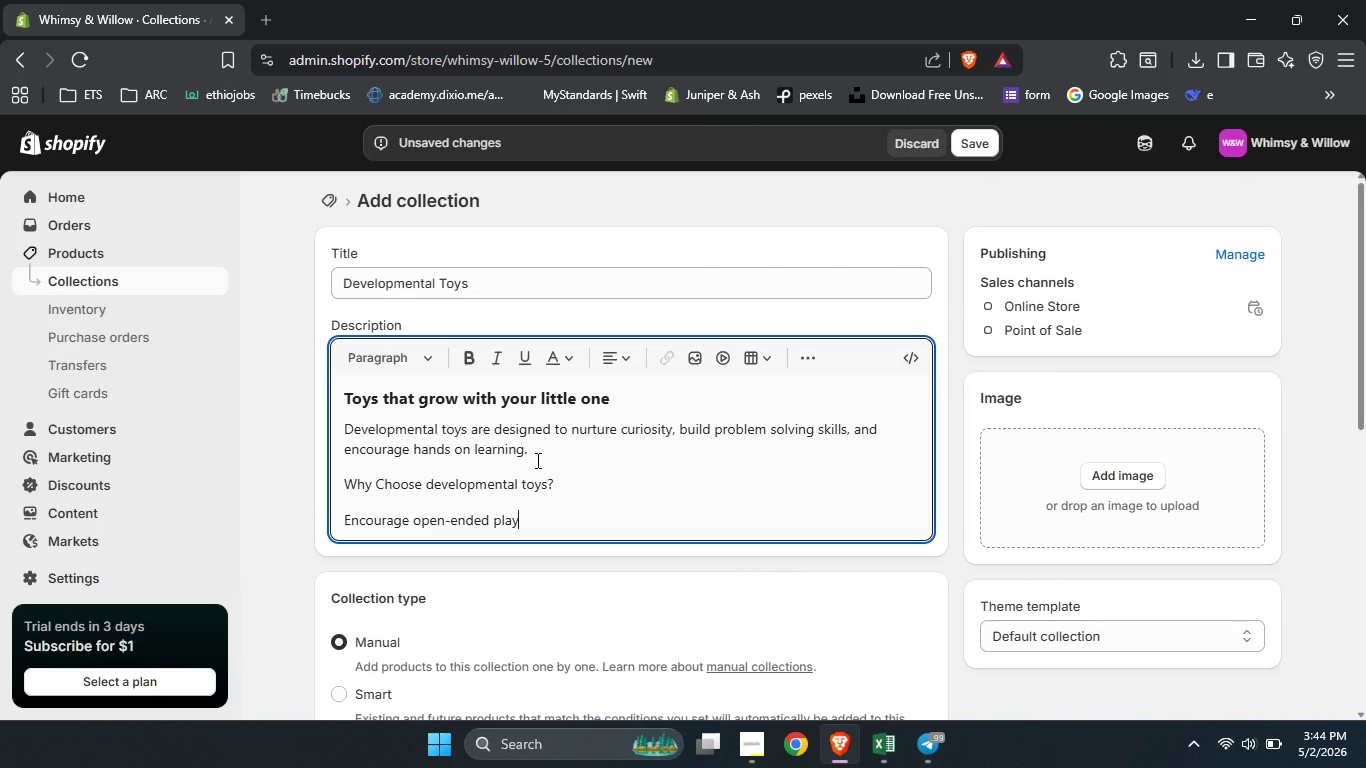 
key(Enter)
 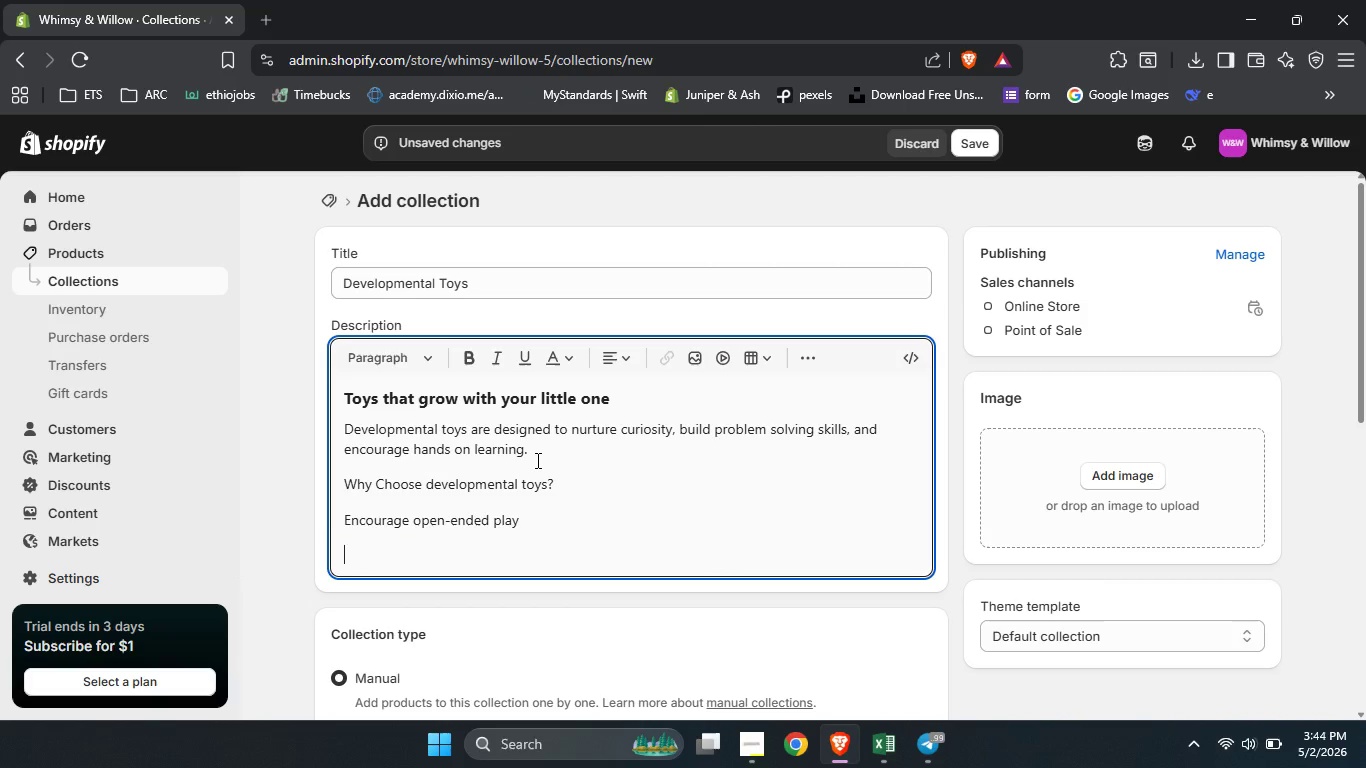 
type(Build fine and gross motor skills)
 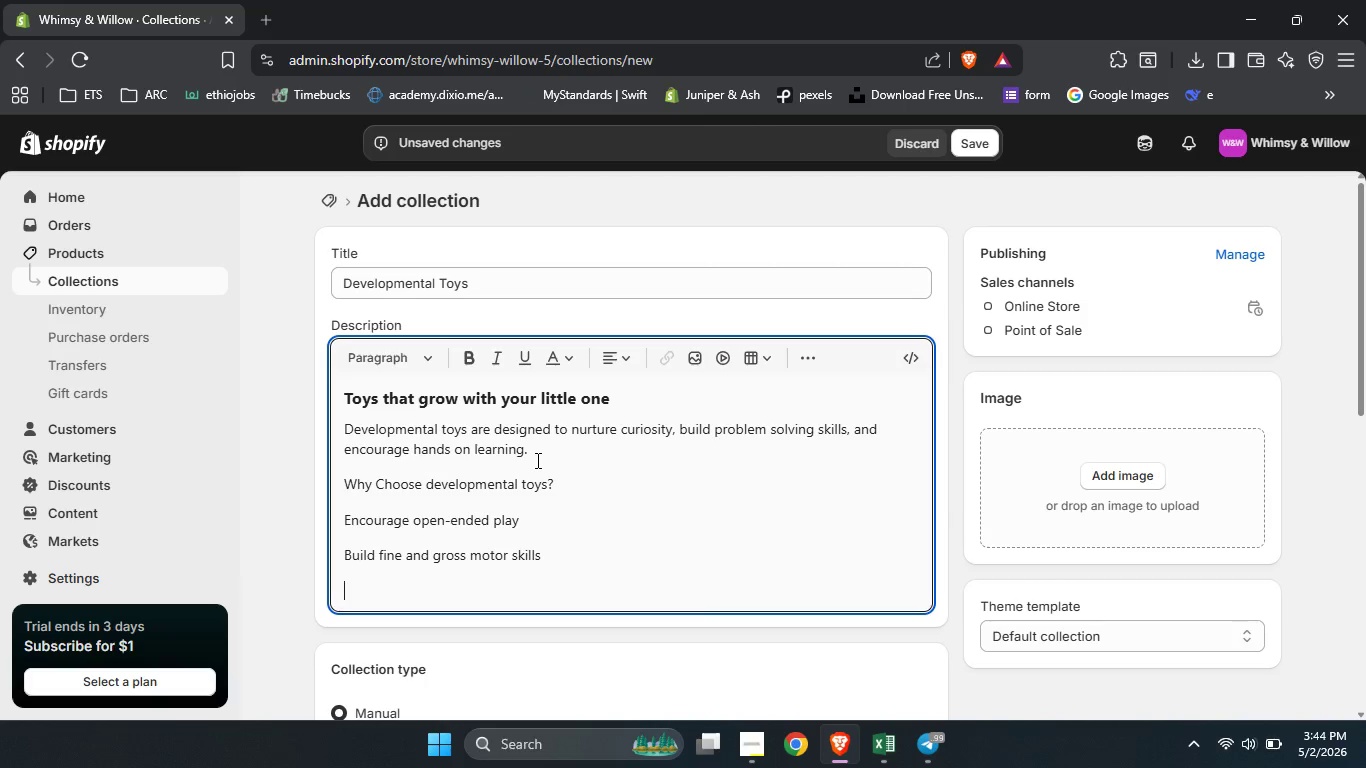 
 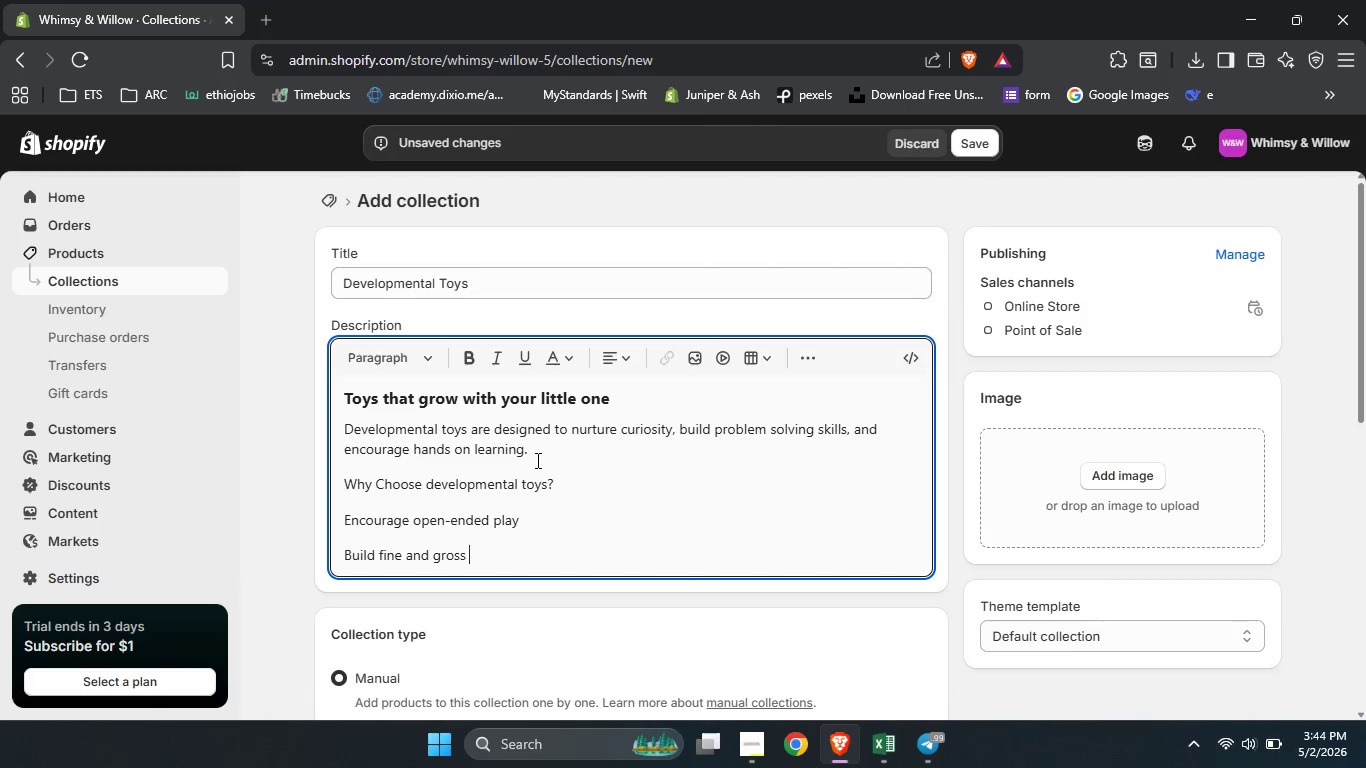 
key(Enter)
 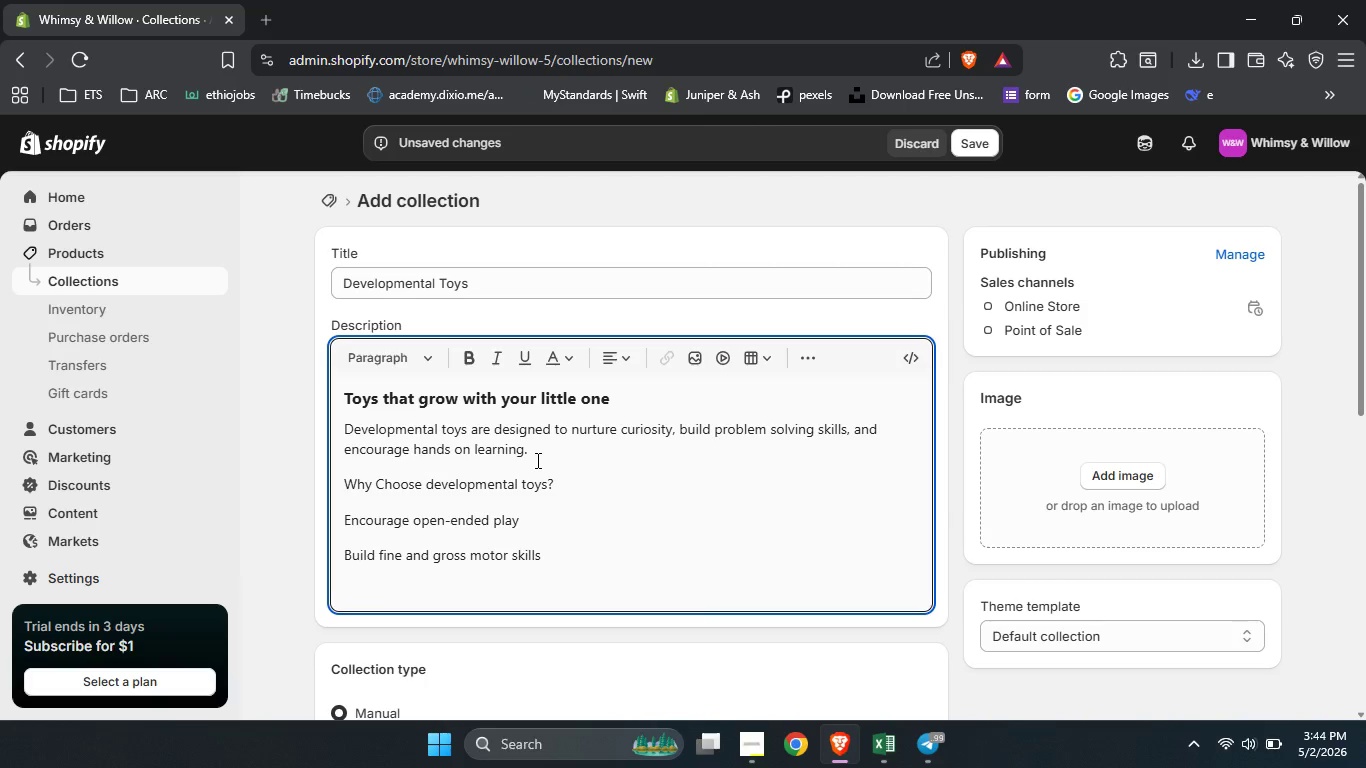 
type(Stimulate creativity and imagination)
 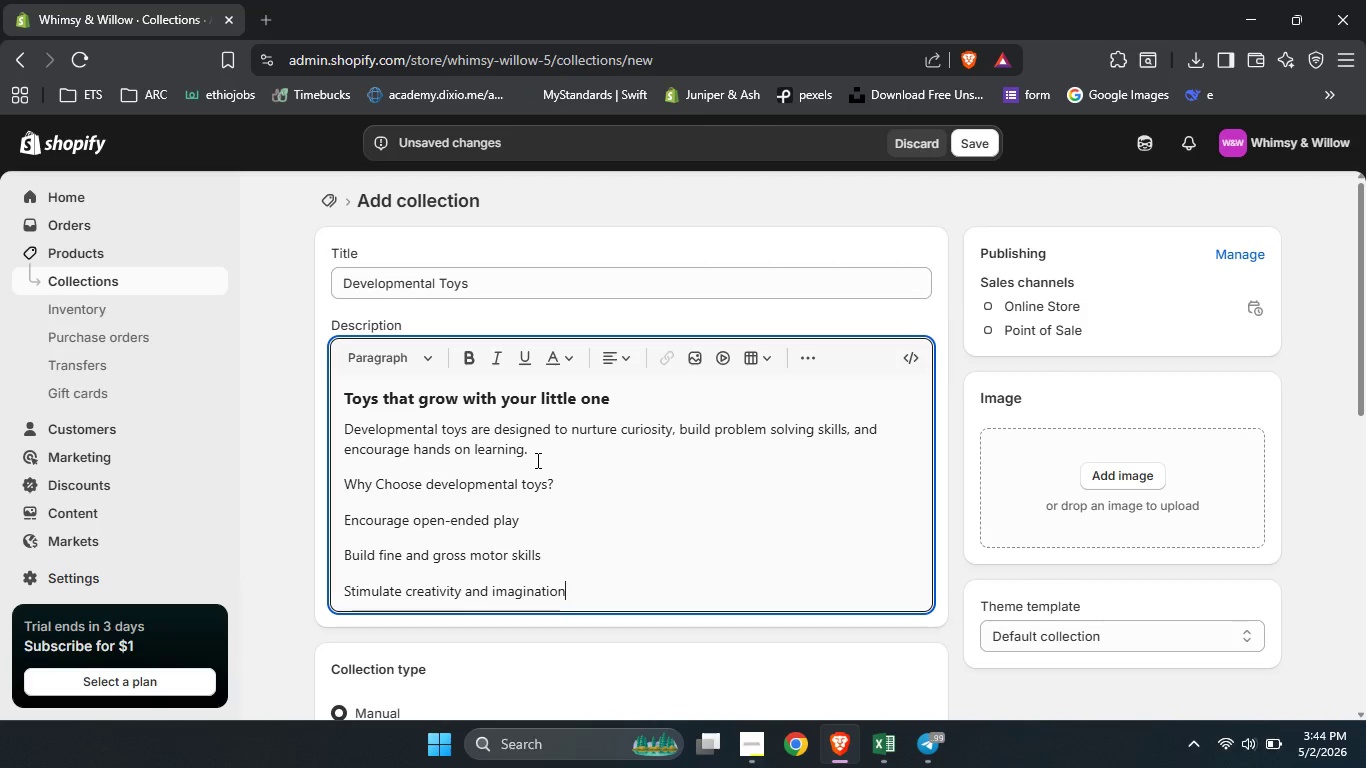 
key(Enter)
 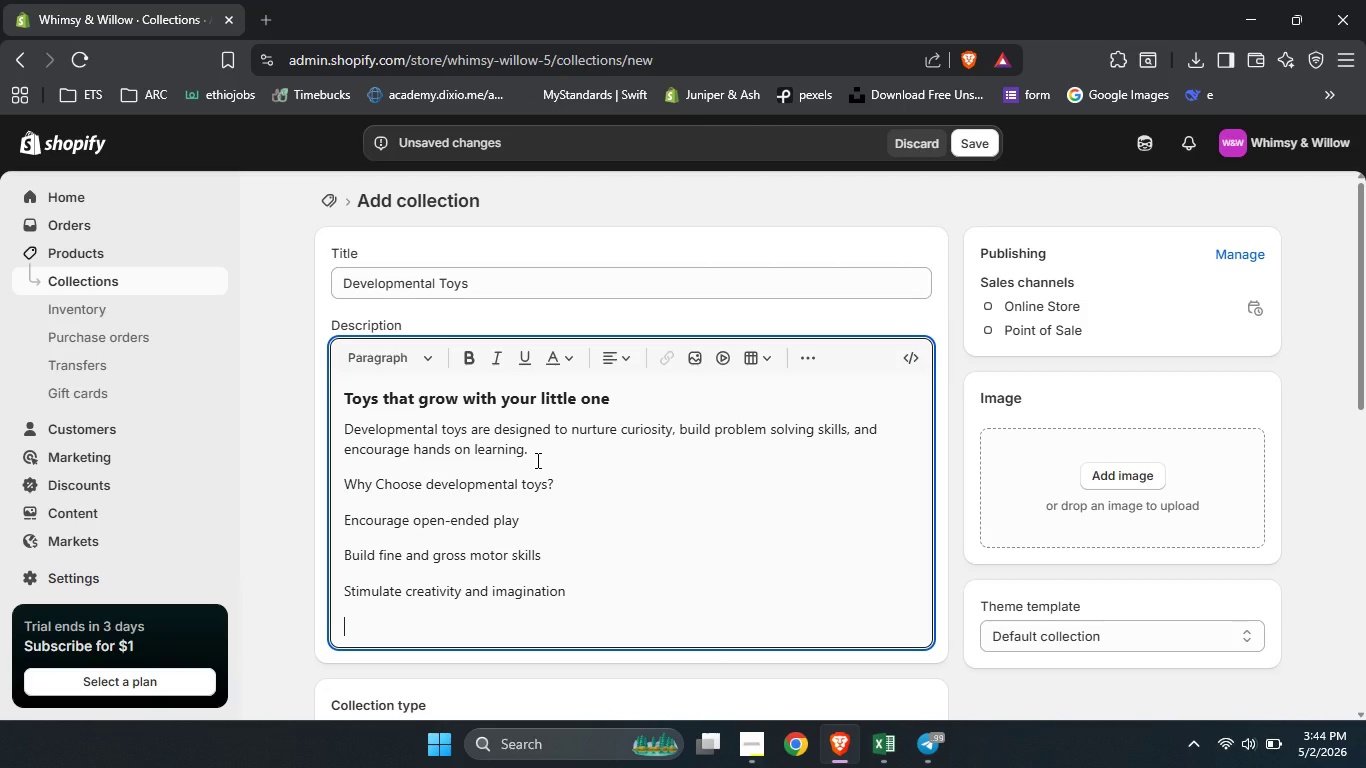 
type(Made from non-toxic )
key(Backspace)
type(, sustainavle)
key(Backspace)
key(Backspace)
key(Backspace)
type(ble materials)
 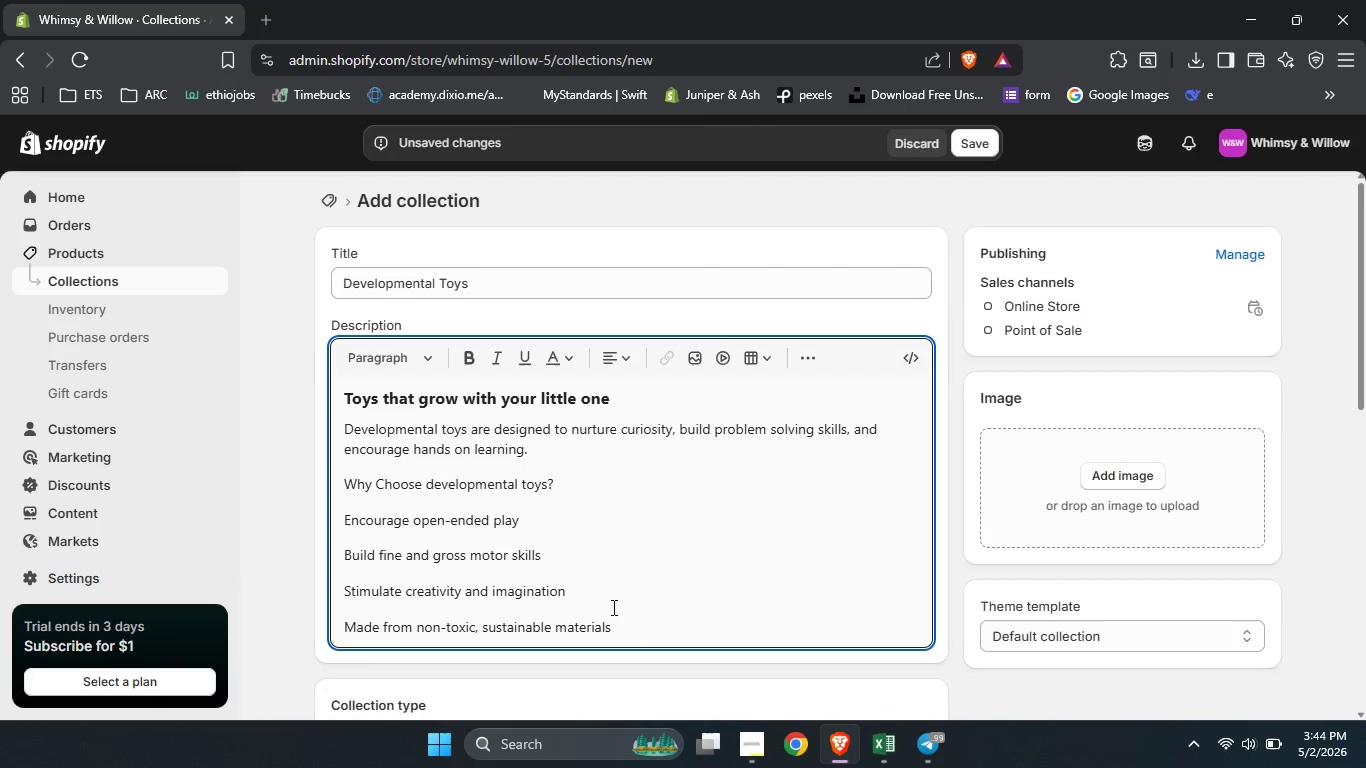 
left_click_drag(start_coordinate=[621, 633], to_coordinate=[317, 514])
 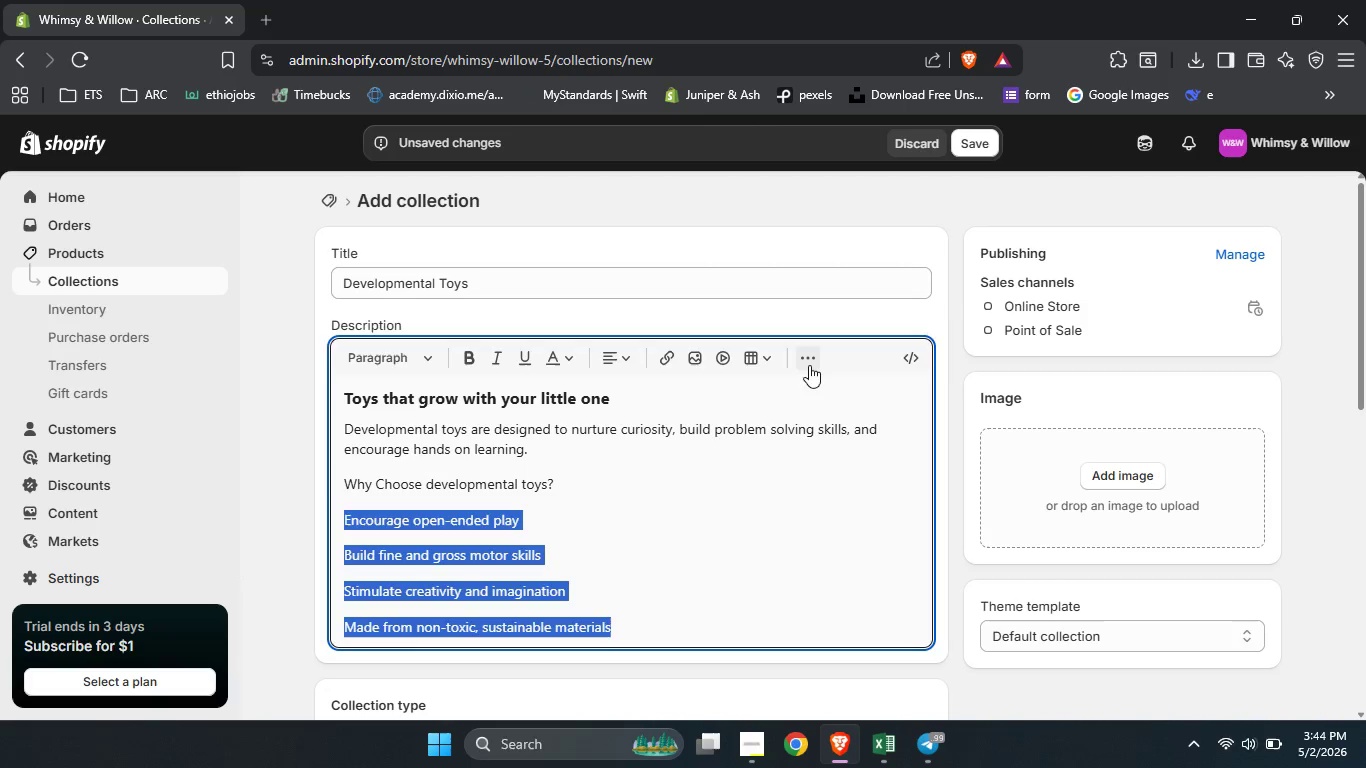 
left_click([811, 365])
 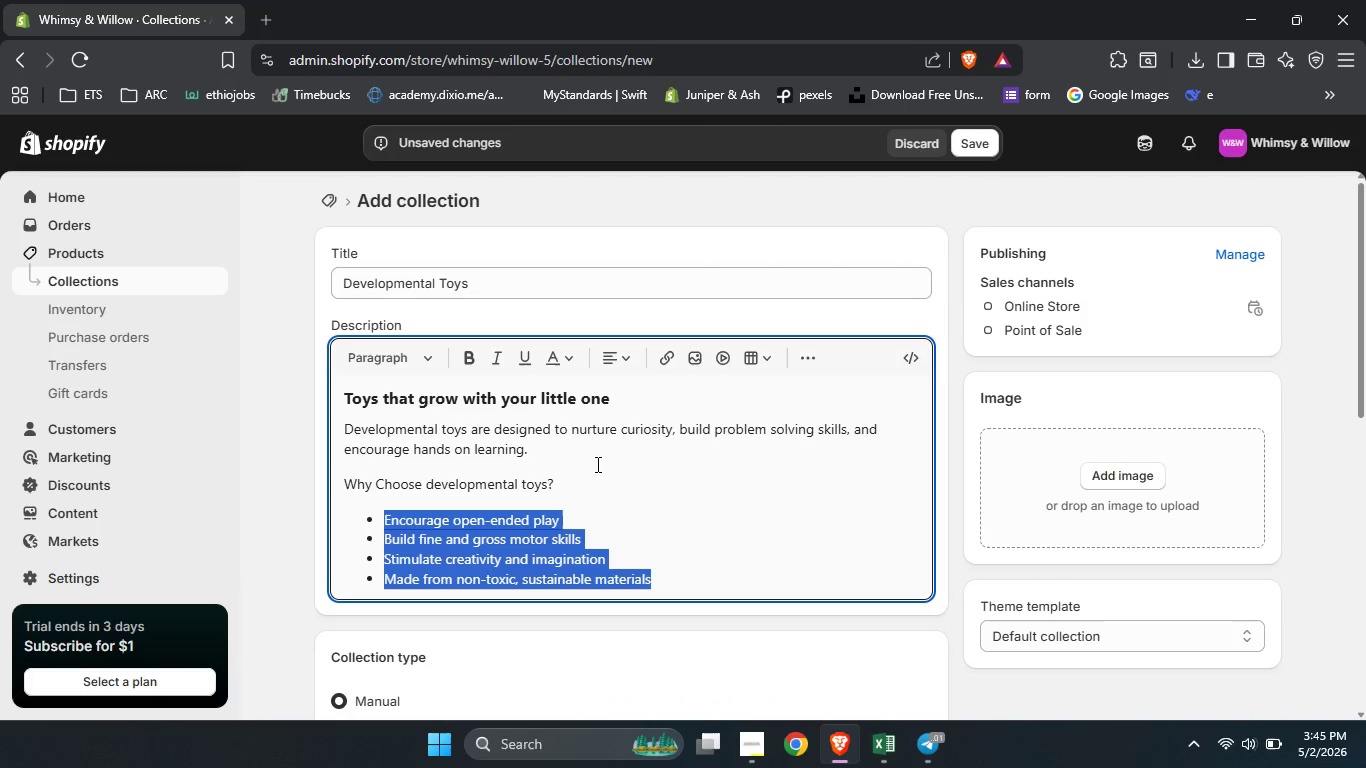 
left_click_drag(start_coordinate=[577, 474], to_coordinate=[328, 473])
 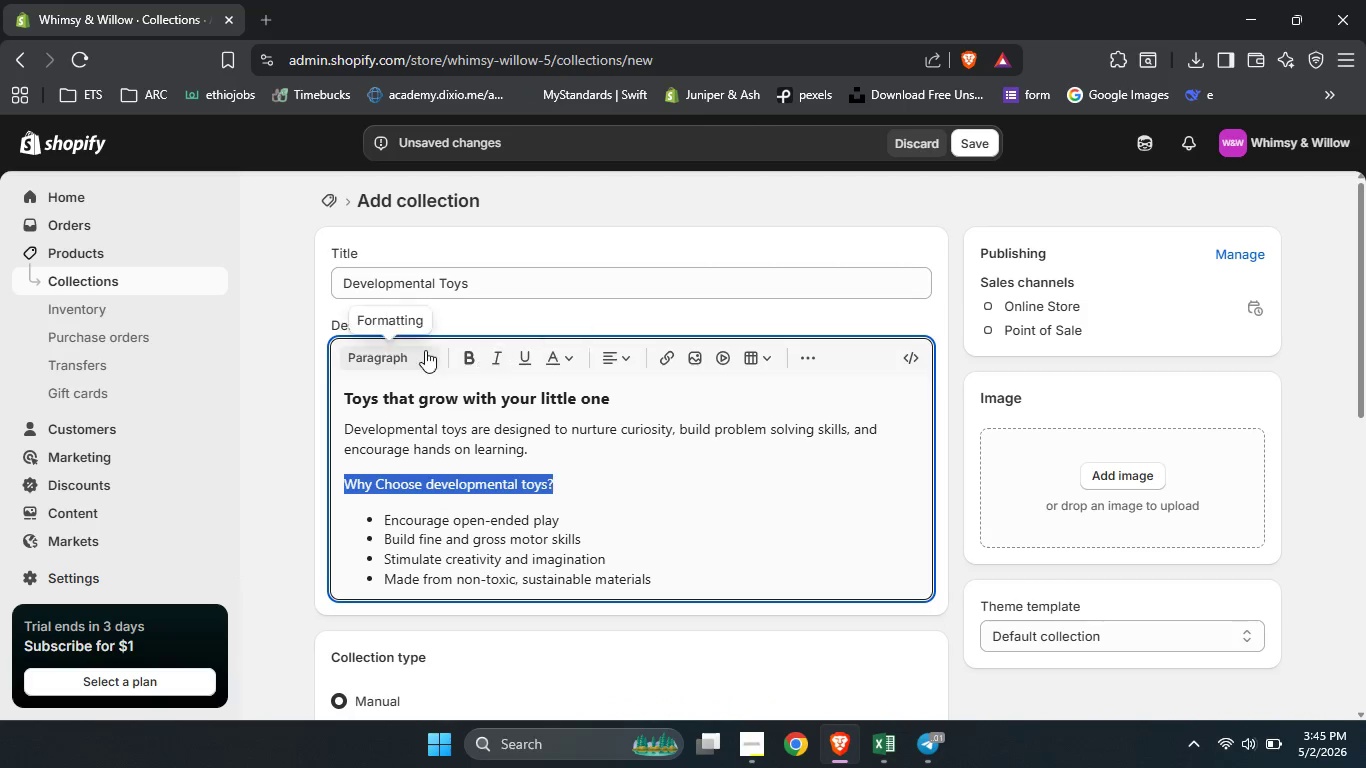 
left_click([425, 350])
 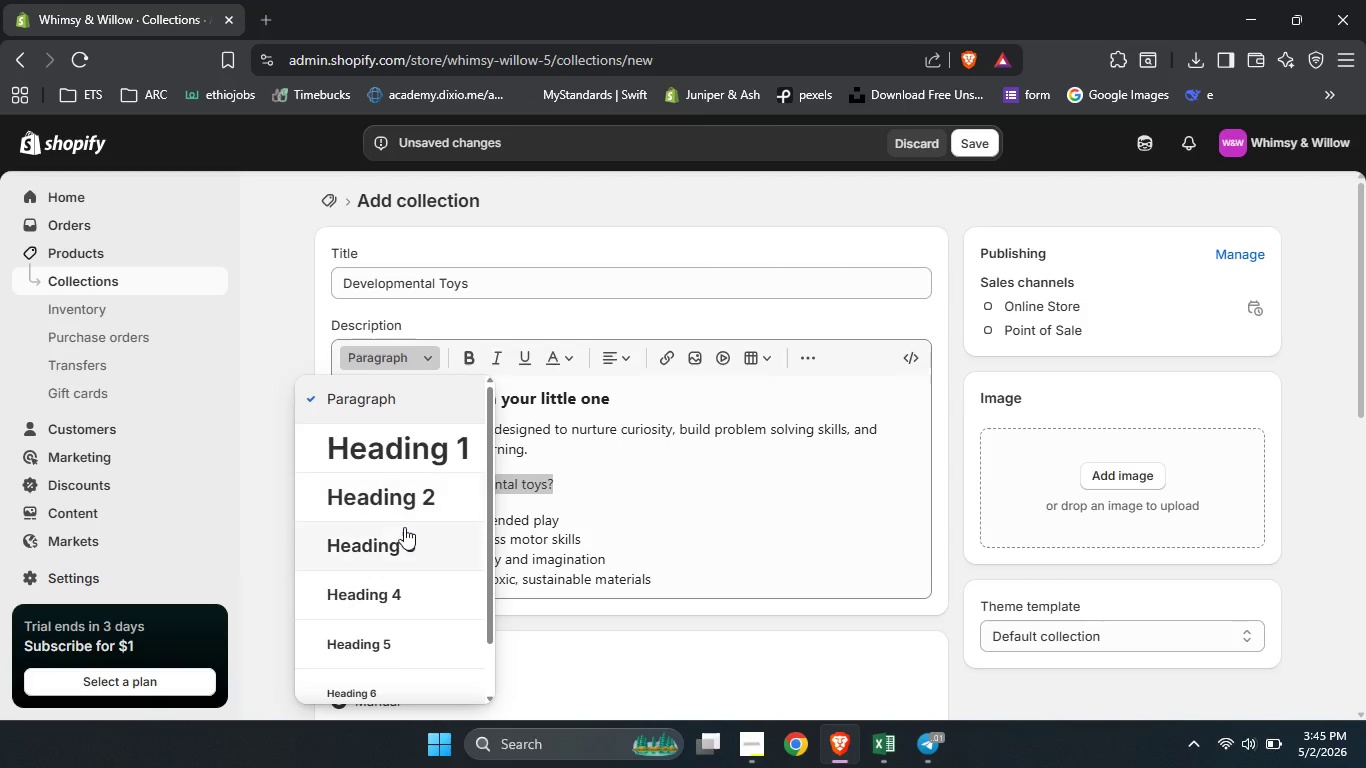 
left_click([403, 532])
 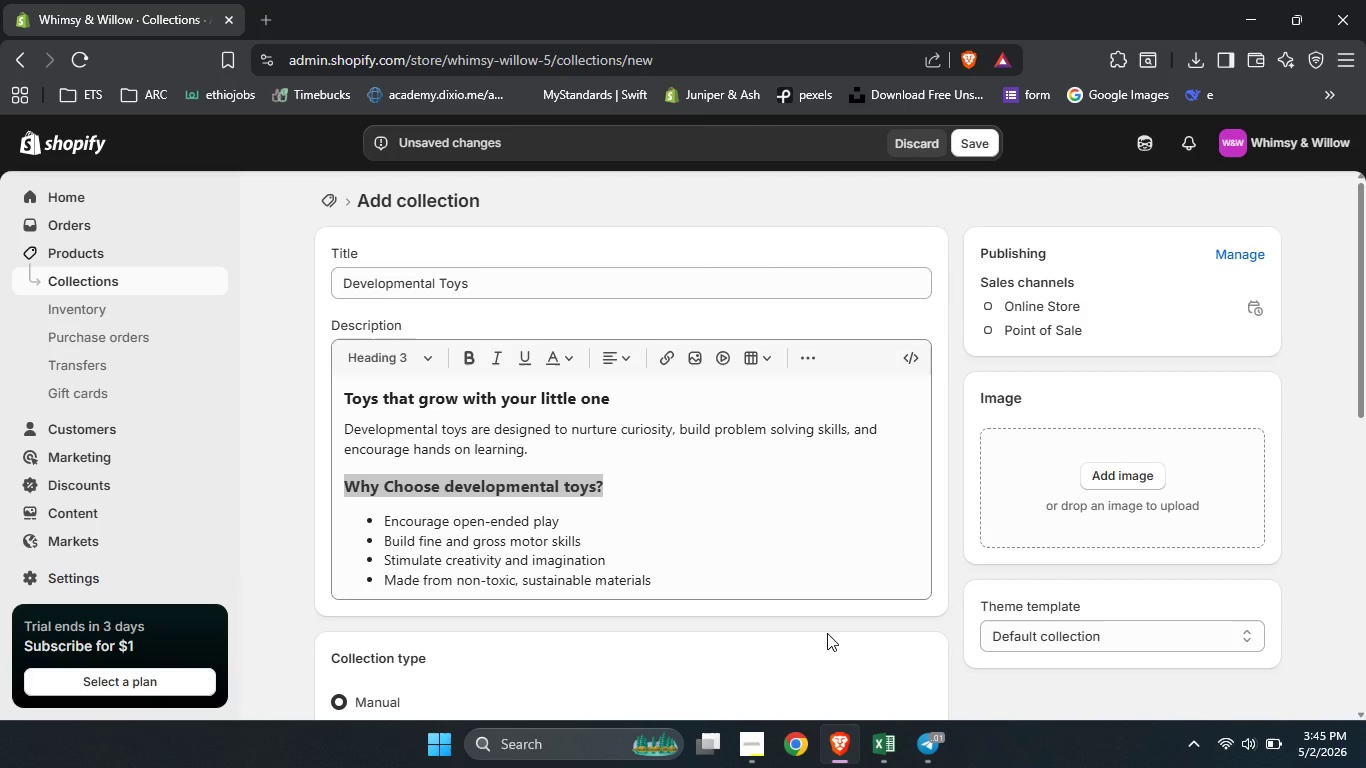 
scroll: coordinate [827, 633], scroll_direction: down, amount: 4.0
 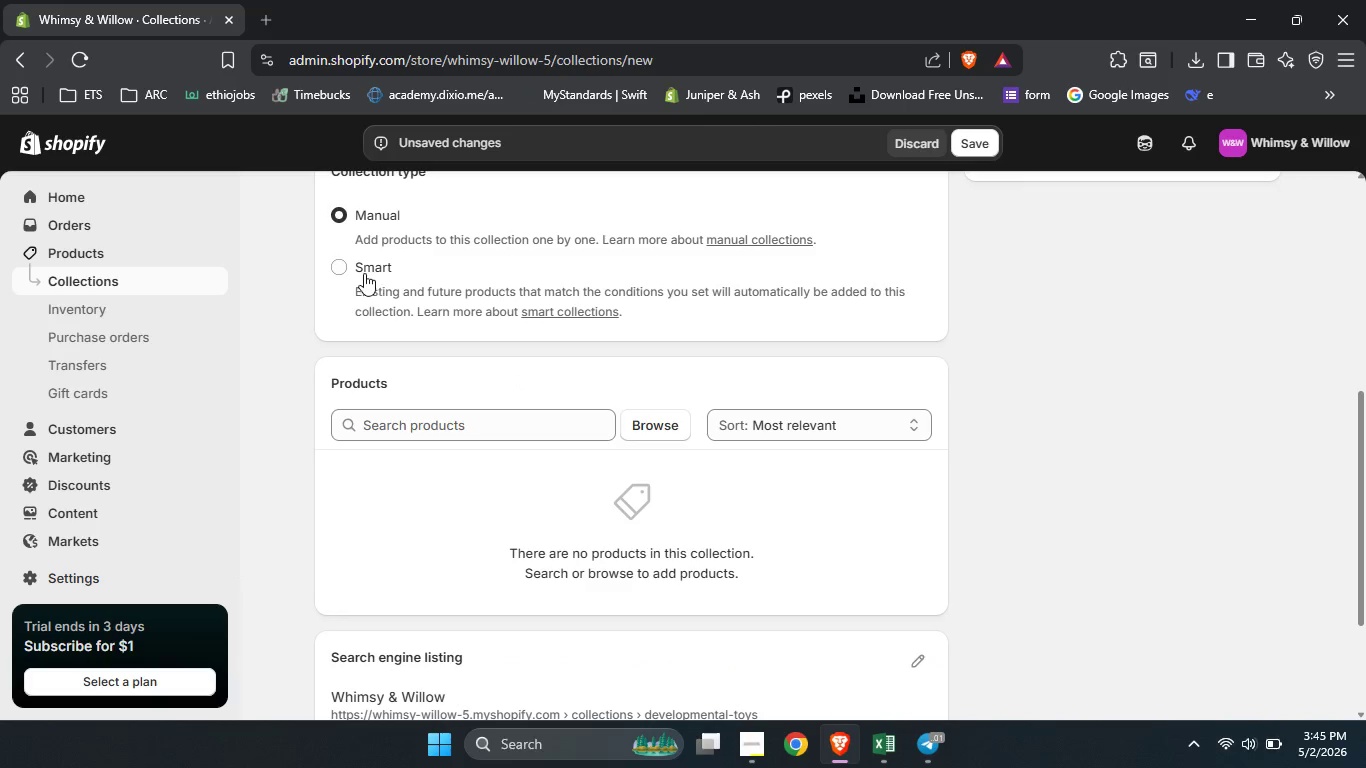 
left_click([364, 273])
 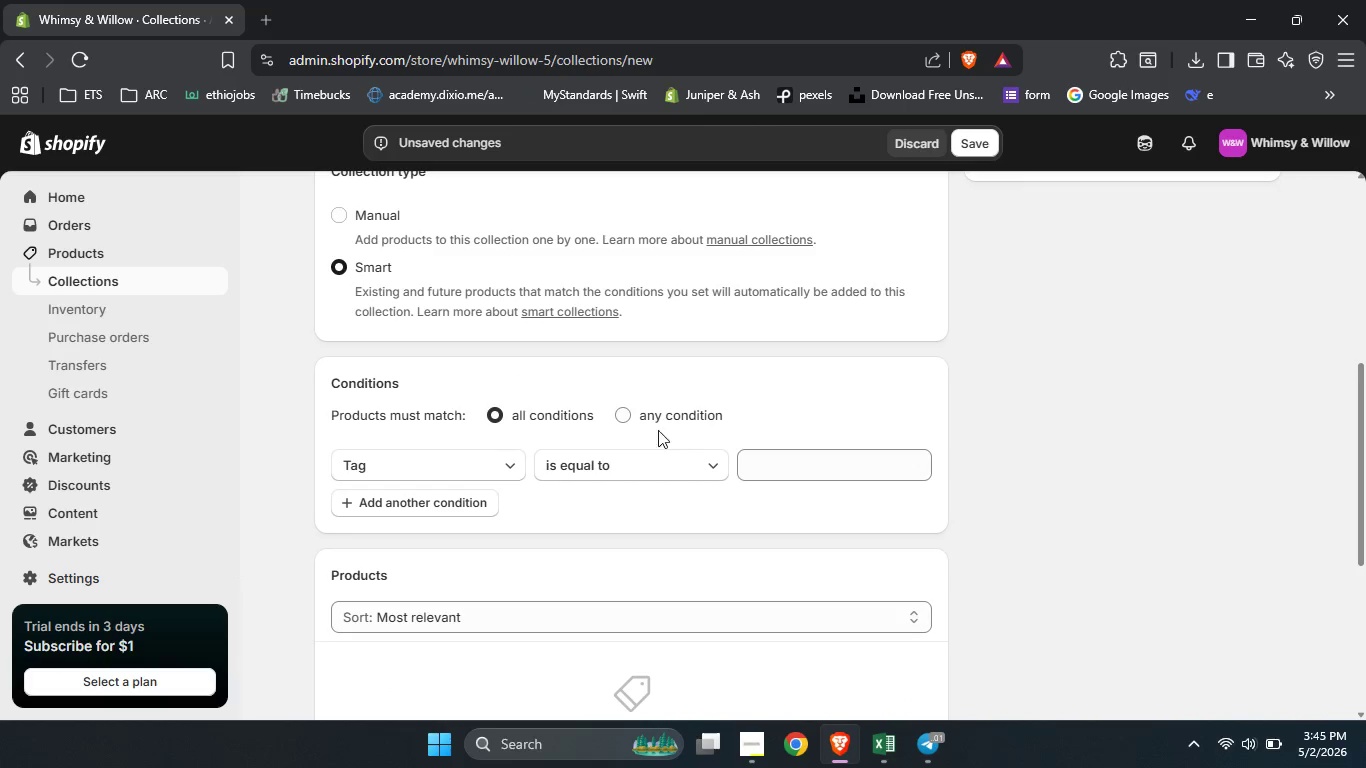 
left_click([638, 411])
 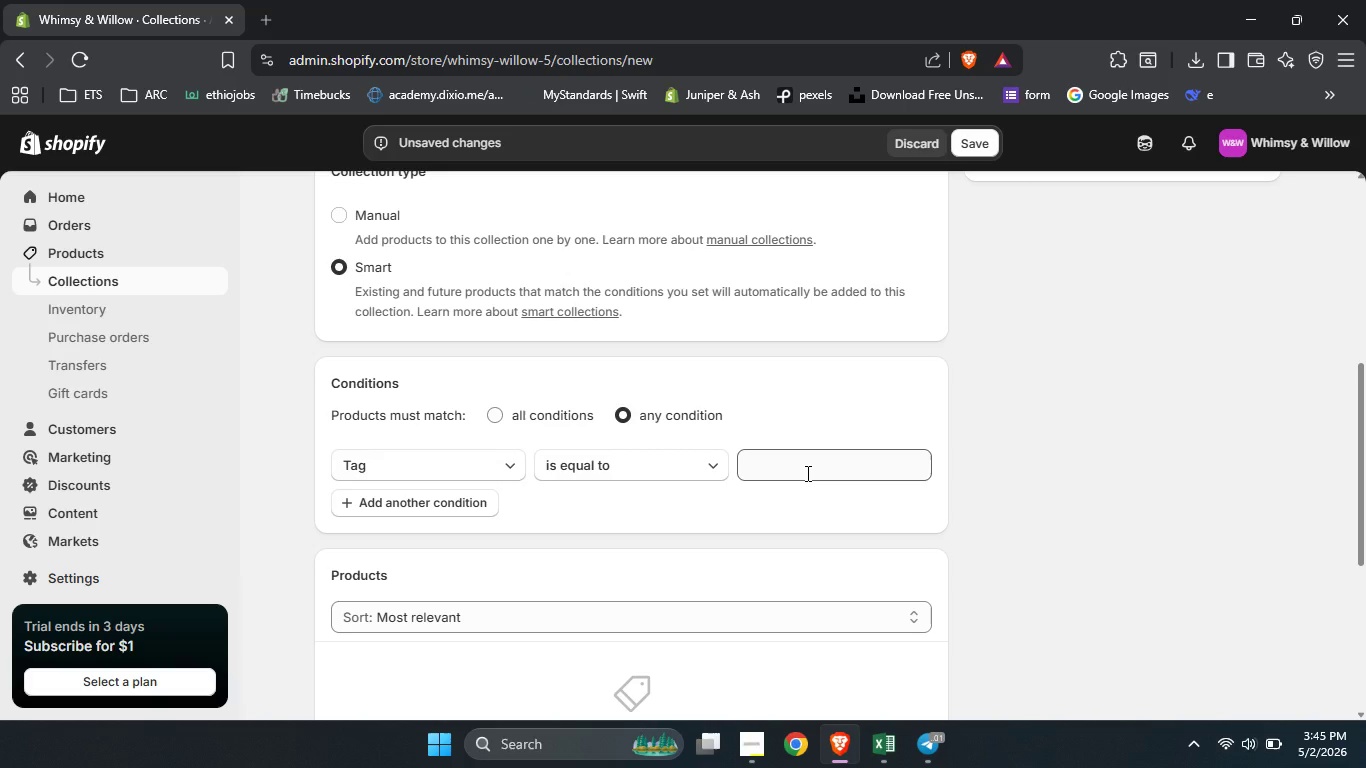 
left_click([806, 473])
 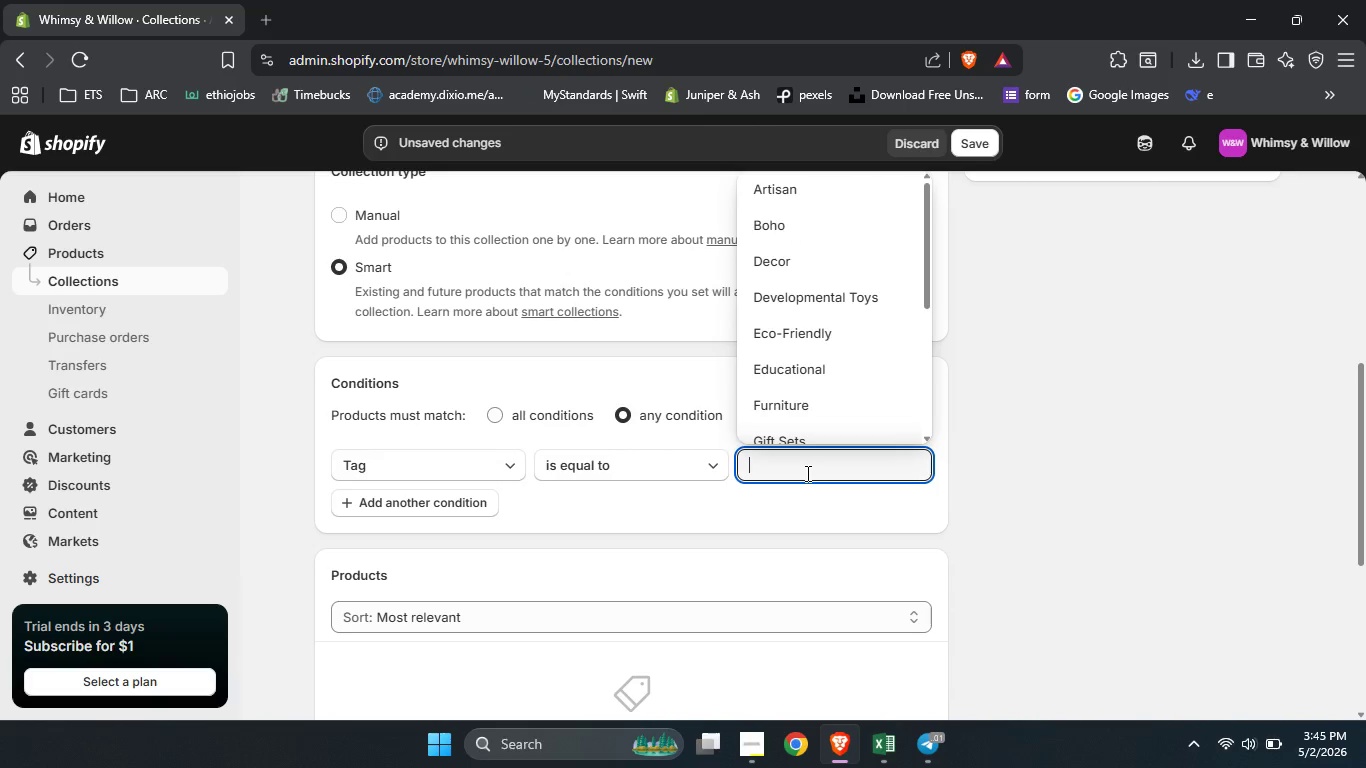 
type(Deve)
 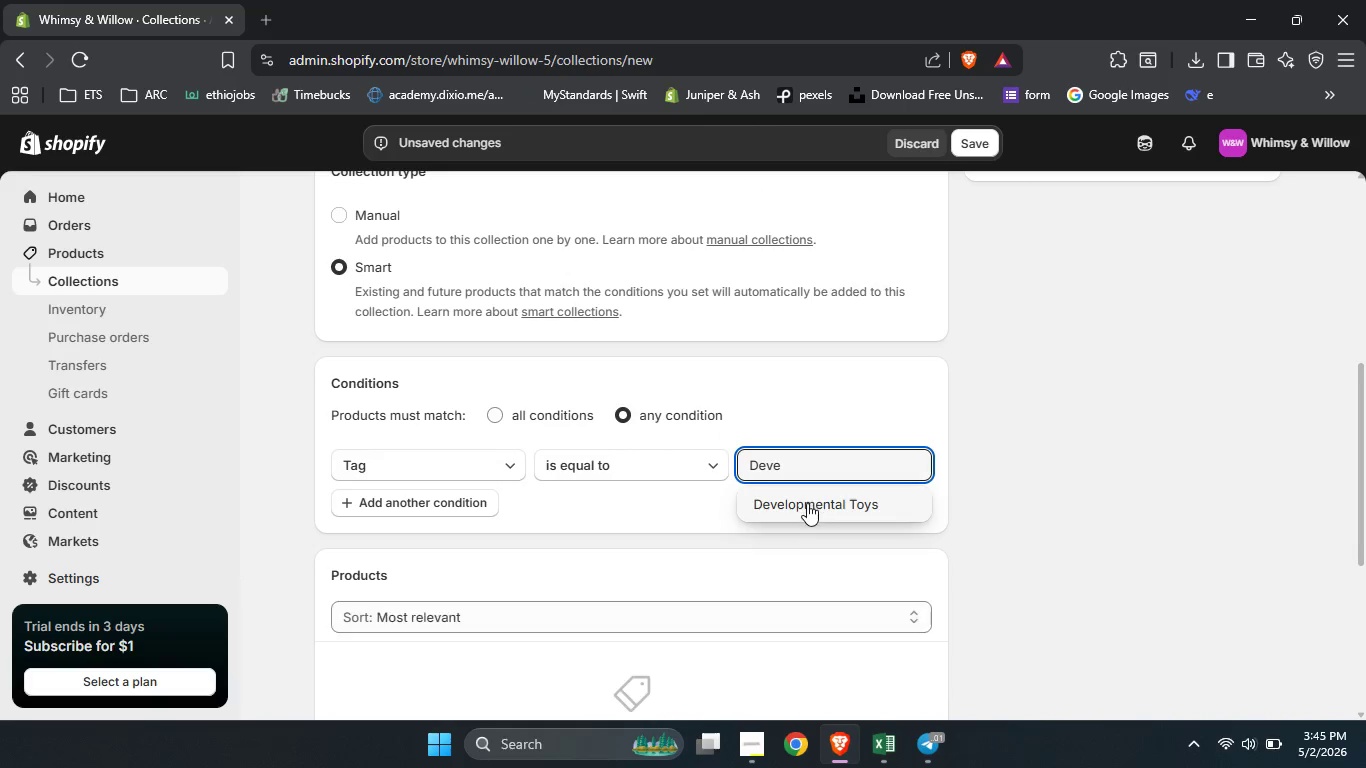 
left_click([807, 505])
 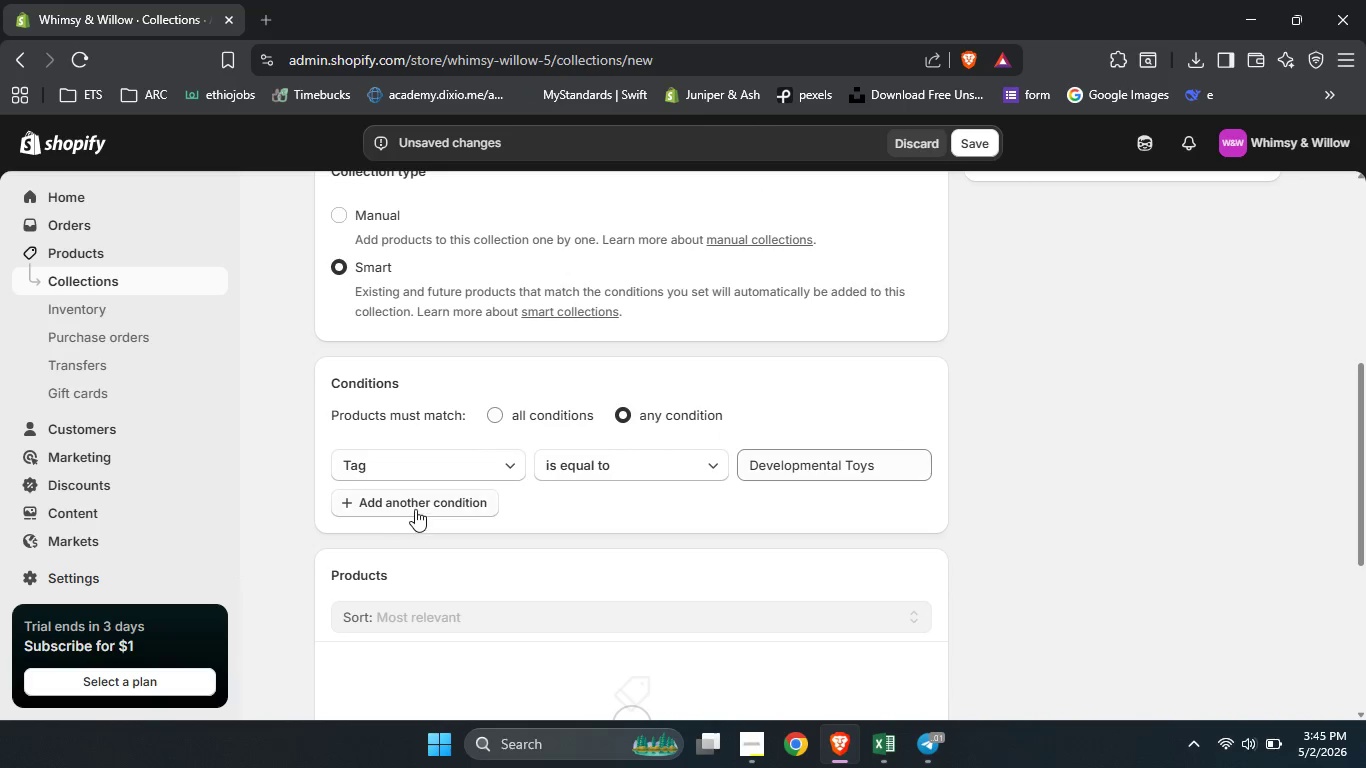 
left_click([415, 509])
 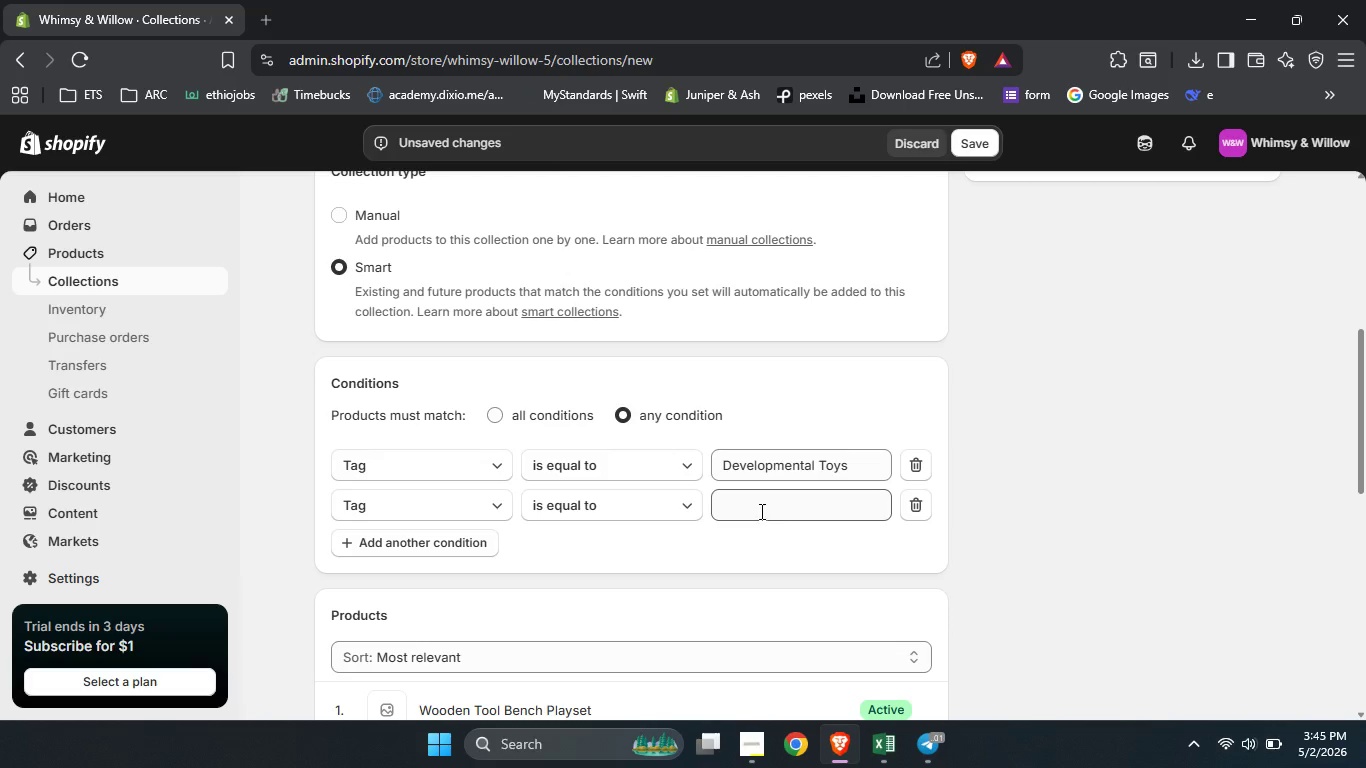 
left_click([760, 511])
 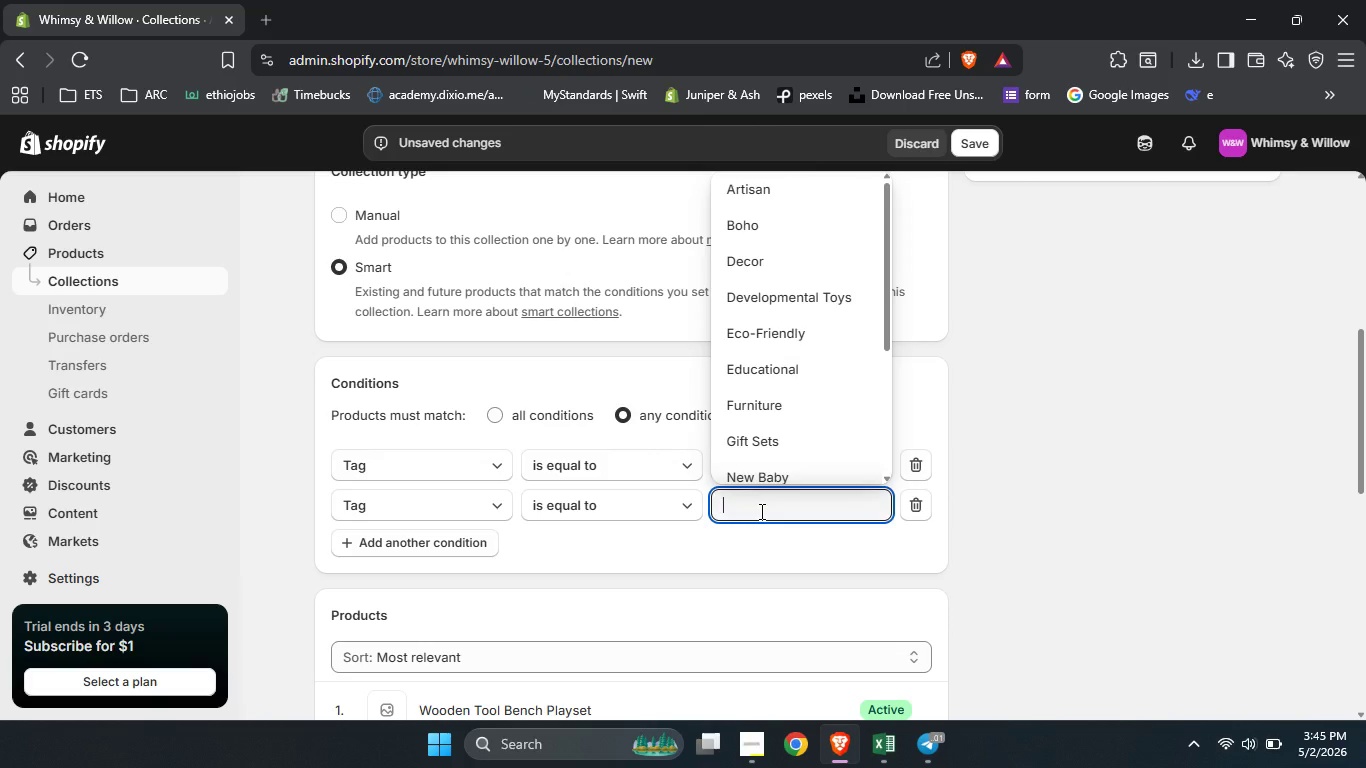 
type(Educa)
 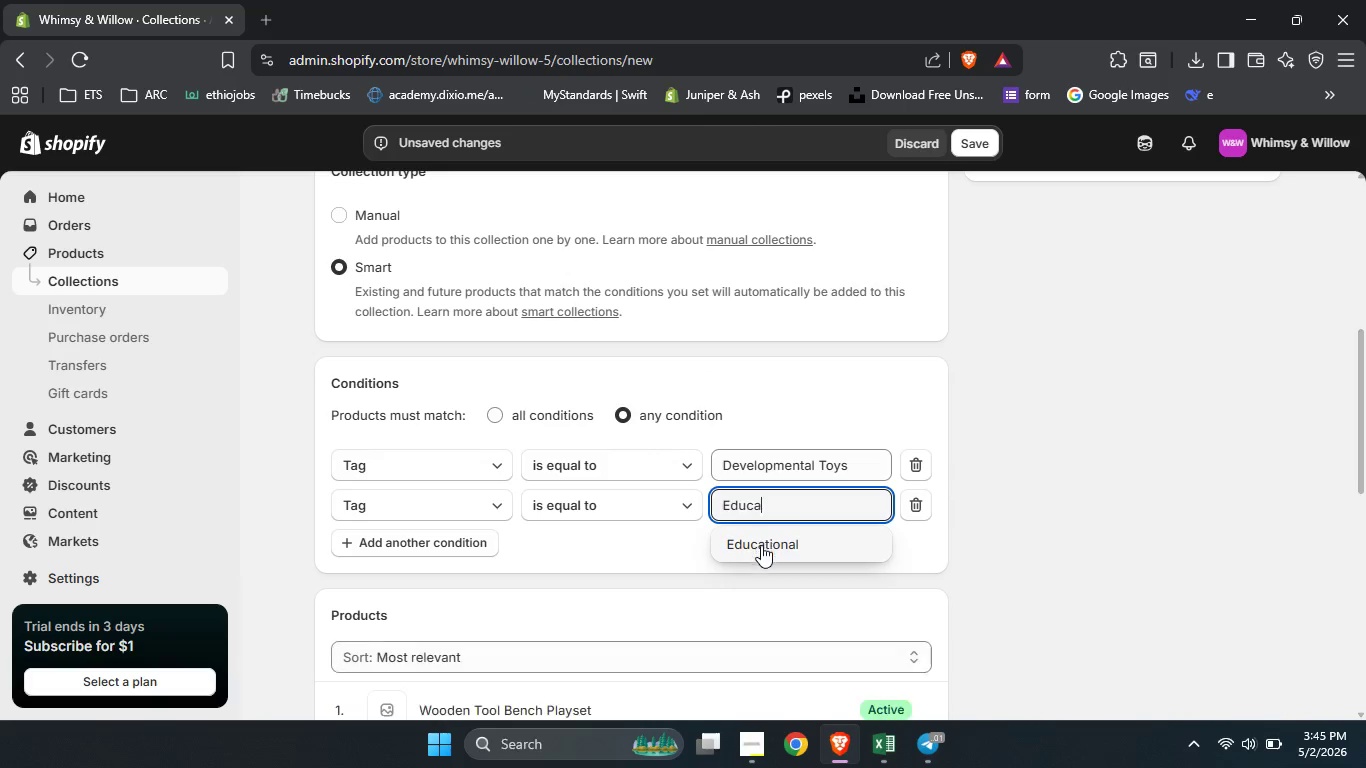 
left_click([761, 545])
 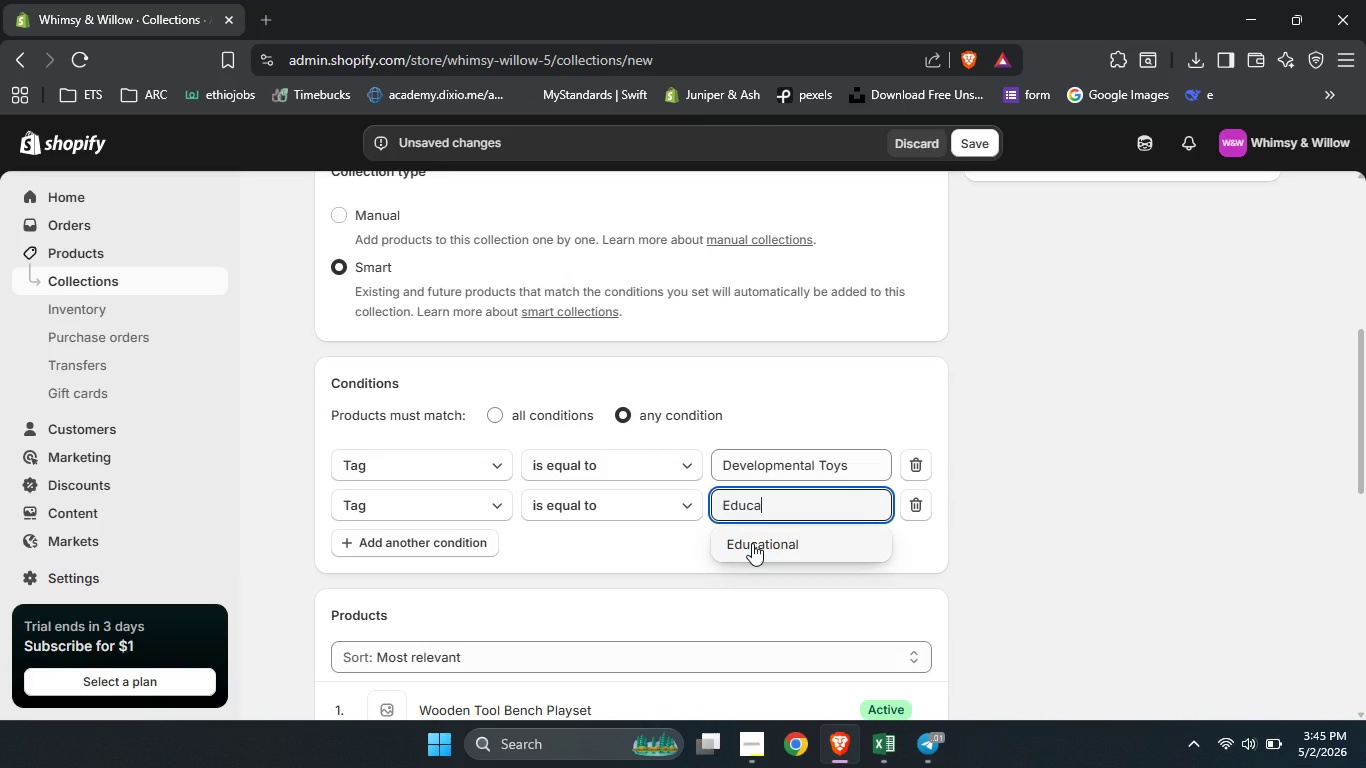 
left_click([752, 543])
 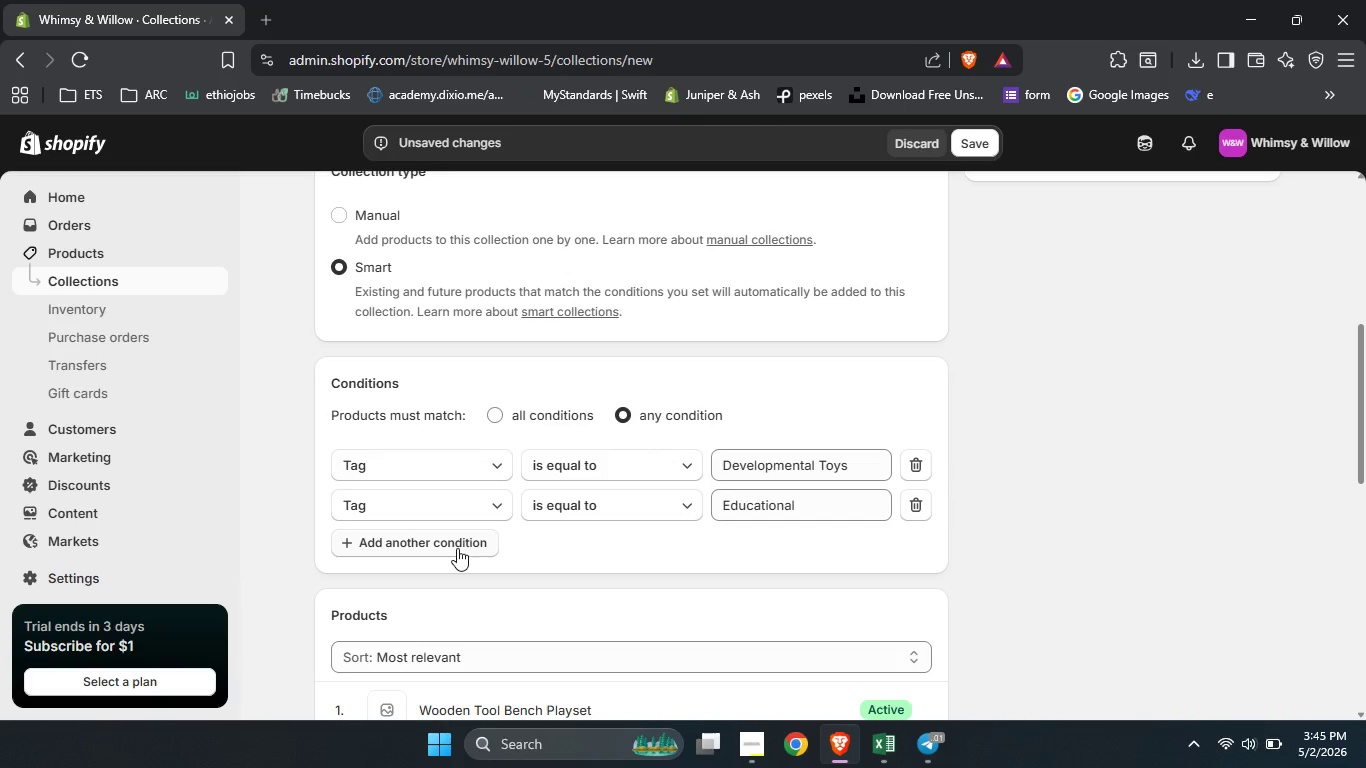 
left_click([457, 548])
 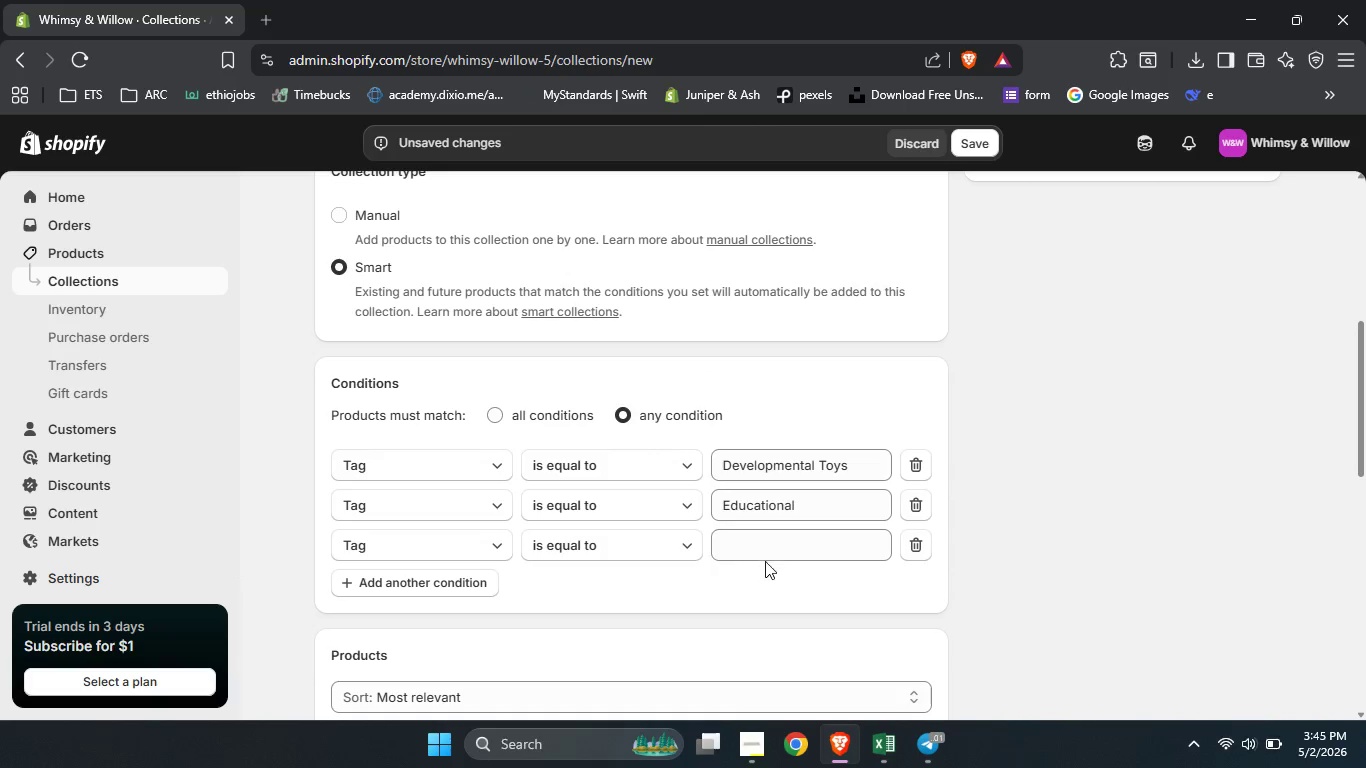 
left_click([808, 540])
 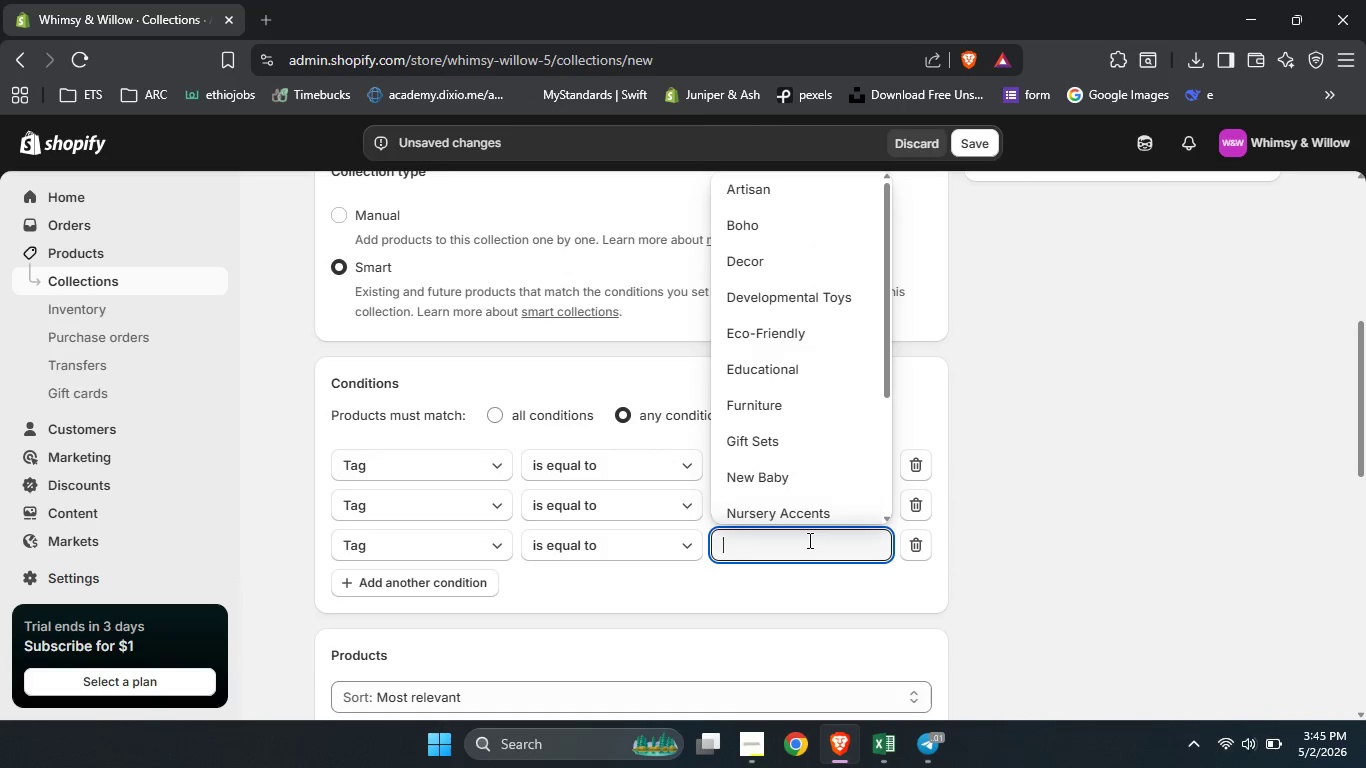 
type(Se)
 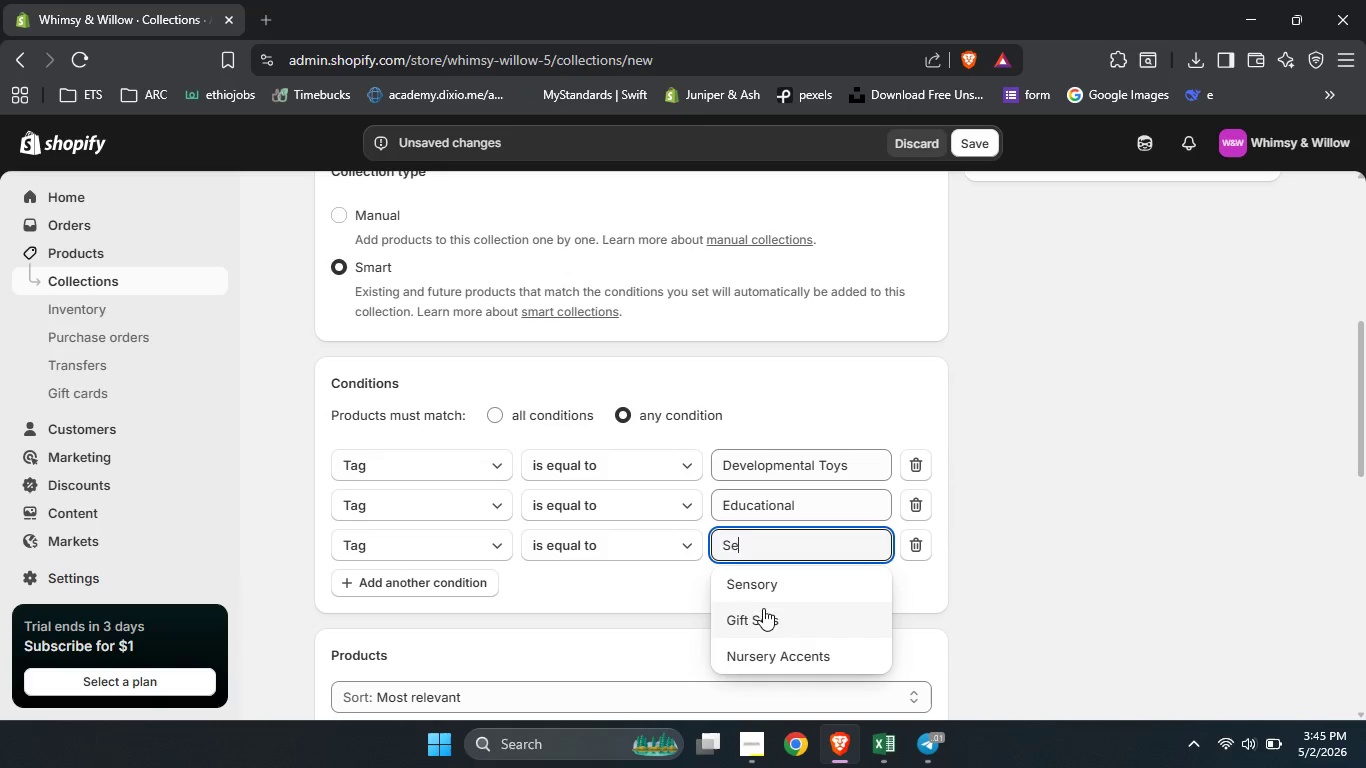 
left_click([755, 586])
 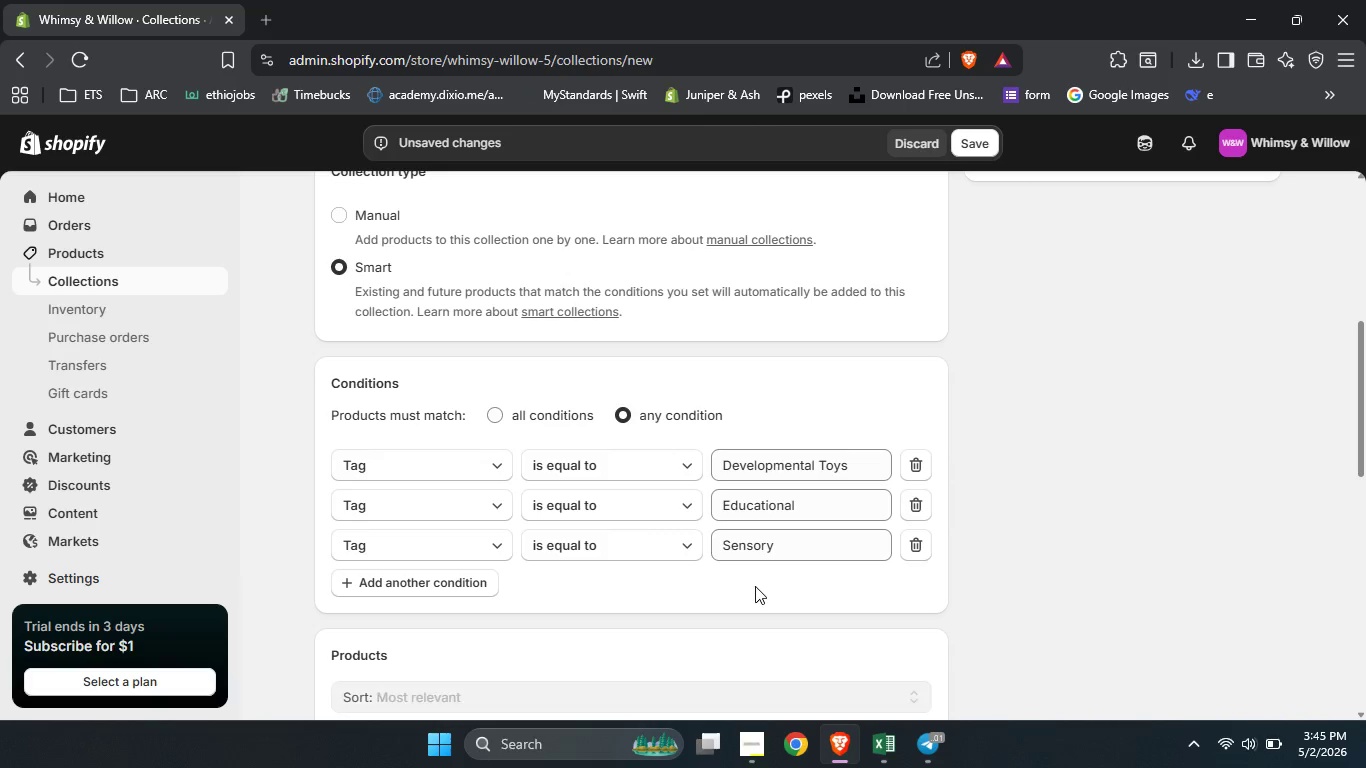 
scroll: coordinate [755, 586], scroll_direction: down, amount: 3.0
 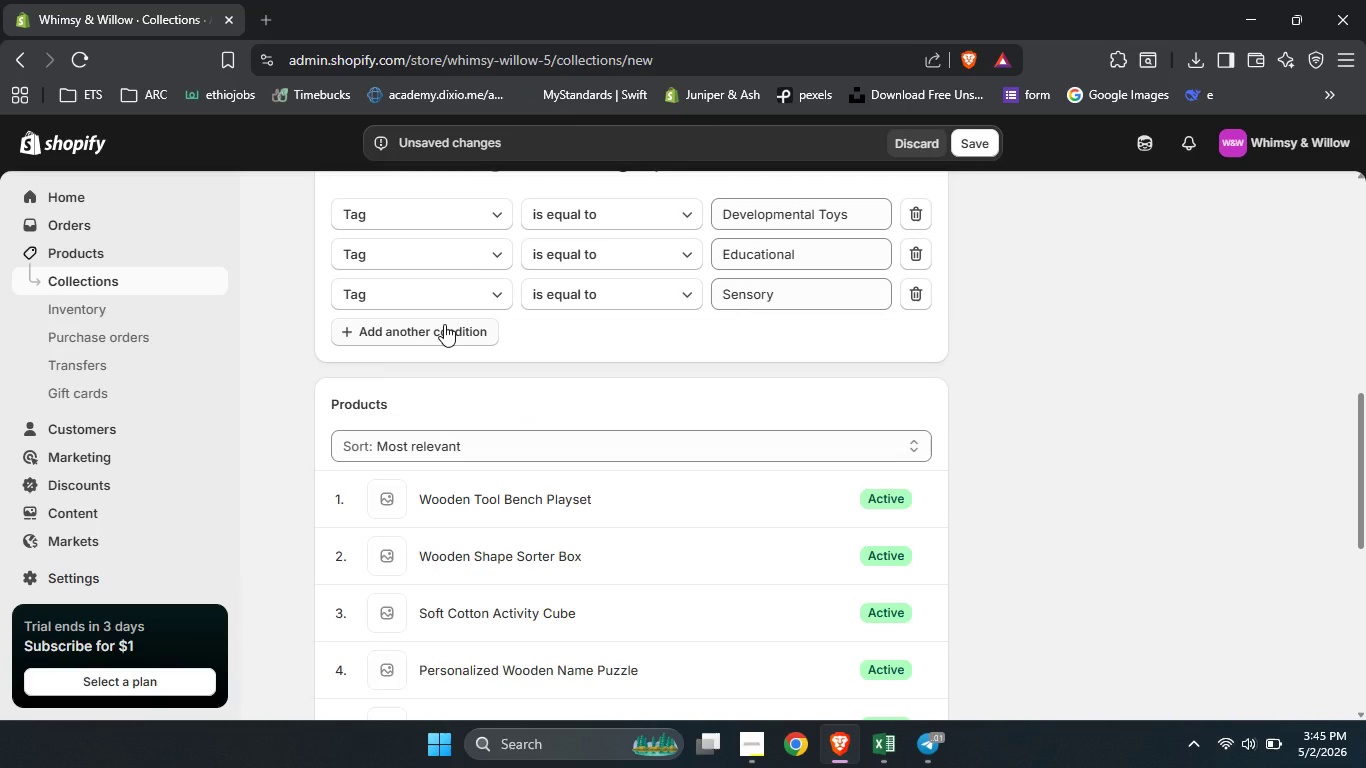 
left_click([444, 324])
 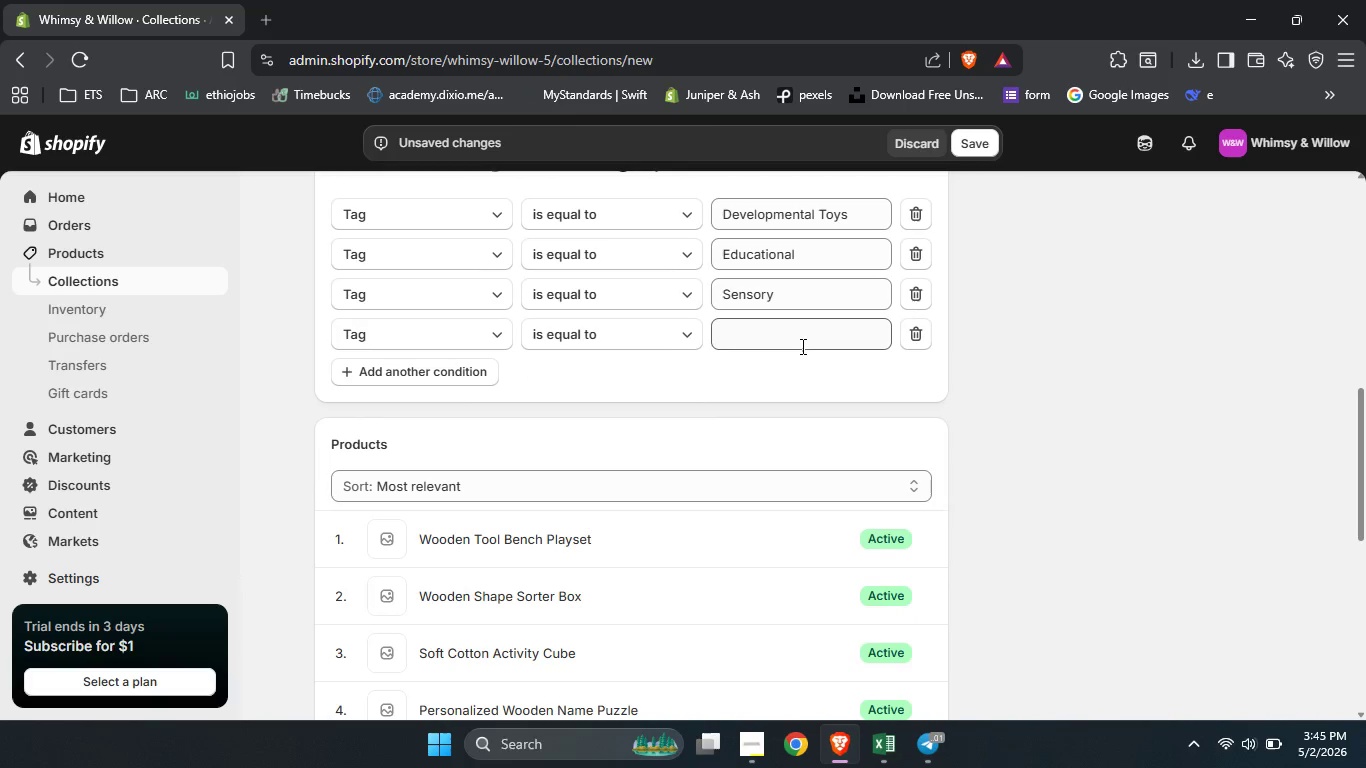 
left_click([801, 345])
 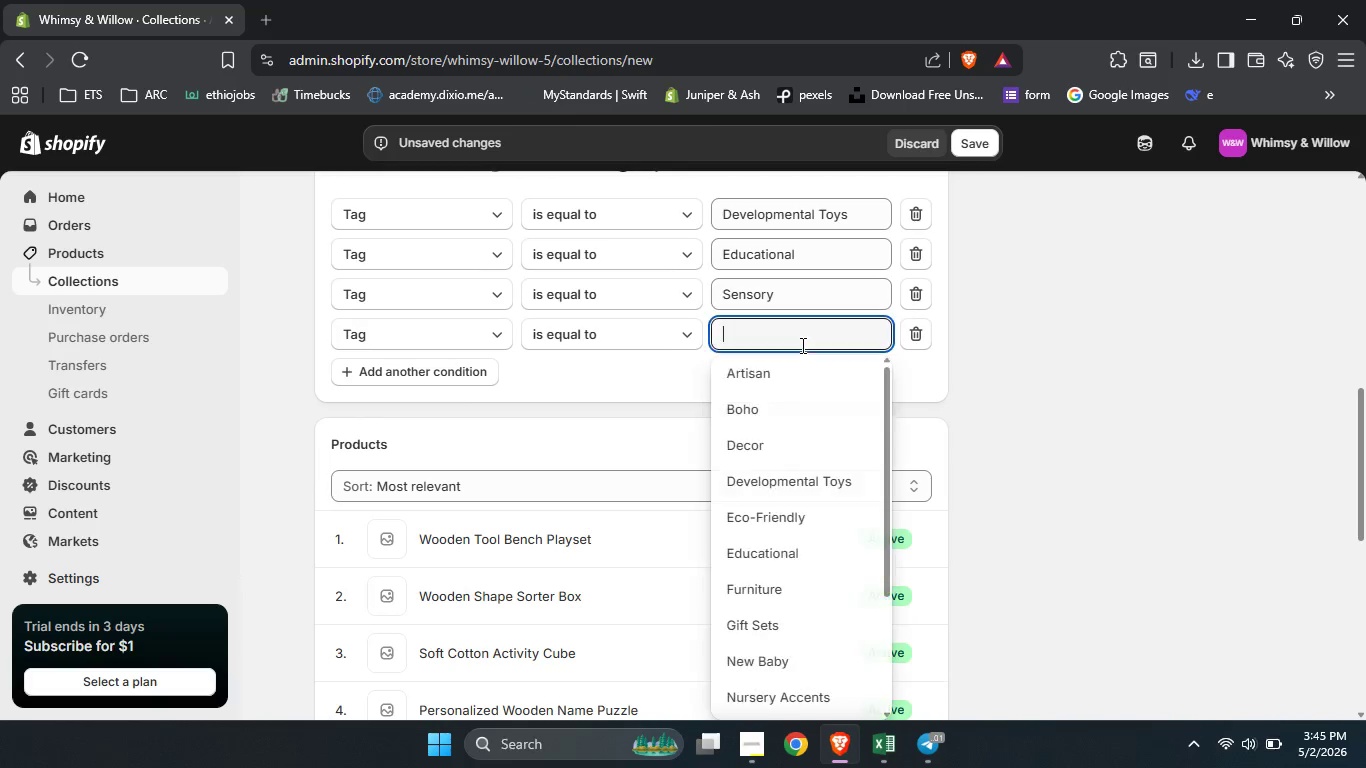 
type(Todd)
 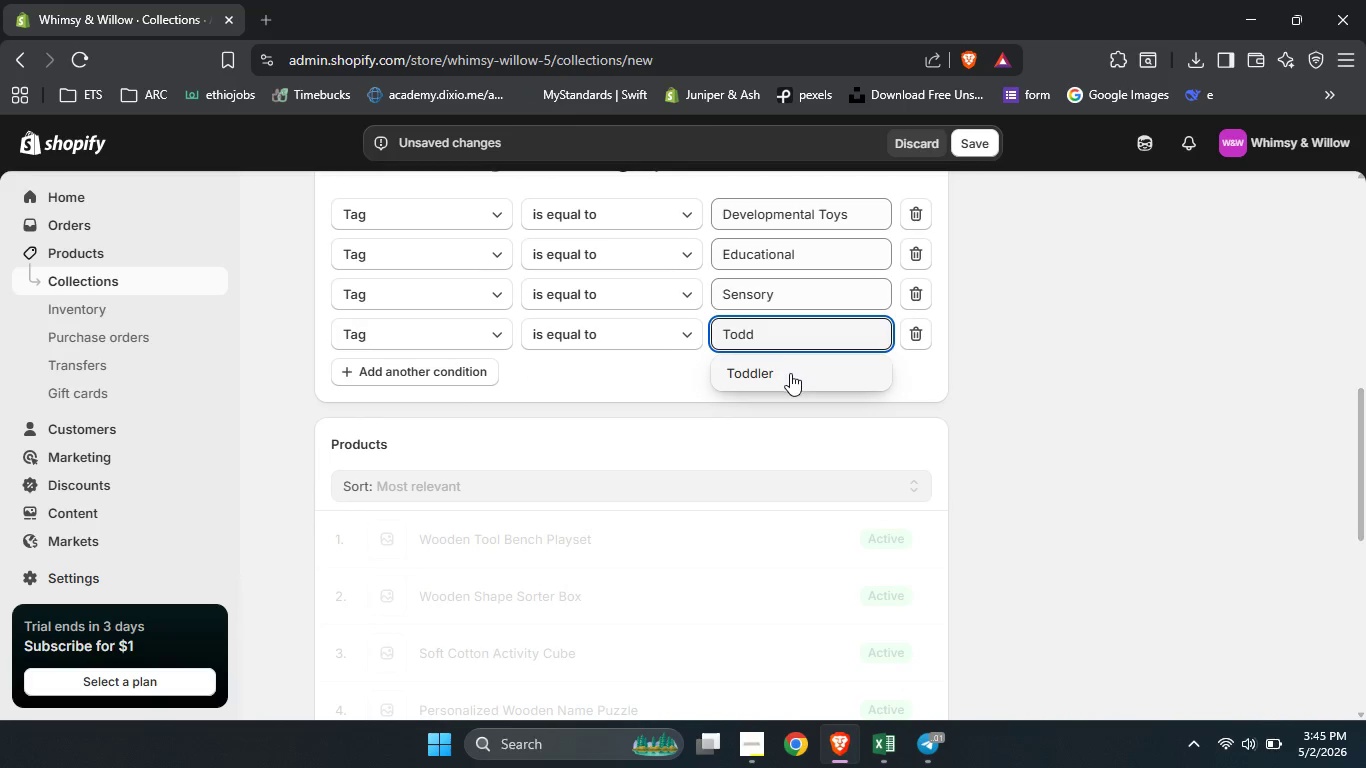 
left_click([790, 373])
 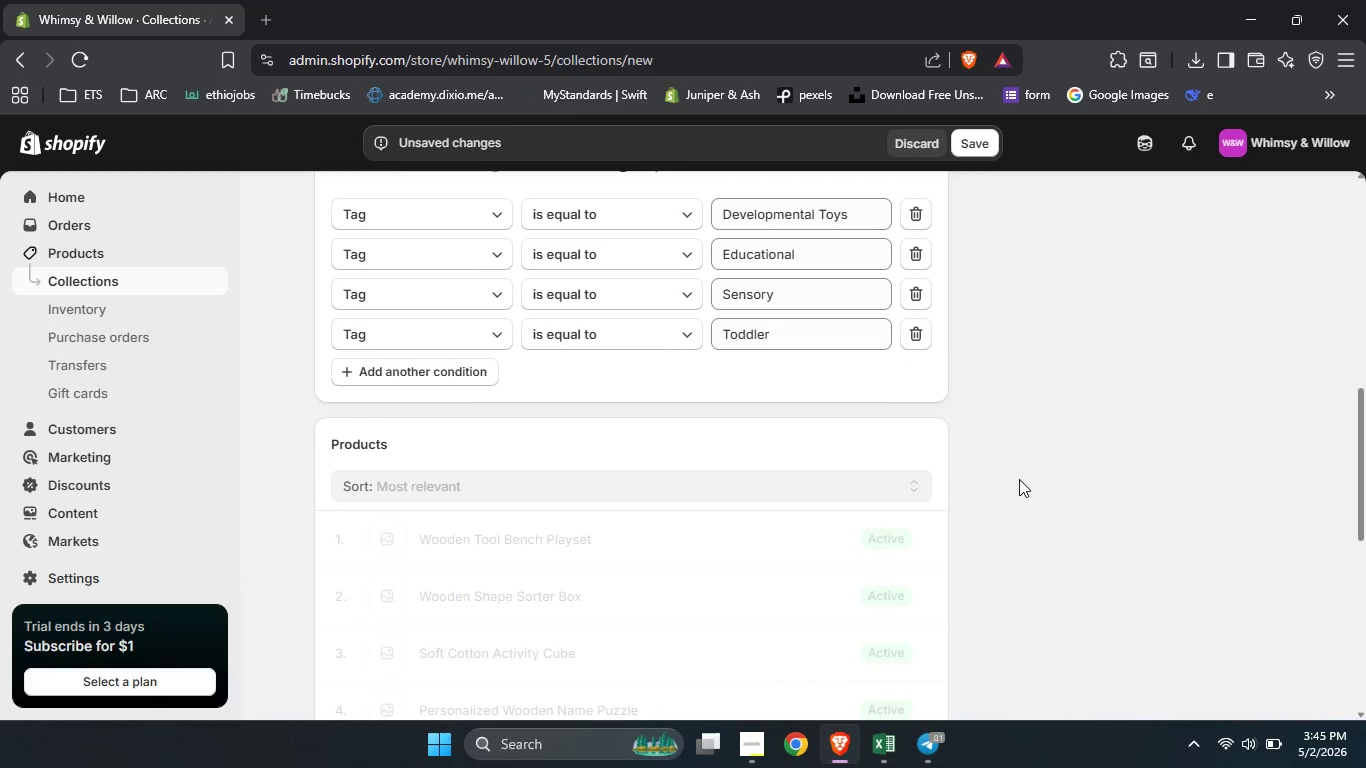 
left_click([1019, 479])
 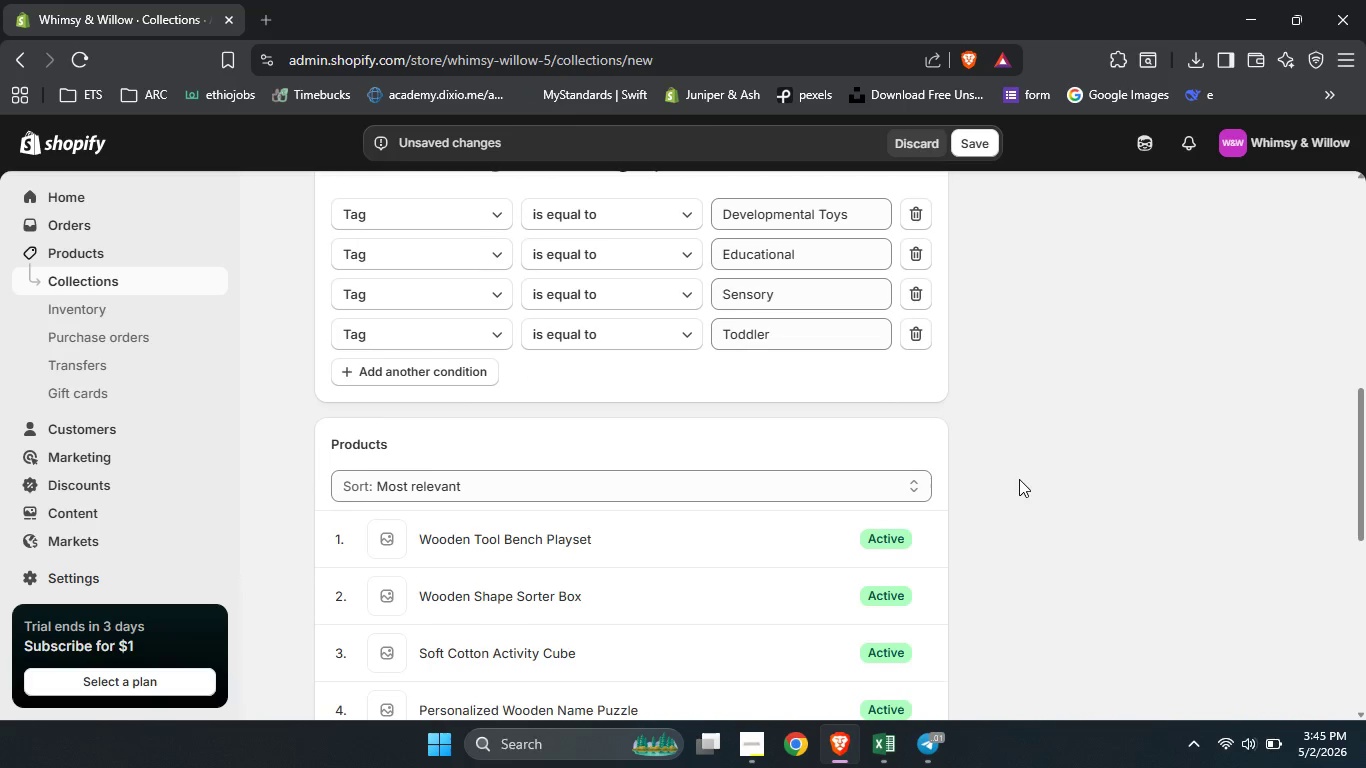 
scroll: coordinate [1019, 479], scroll_direction: down, amount: 3.0
 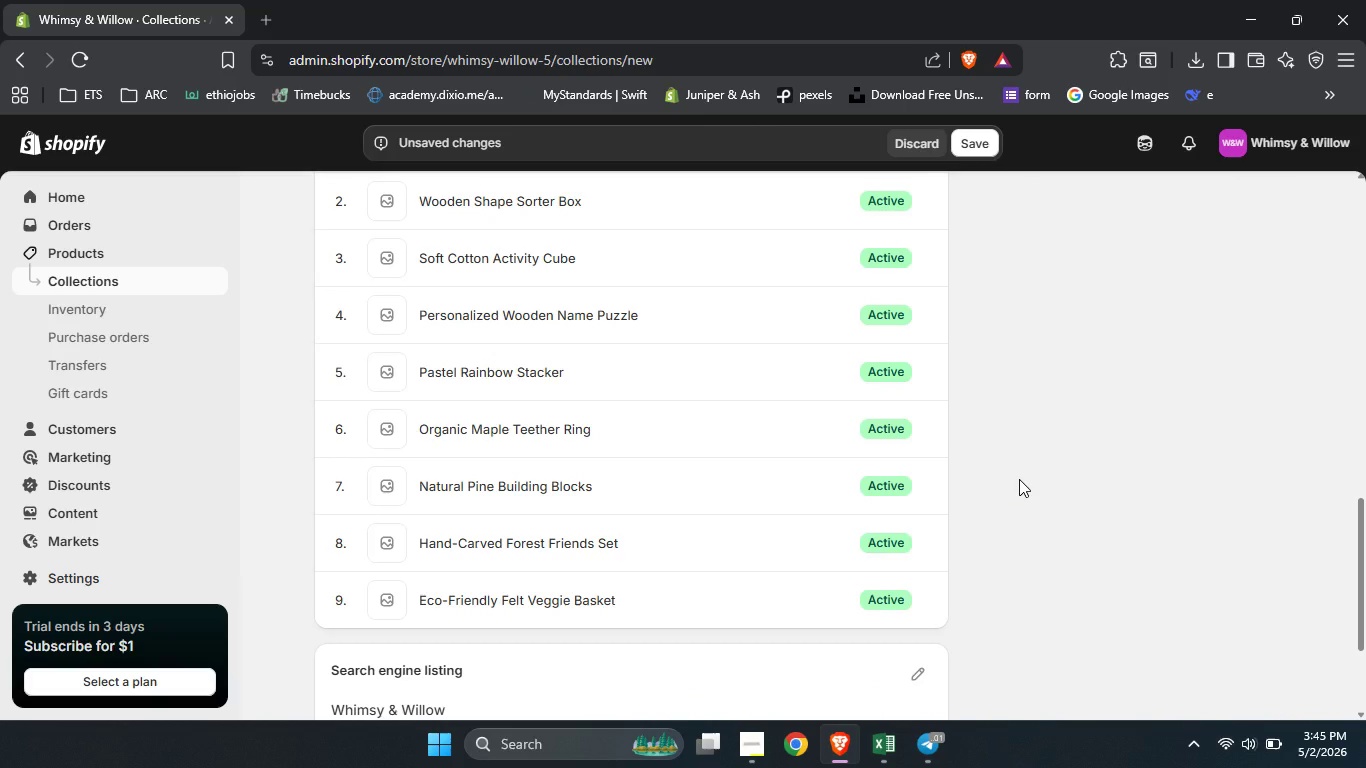 
scroll: coordinate [1019, 479], scroll_direction: up, amount: 1.0
 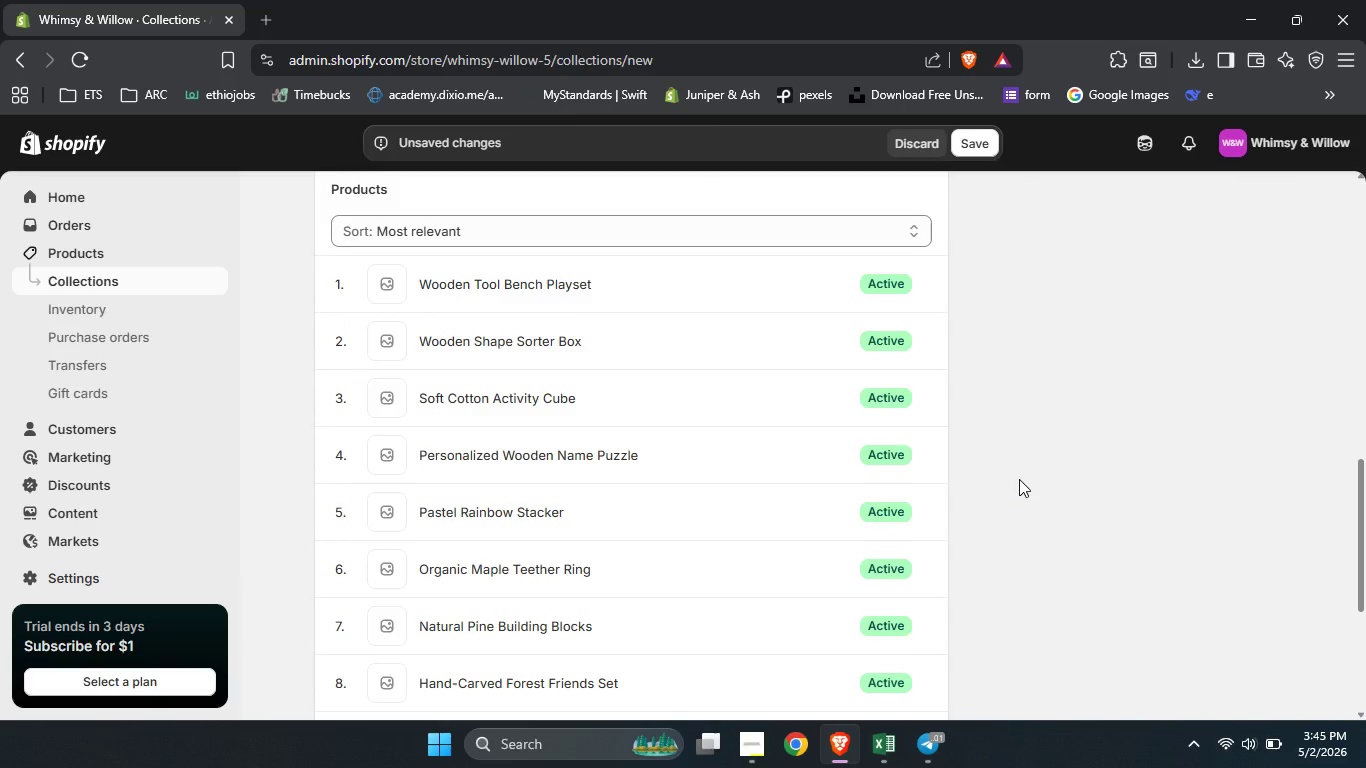 
scroll: coordinate [997, 468], scroll_direction: none, amount: 0.0
 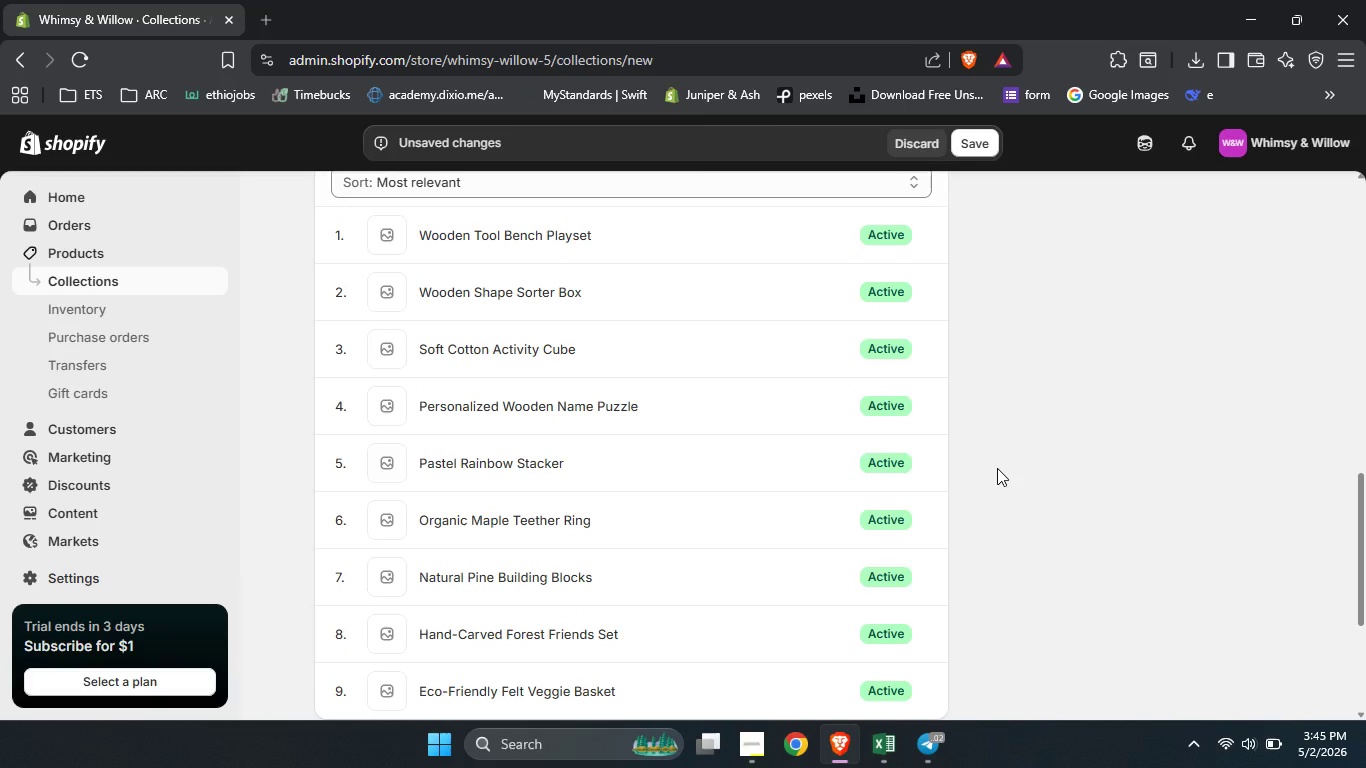 
scroll: coordinate [997, 468], scroll_direction: up, amount: 1.0
 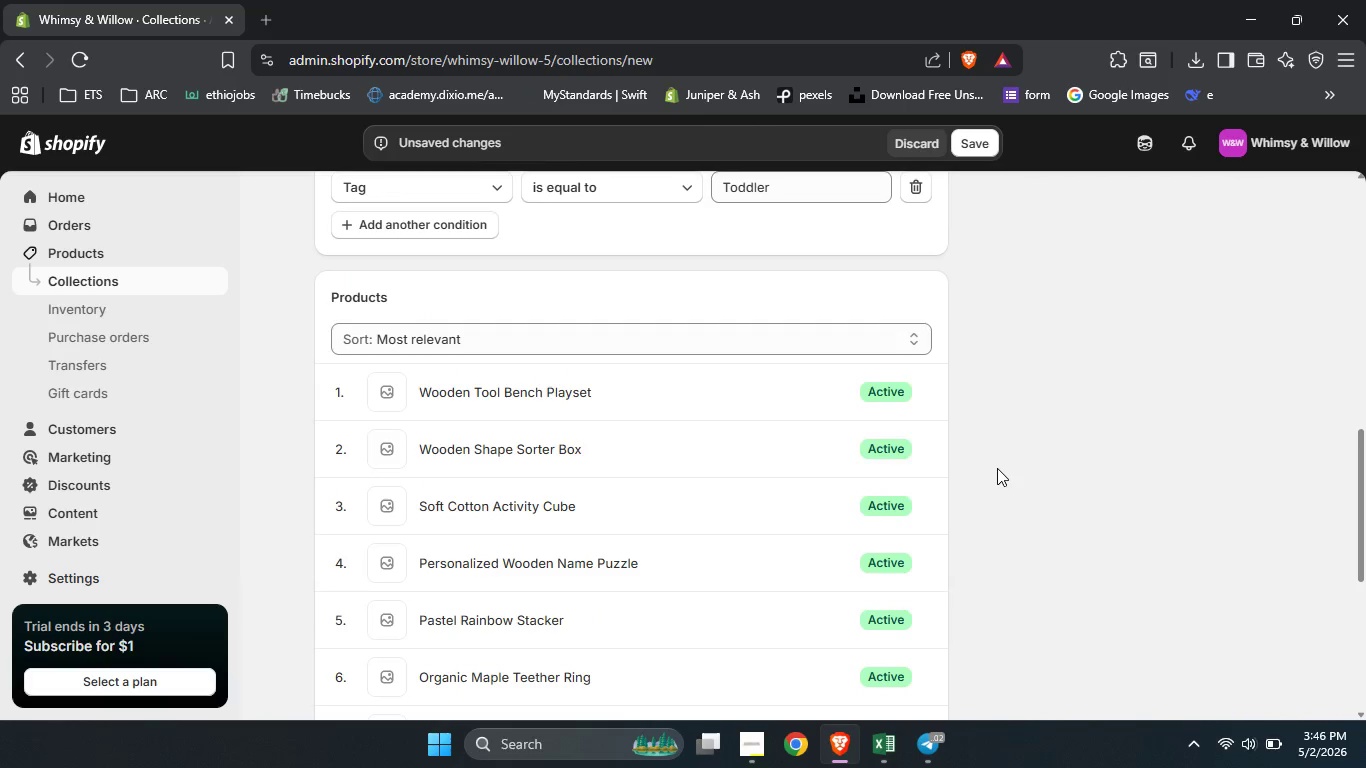 
scroll: coordinate [993, 469], scroll_direction: down, amount: 9.0
 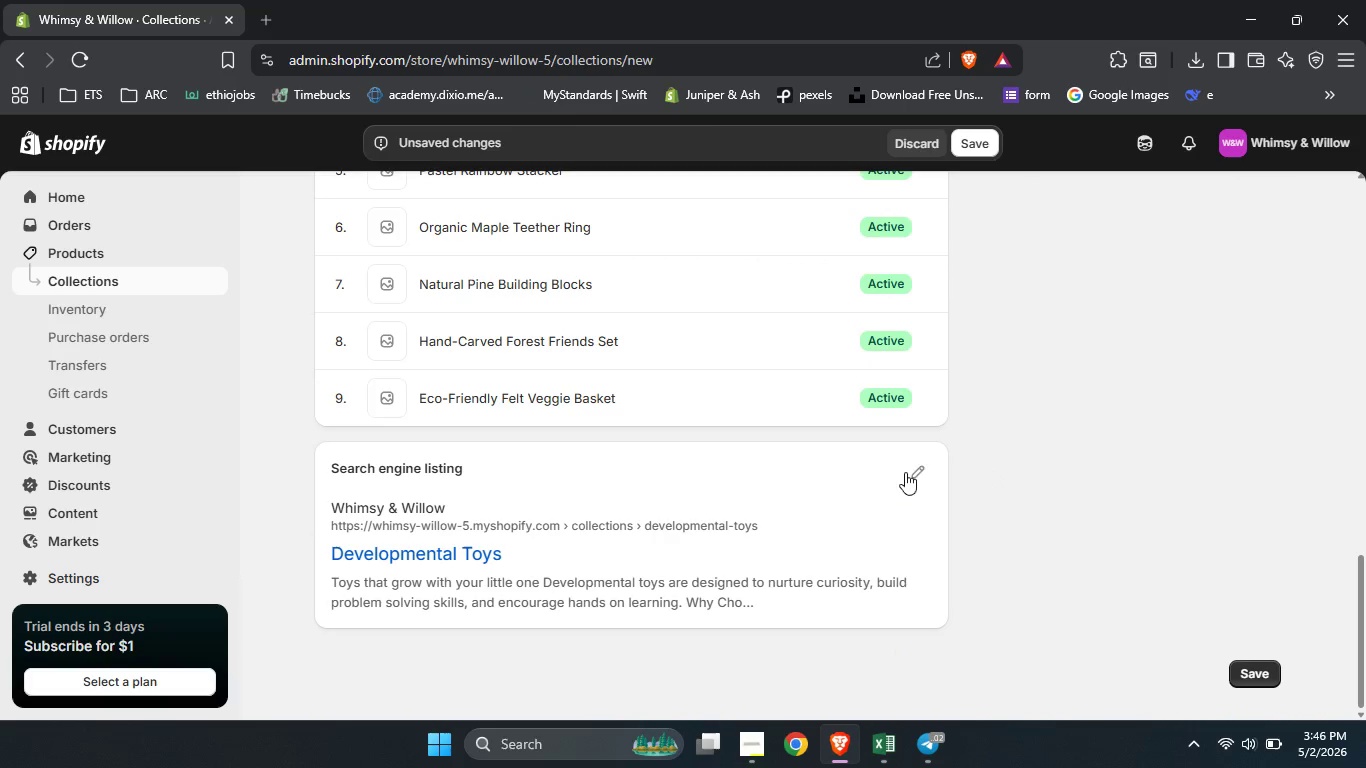 
double_click([917, 472])
 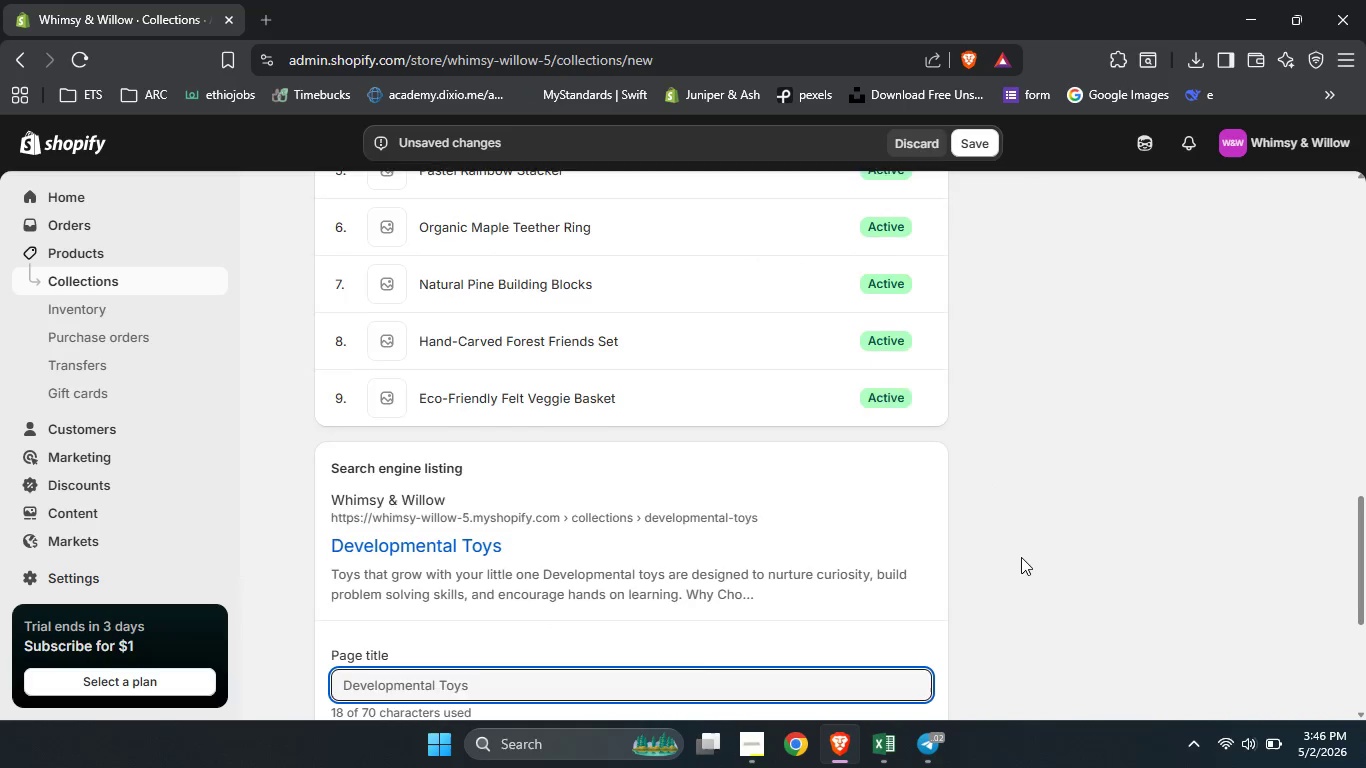 
scroll: coordinate [1021, 557], scroll_direction: down, amount: 6.0
 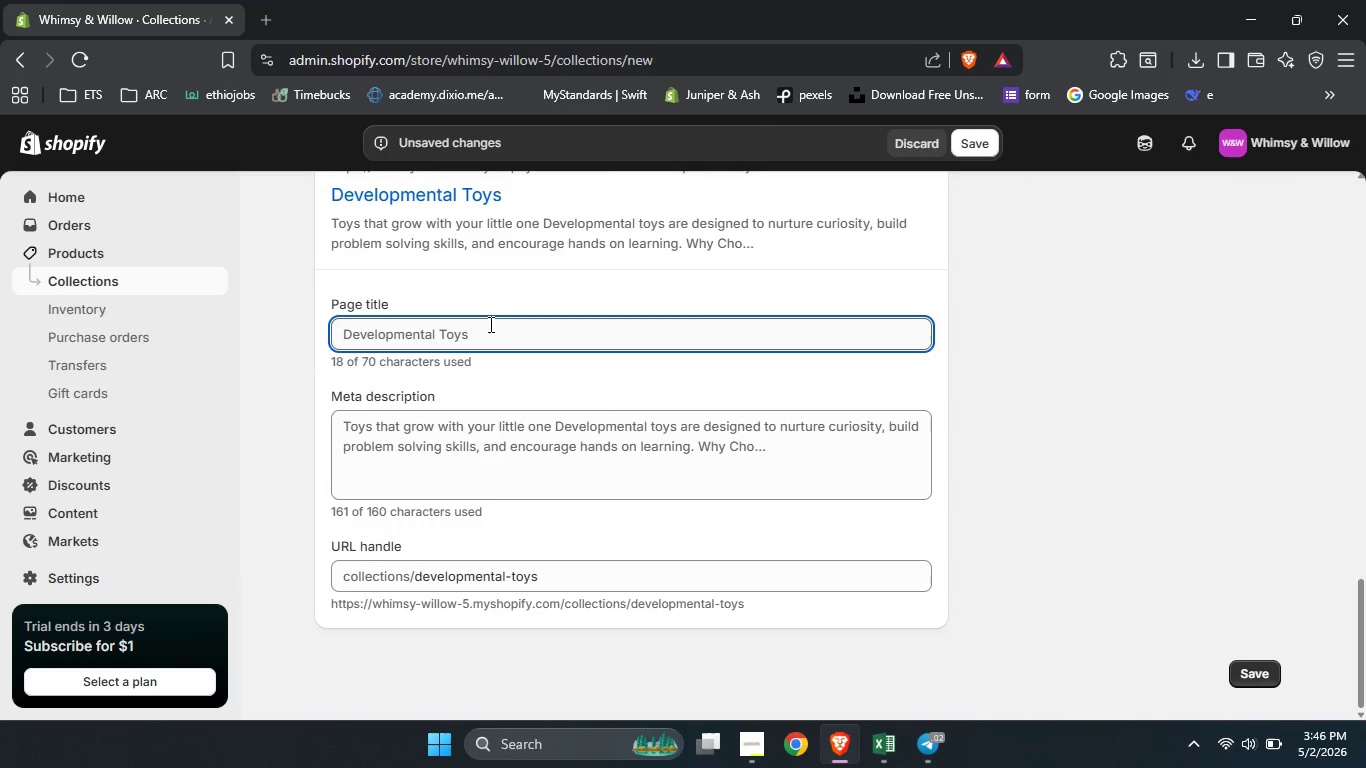 
left_click([494, 329])
 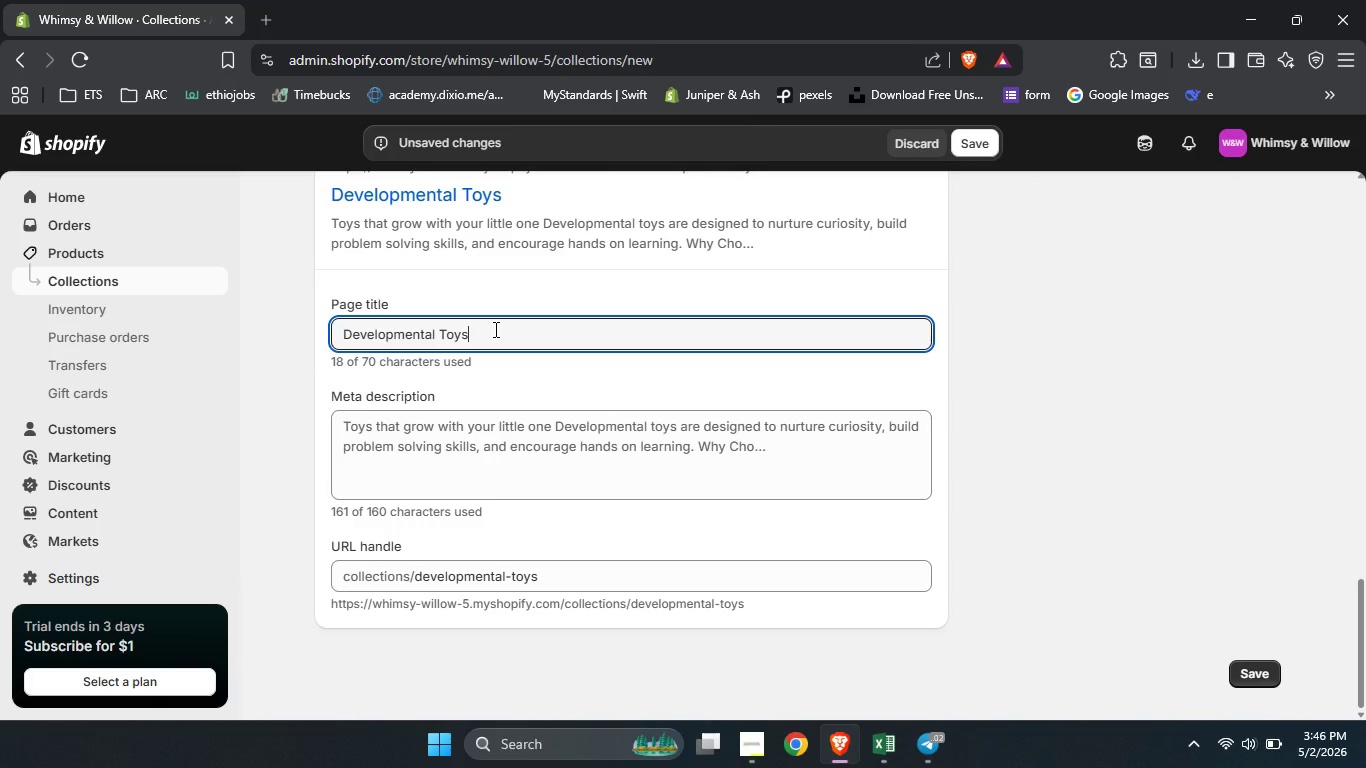 
type( _)
key(Backspace)
type(| Eco-Friendly Learning Toys for Kids)
 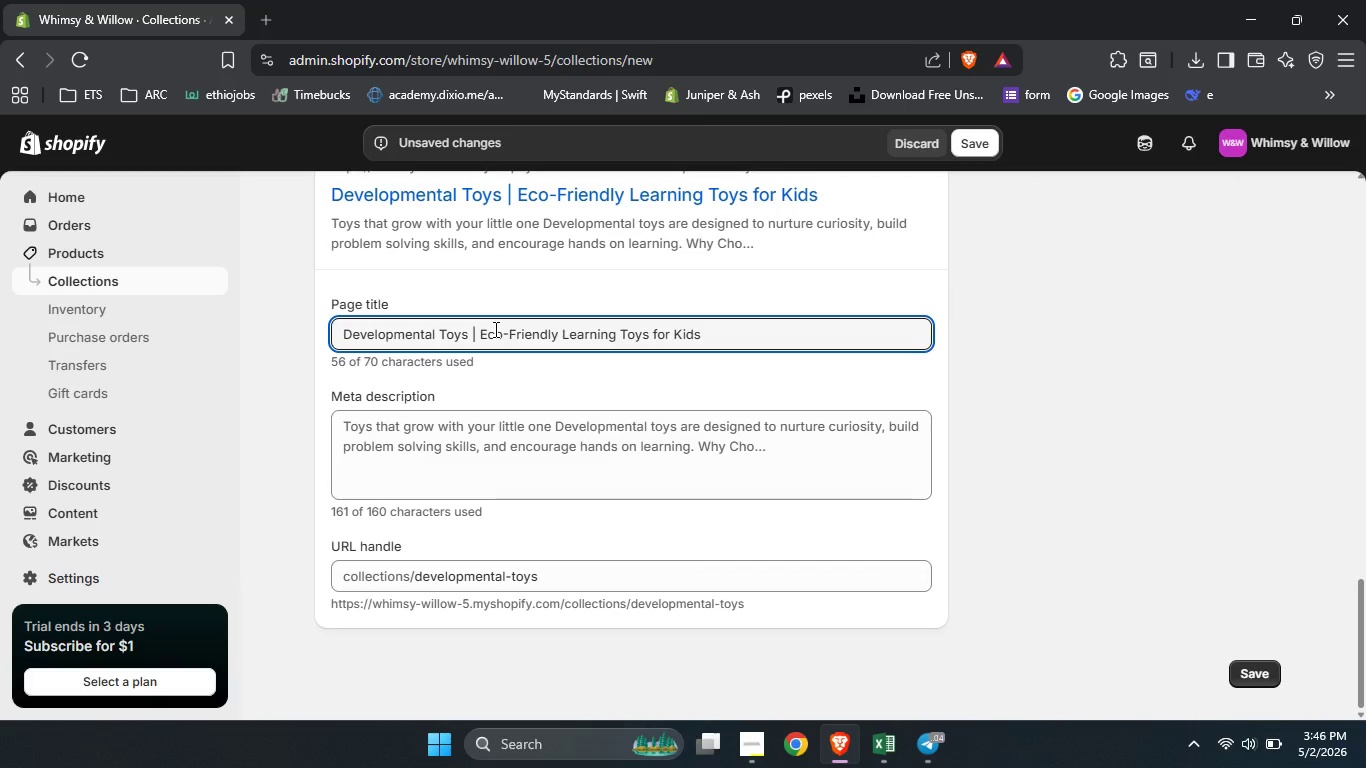 
left_click([483, 443])
 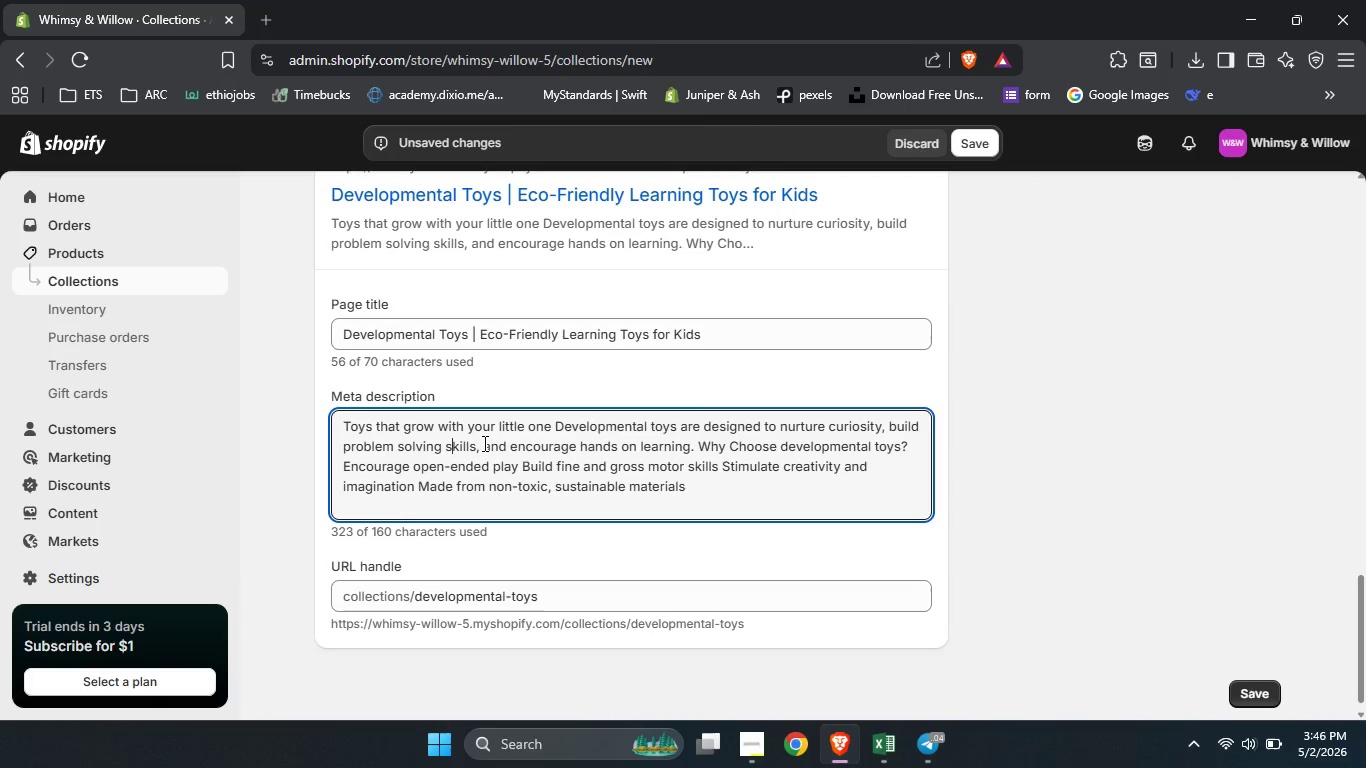 
key(Control+A)
 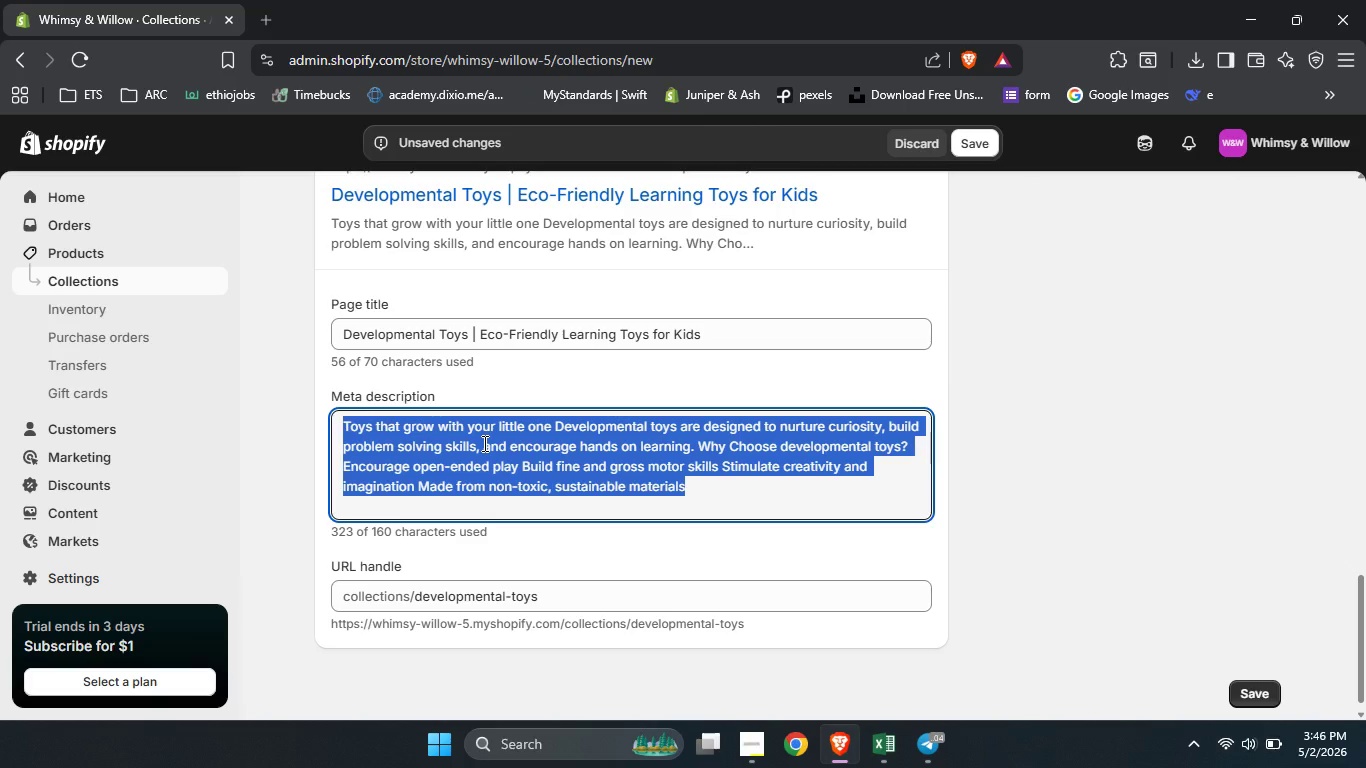 
type(Discover eco-friendly developmental toys that nurture curiosity ab=nd )
key(Backspace)
key(Backspace)
key(Backspace)
key(Backspace)
key(Backspace)
type(nd build skills. Wooden stackers, shape sorters, and more. Shop sustainable learini===)
key(Backspace)
key(Backspace)
key(Backspace)
key(Backspace)
key(Backspace)
key(Backspace)
type(ning toys )
 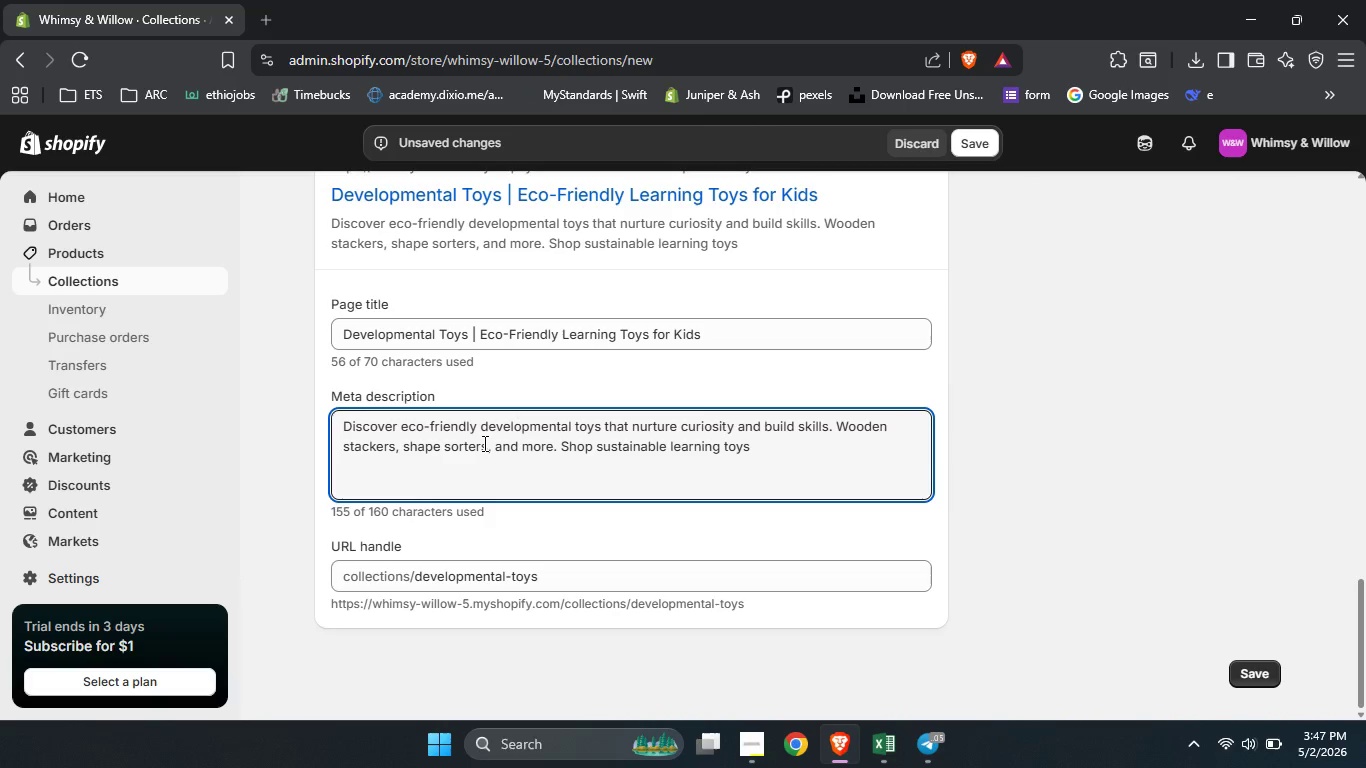 
type(today.)
 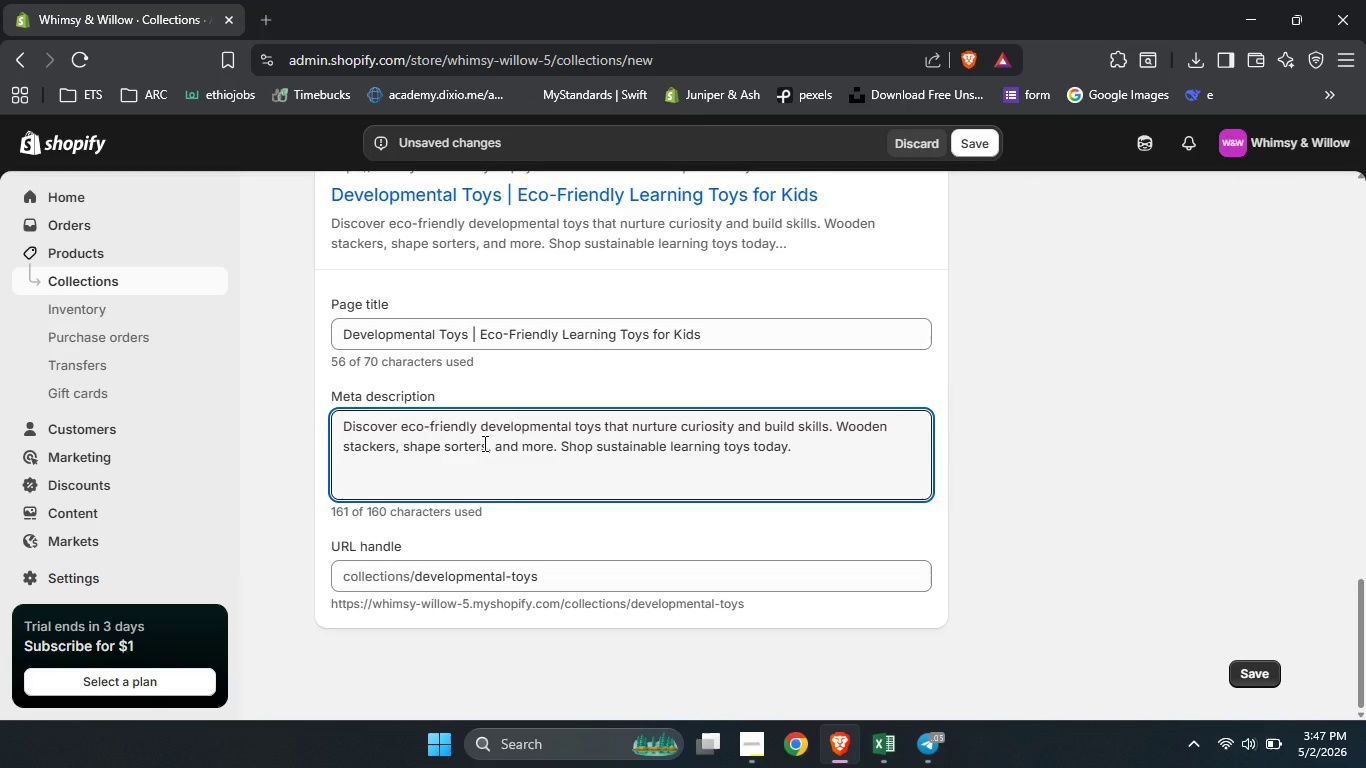 
scroll: coordinate [483, 443], scroll_direction: down, amount: 1.0
 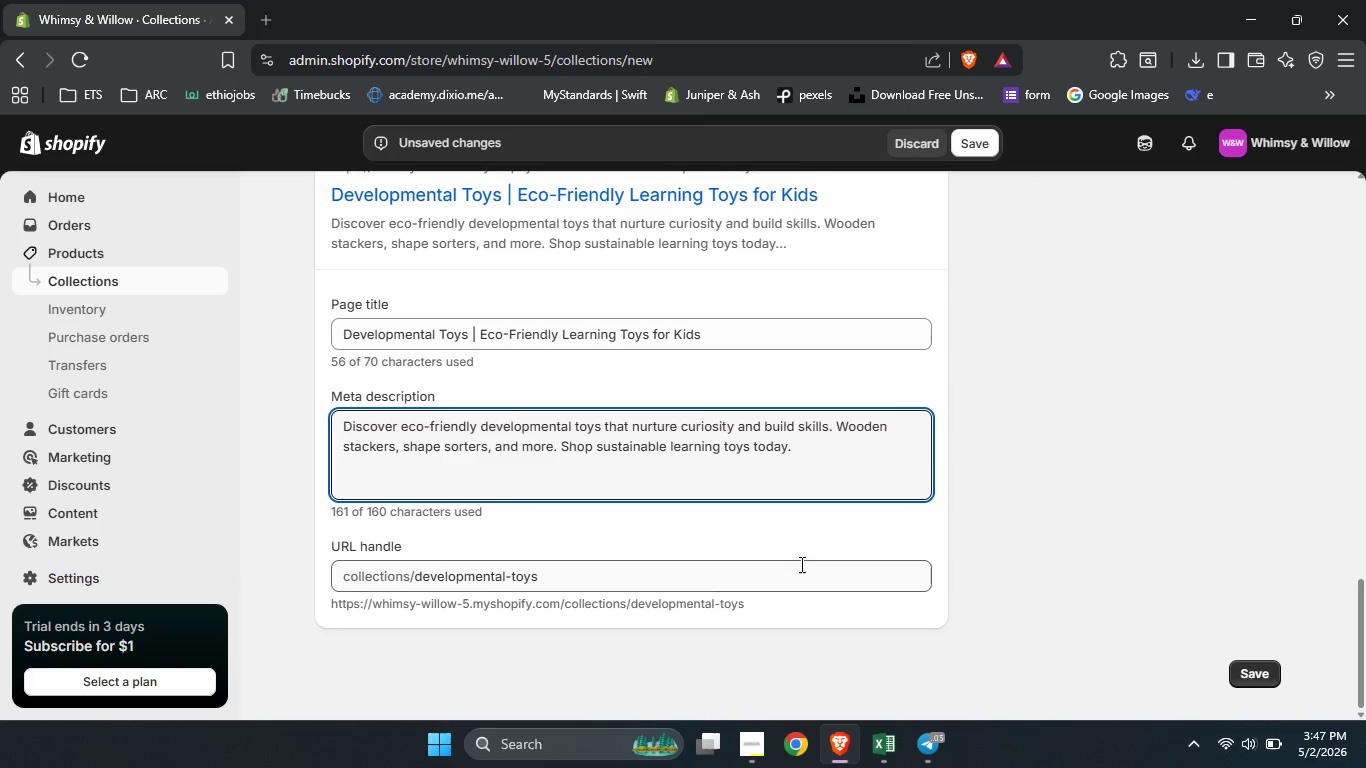 
scroll: coordinate [1028, 527], scroll_direction: up, amount: 1.0
 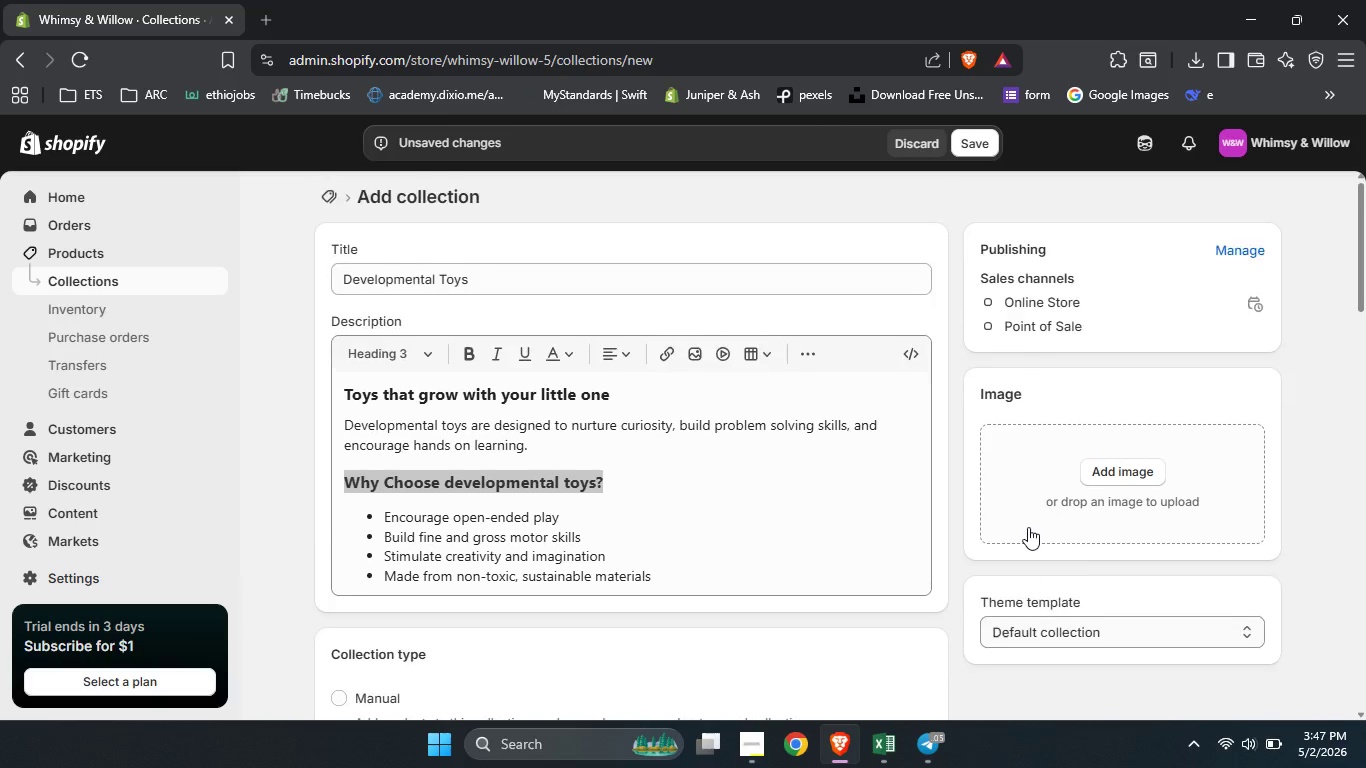 
left_click([1122, 477])
 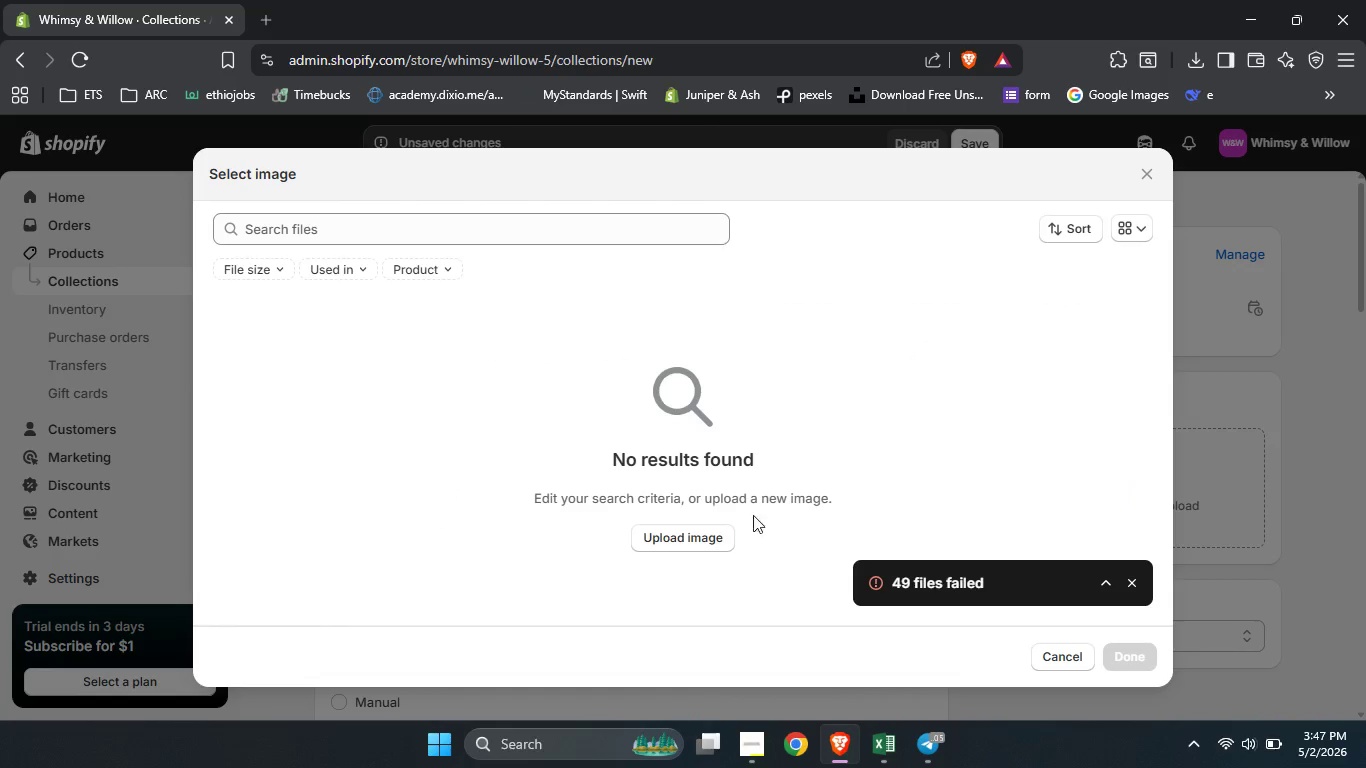 
left_click([700, 536])
 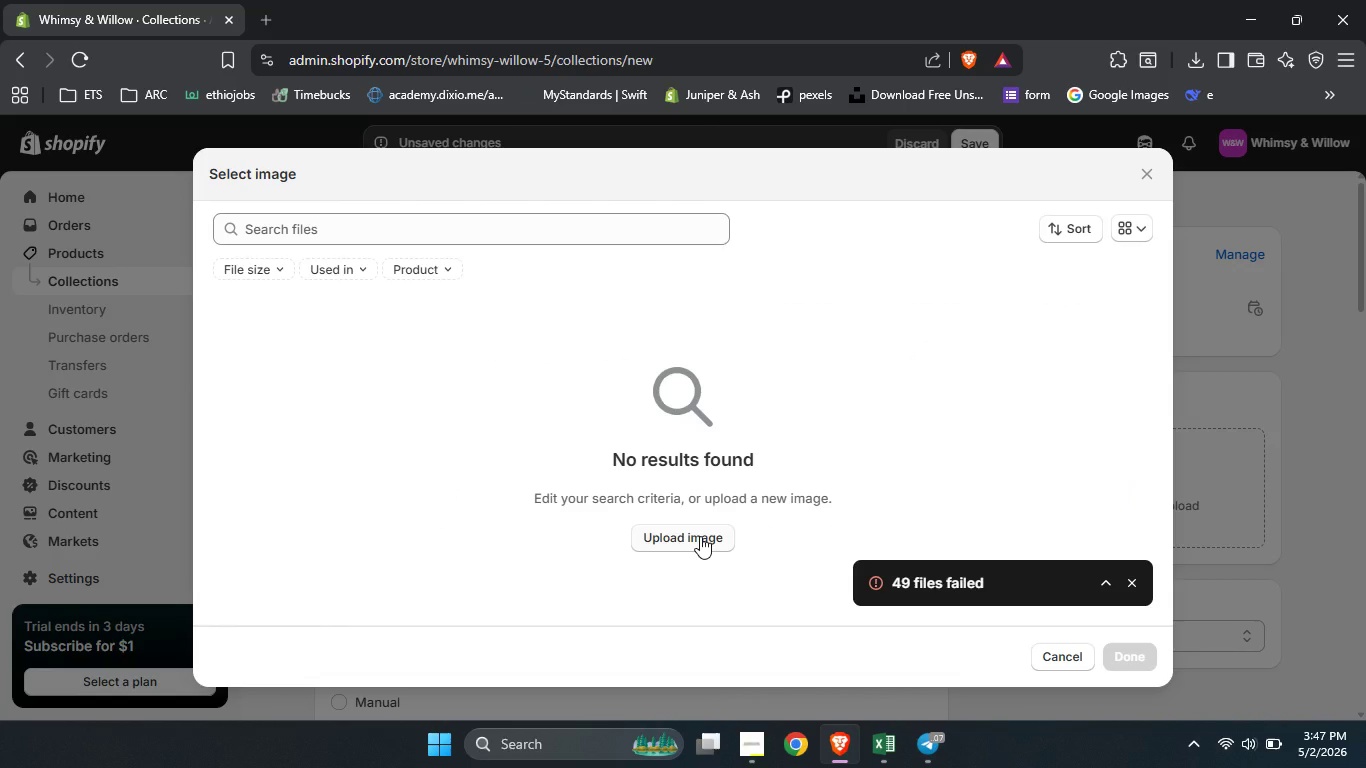 
left_click([700, 536])
 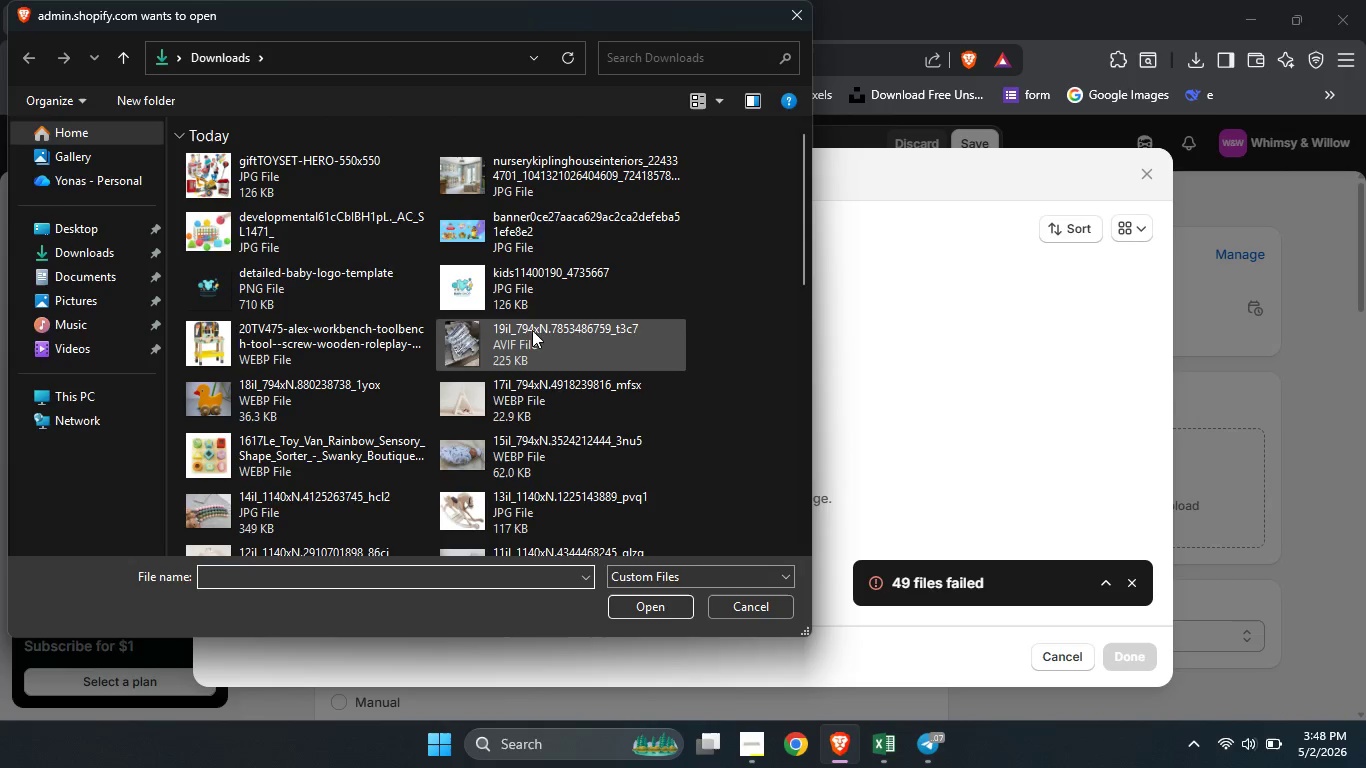 
wait(5.72)
 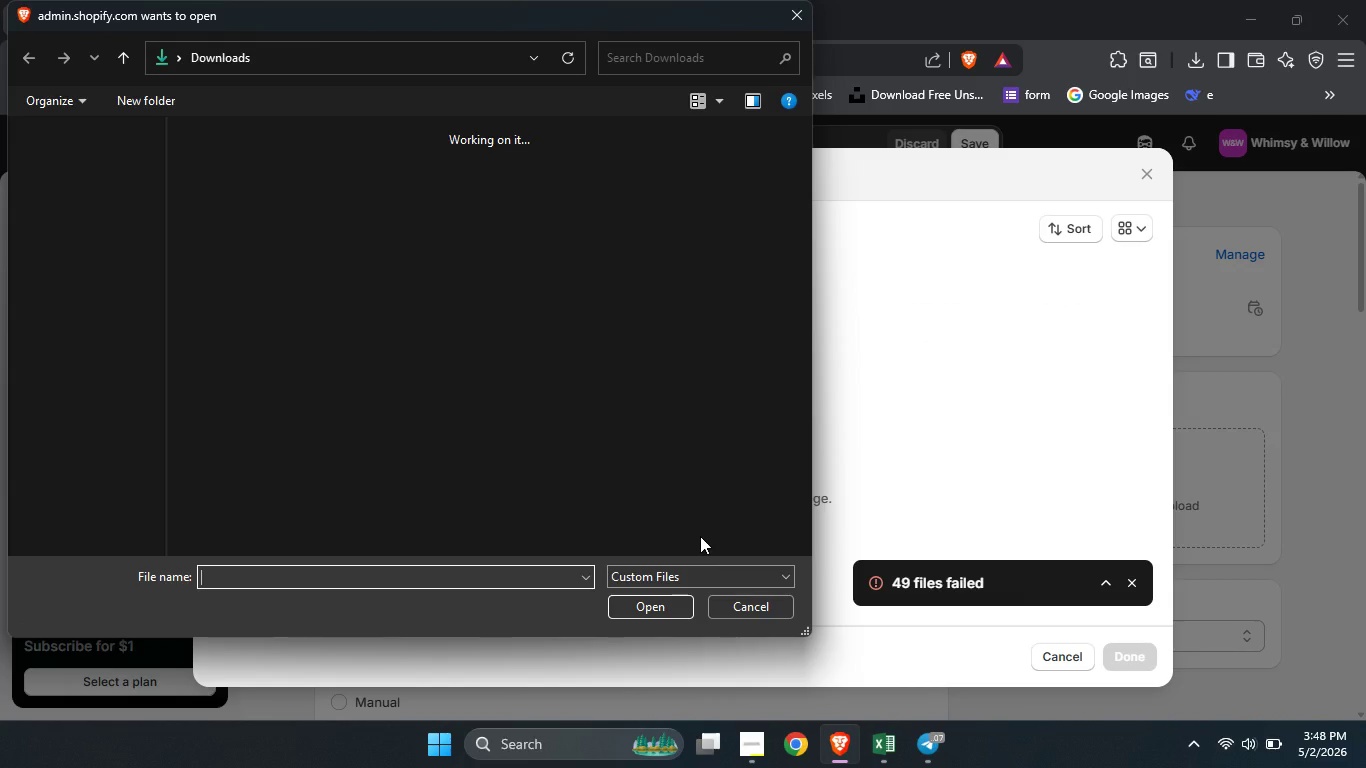 
left_click([359, 243])
 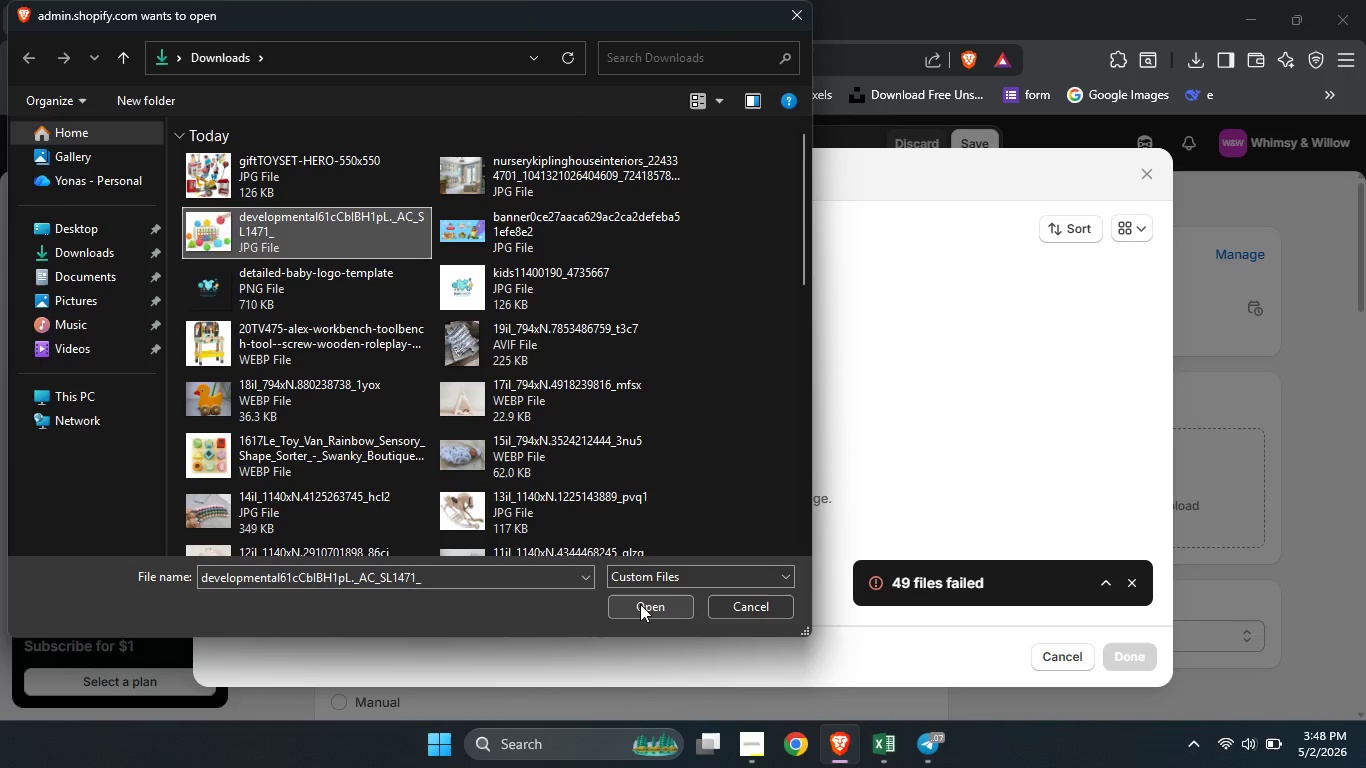 
left_click([640, 605])
 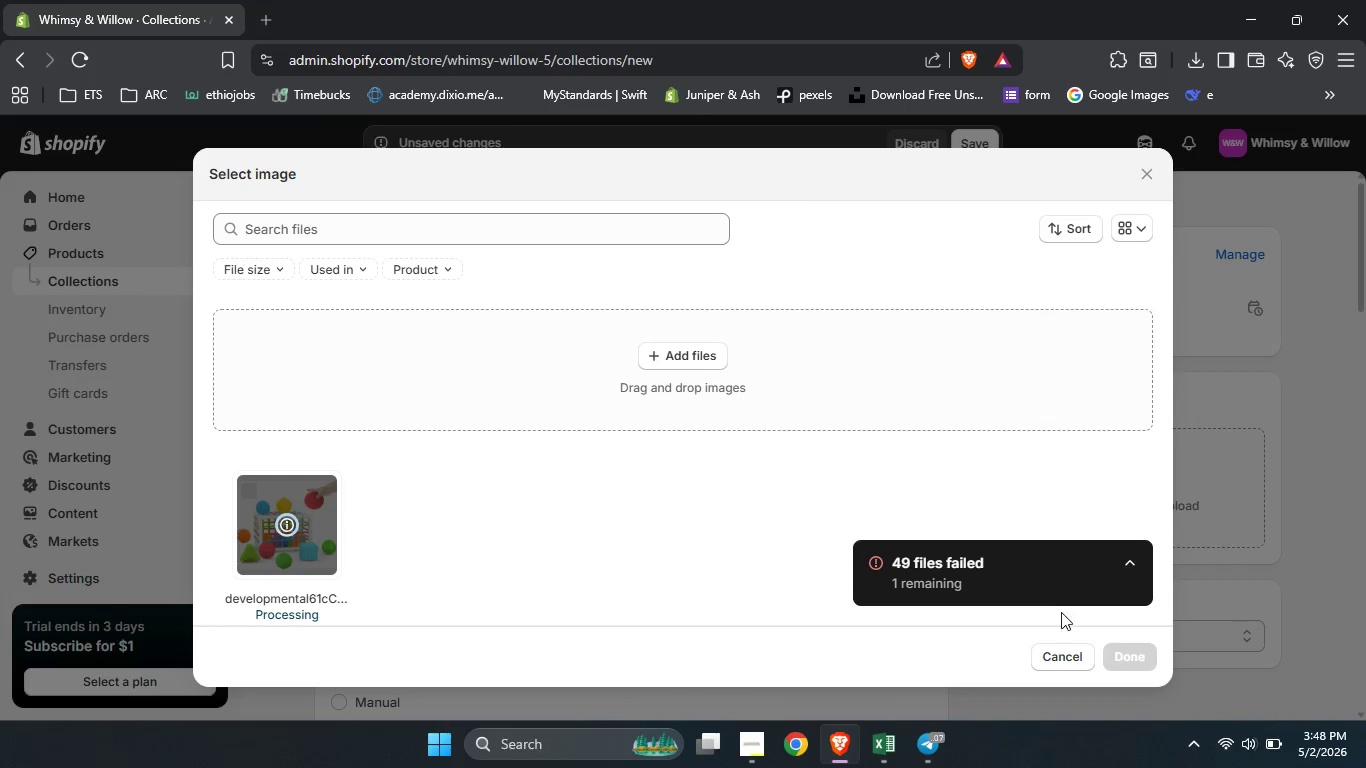 
wait(5.69)
 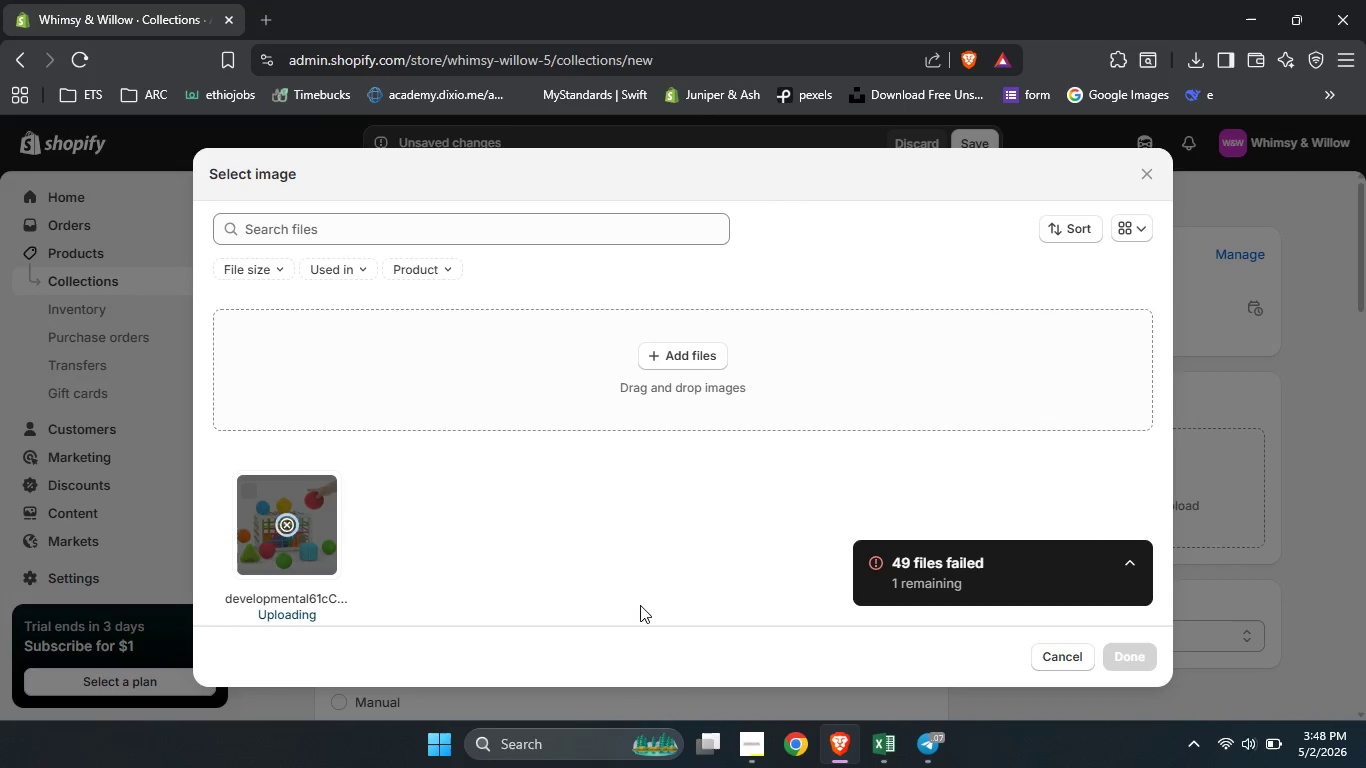 
left_click([1116, 658])
 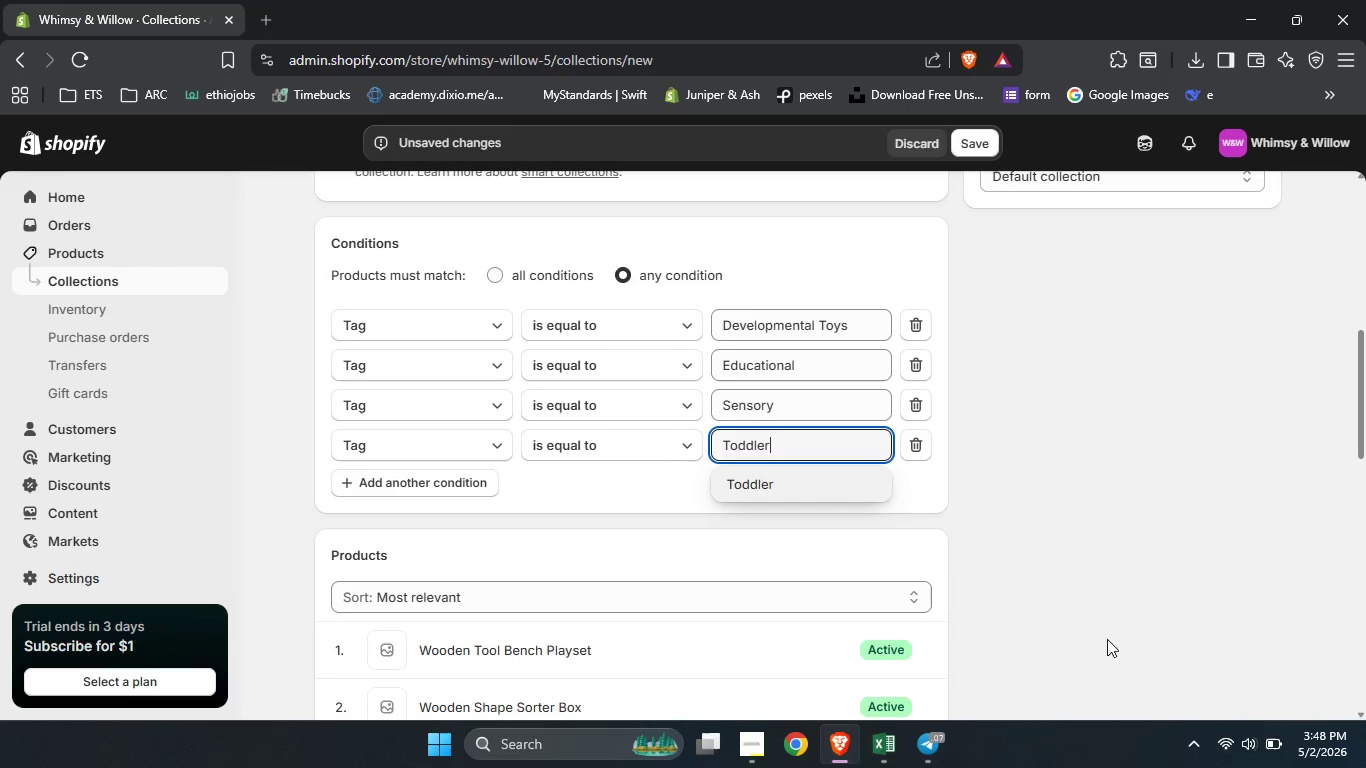 
left_click([1083, 505])
 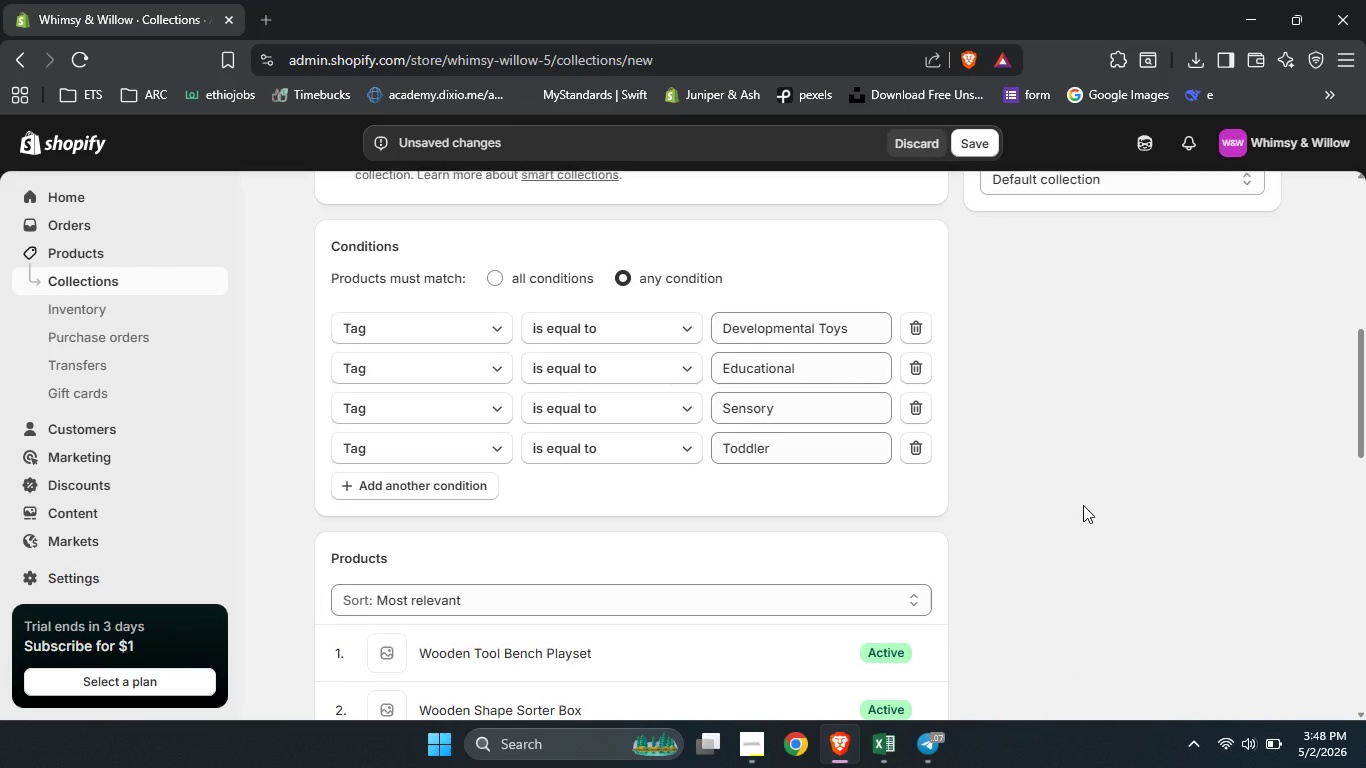 
scroll: coordinate [1083, 505], scroll_direction: up, amount: 8.0
 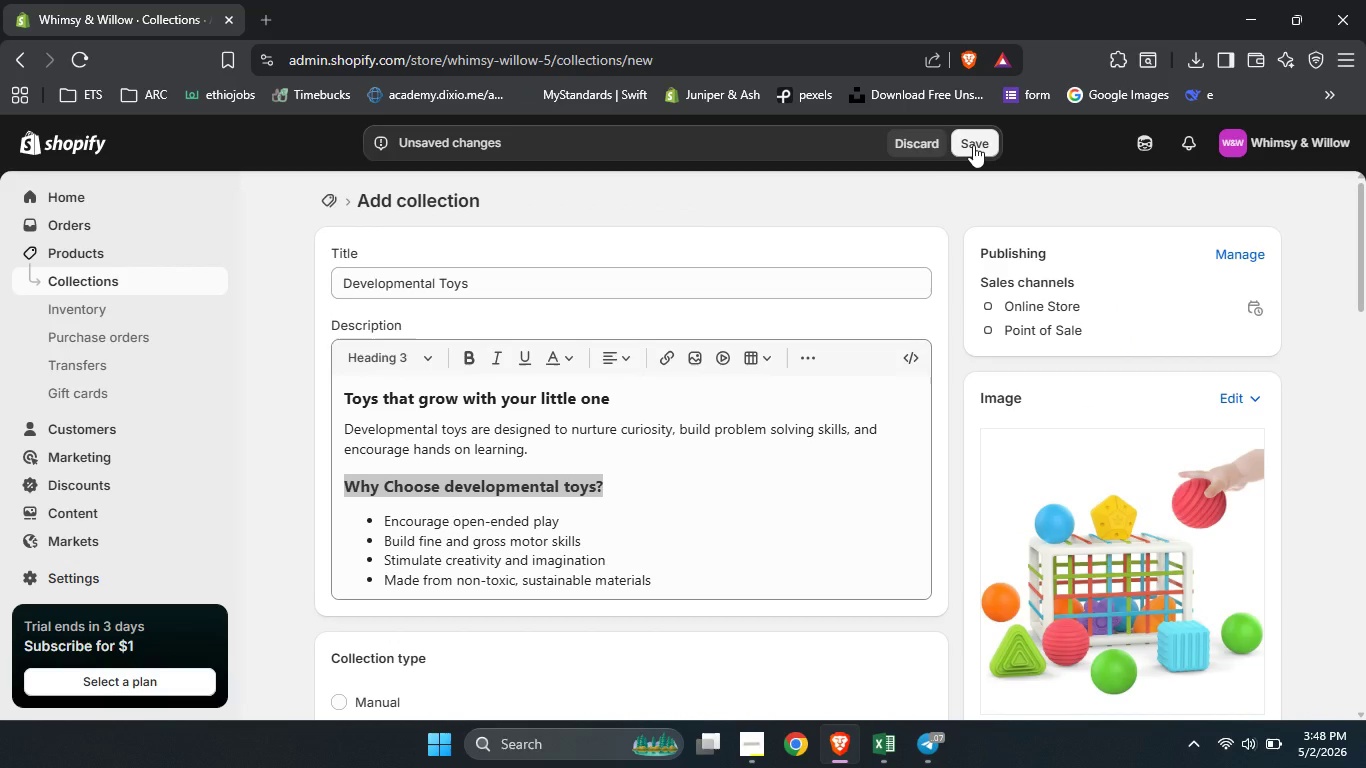 
left_click([973, 145])
 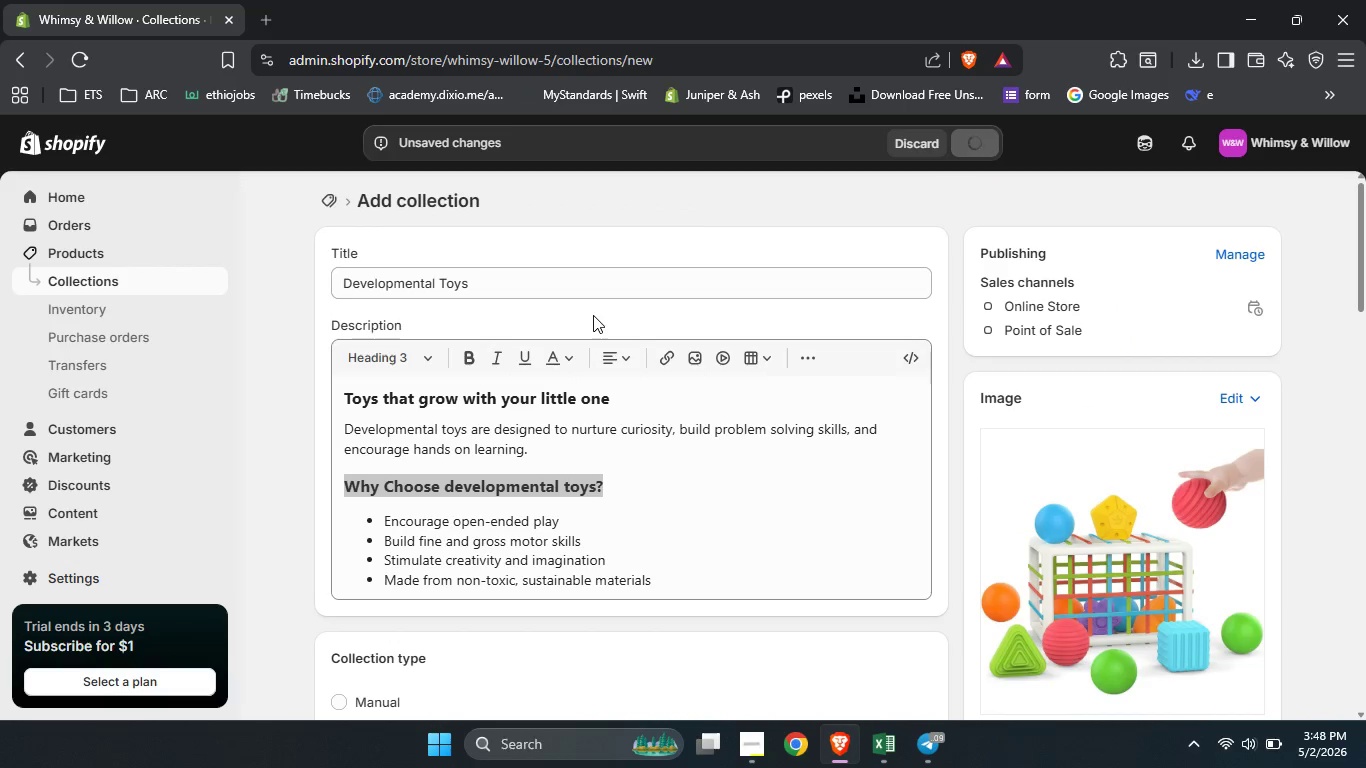 
wait(6.12)
 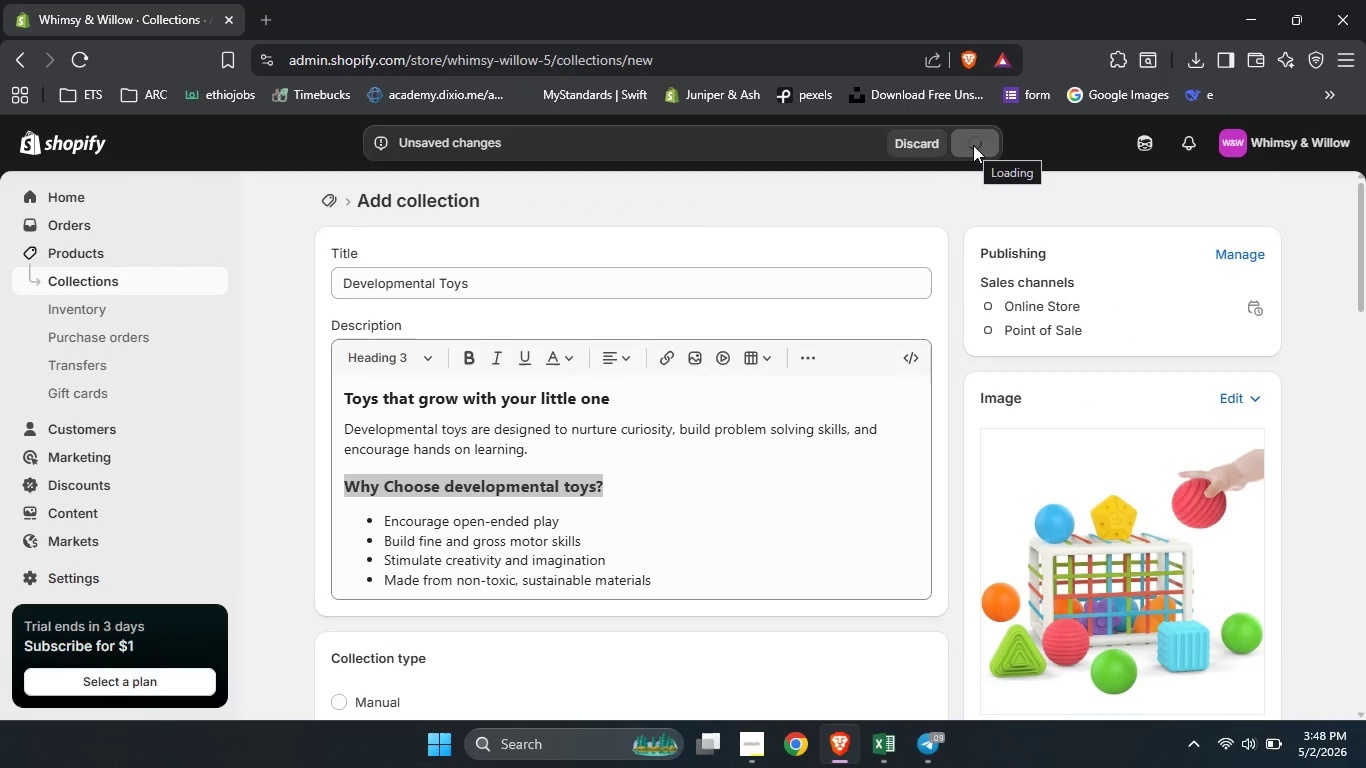 
scroll: coordinate [630, 543], scroll_direction: down, amount: 3.0
 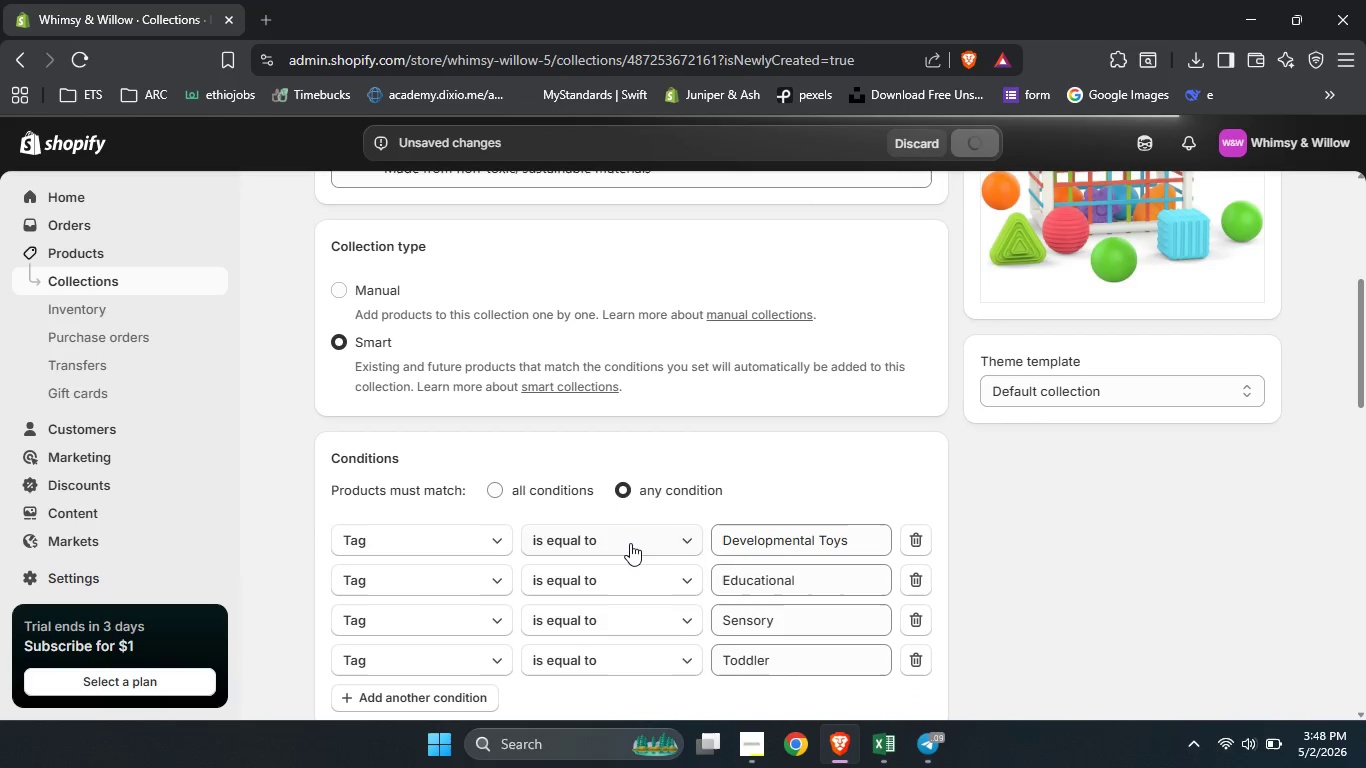 
scroll: coordinate [630, 543], scroll_direction: up, amount: 15.0
 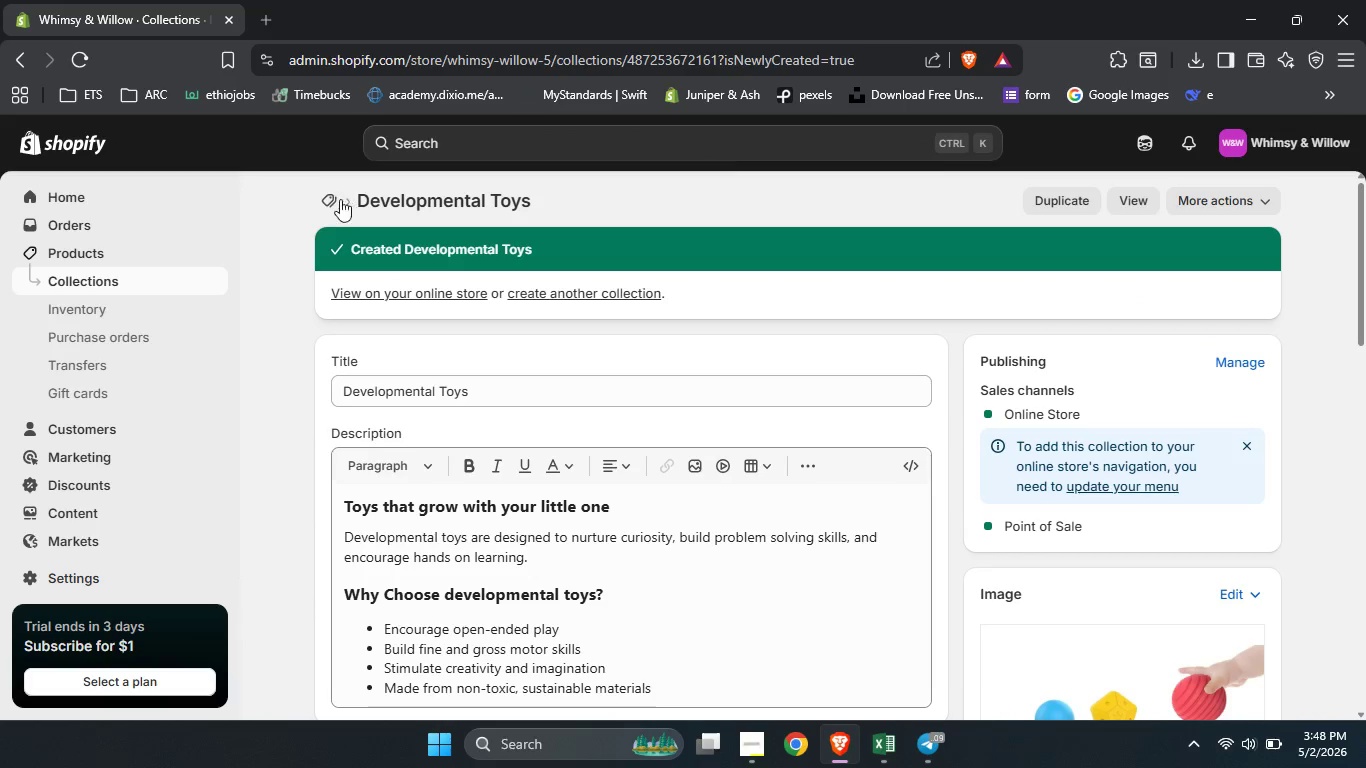 
left_click([328, 199])
 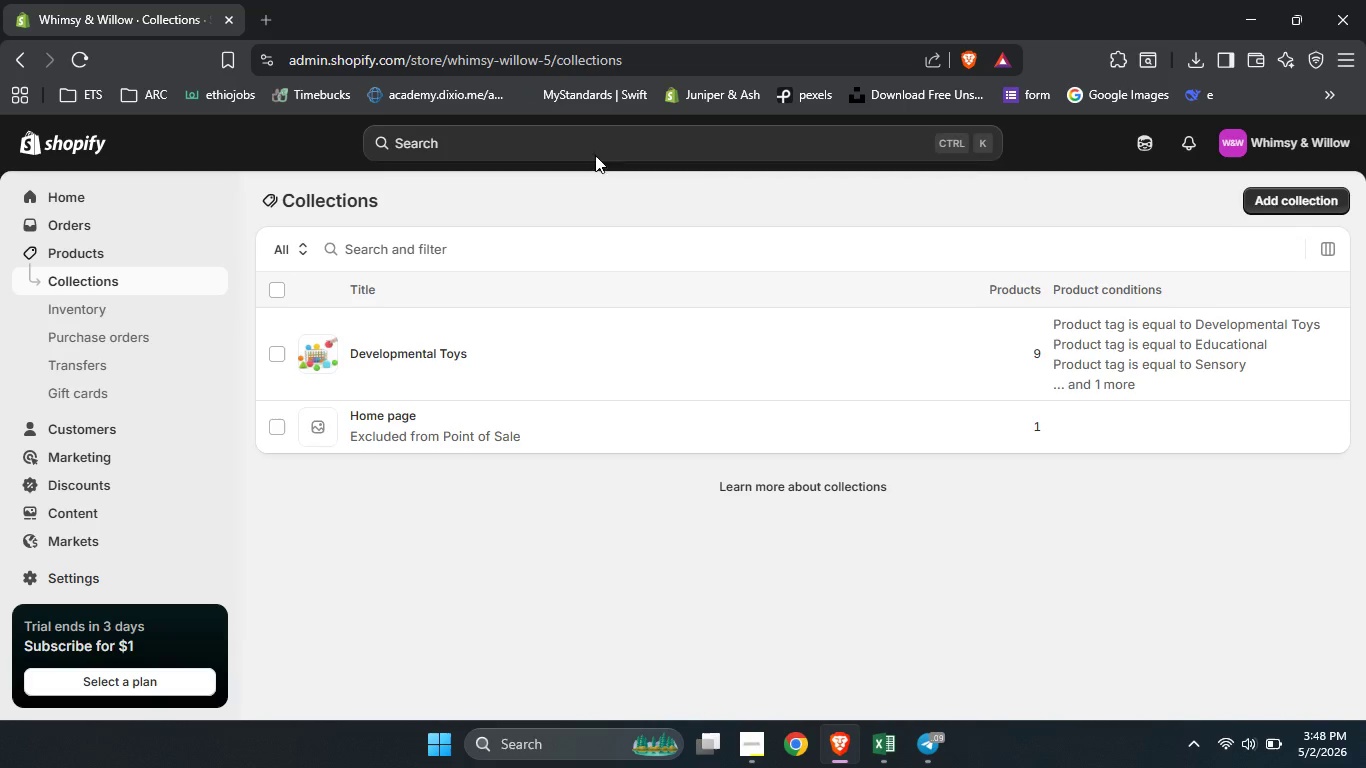 
wait(6.45)
 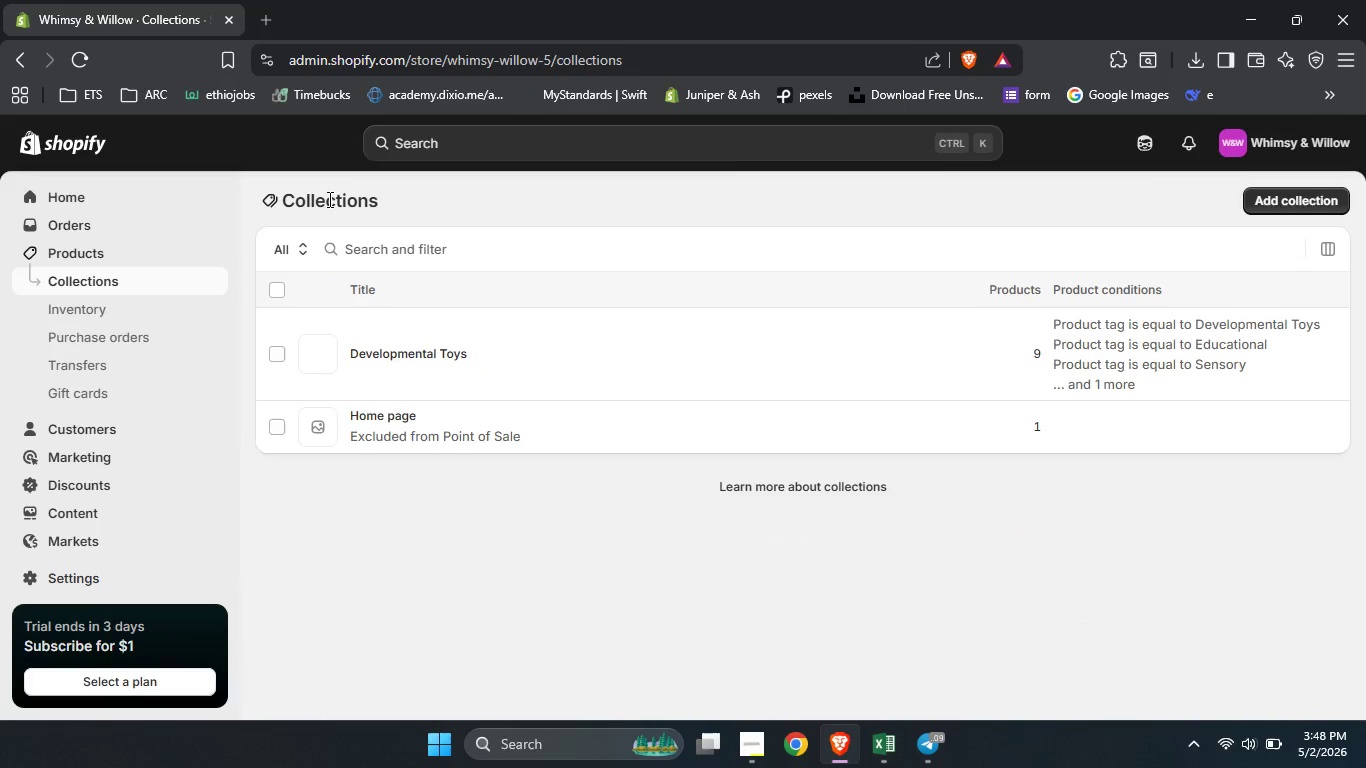 
left_click([1303, 198])
 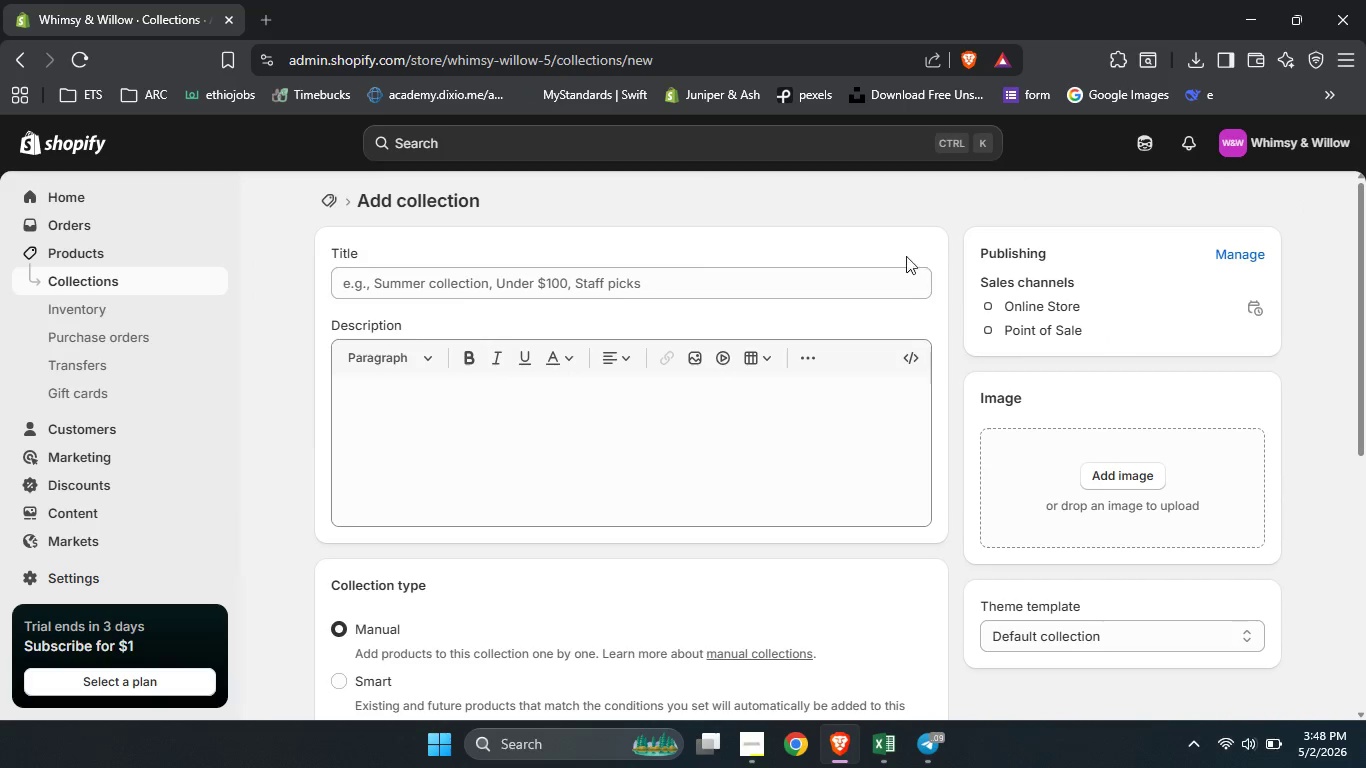 
left_click([758, 290])
 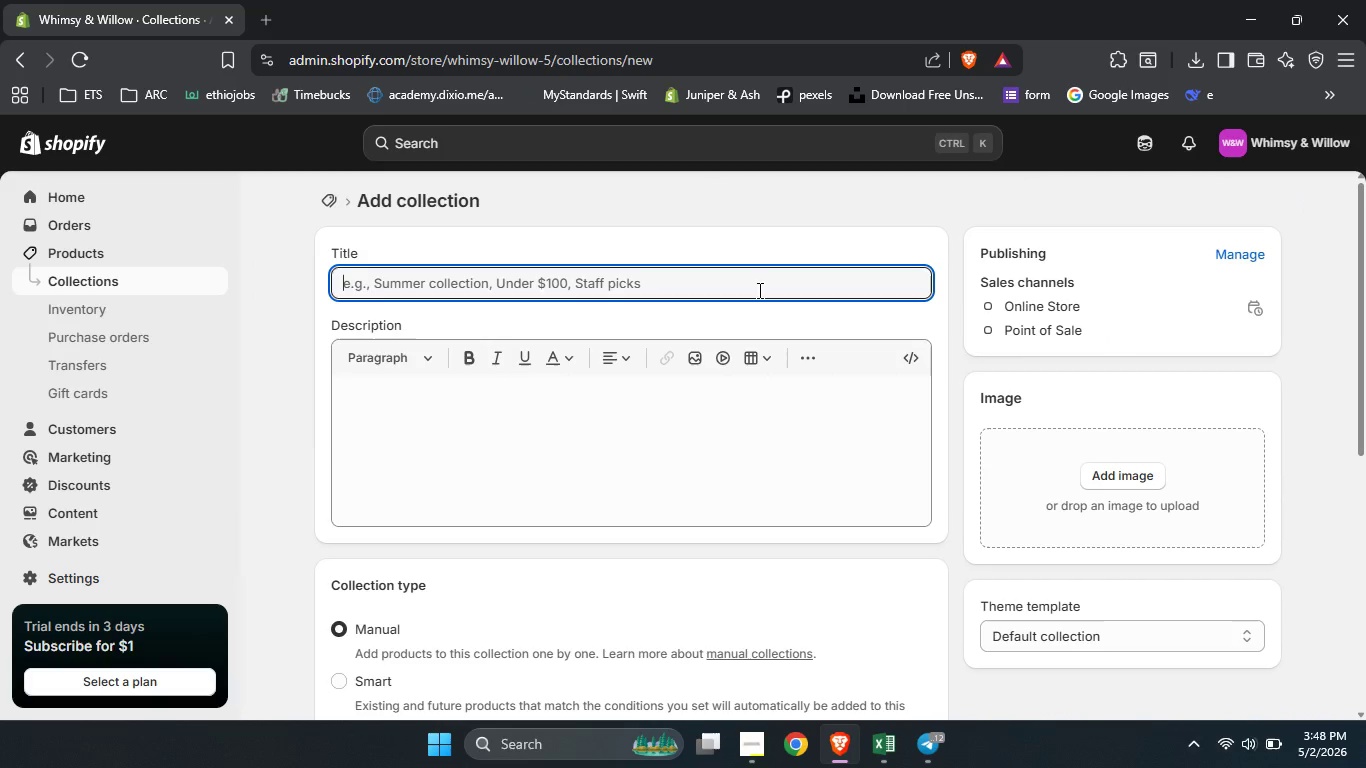 
type(Nursery Accents)
 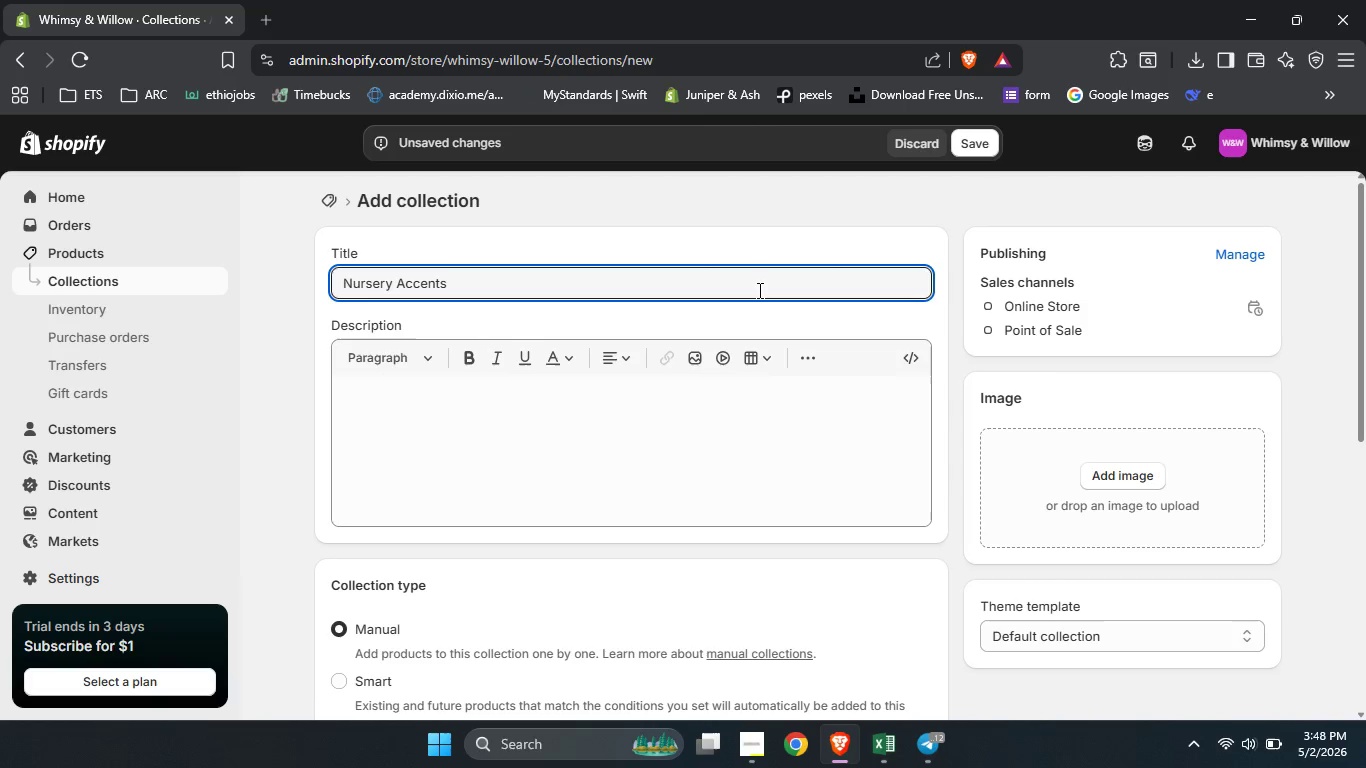 
left_click([640, 449])
 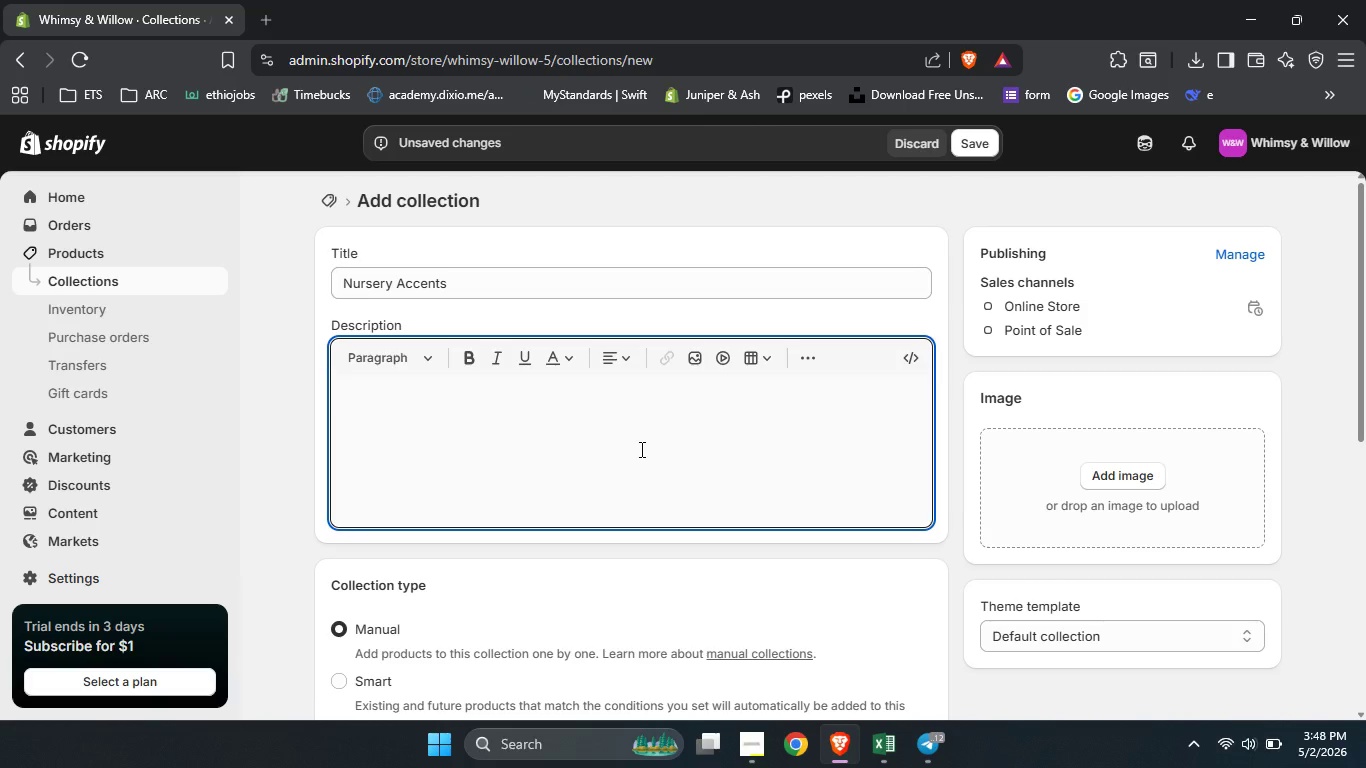 
type(Beautiful beginnings for your nursery )
 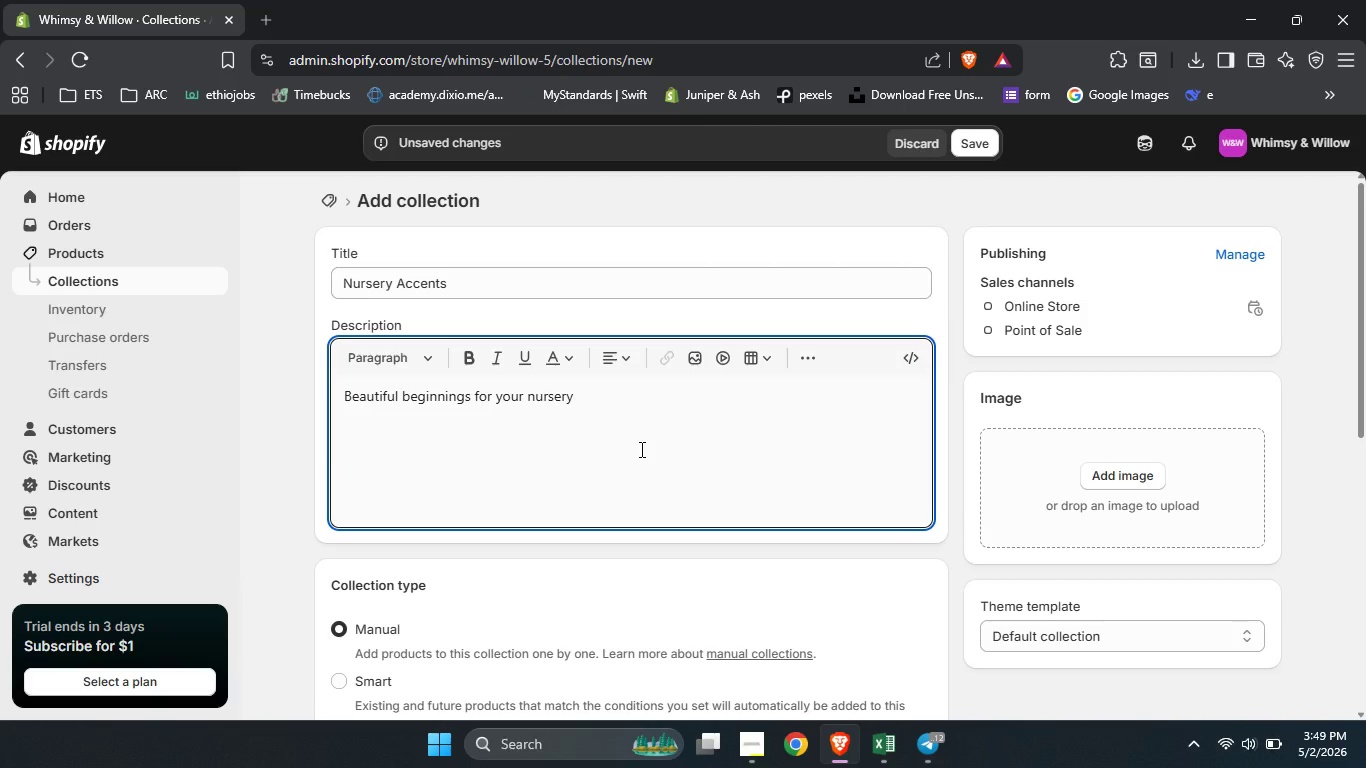 
key(Enter)
 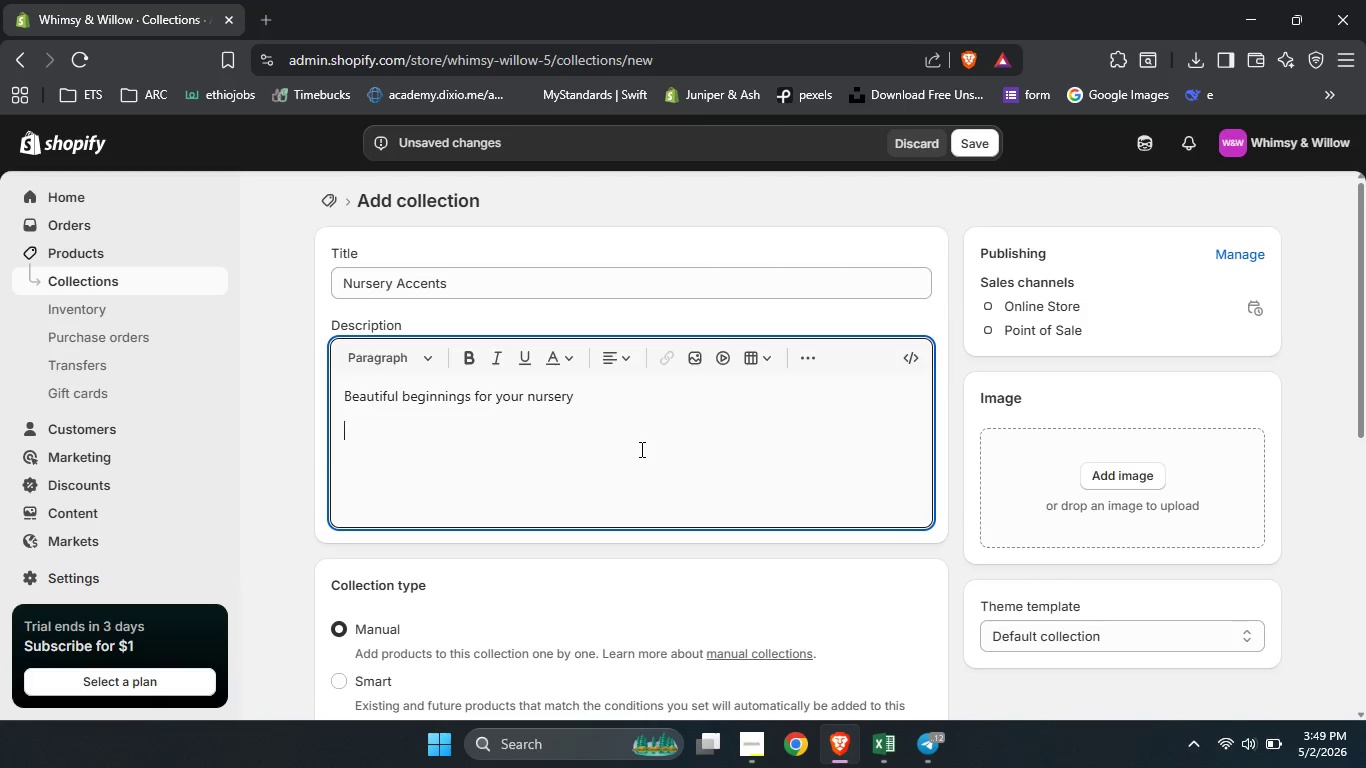 
type(Transform your baby's nursury )
key(Backspace)
key(Backspace)
key(Backspace)
key(Backspace)
key(Backspace)
type(sery into a serene, stylish sanctuary with out)
key(Backspace)
type(r handcrafted nursery accents. Each Piece is designed to add warmth, texture )
key(Backspace)
type(, and )
 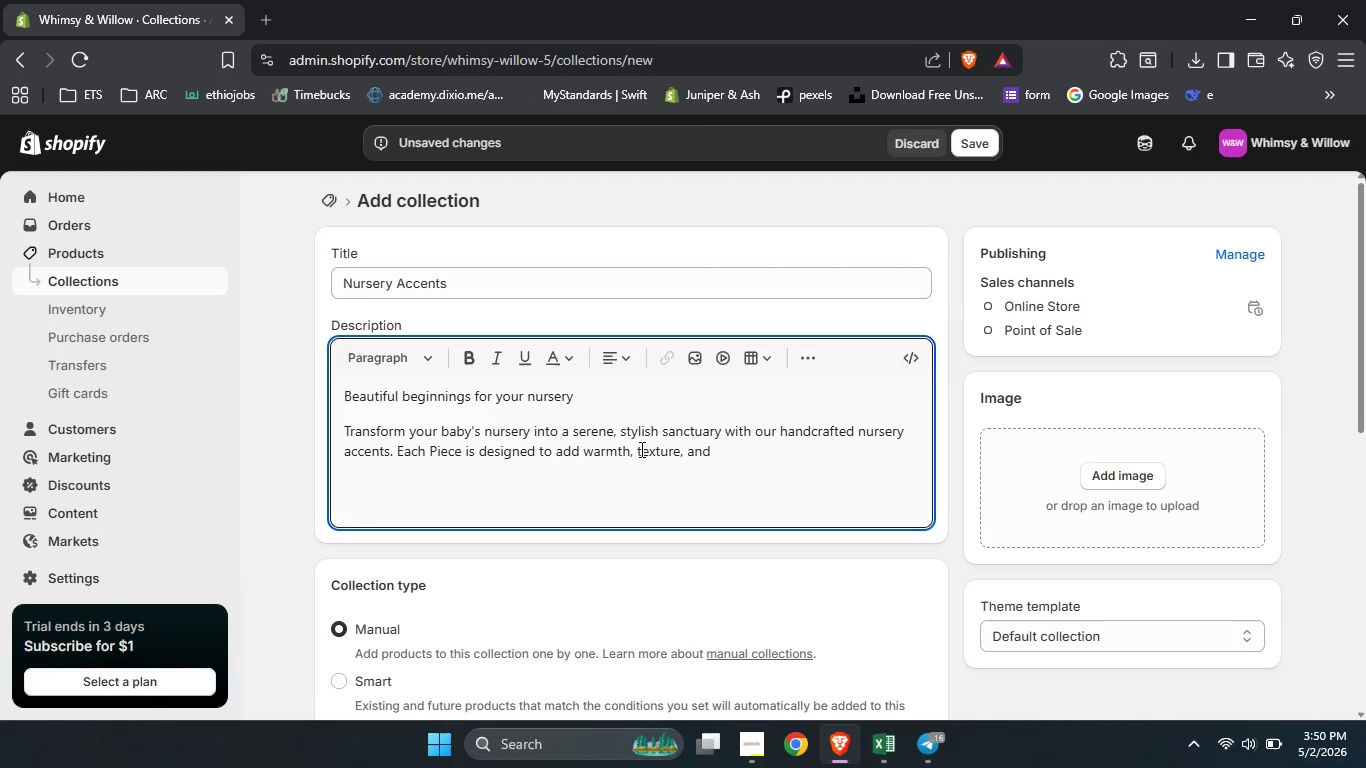 
type(a nd )
key(Backspace)
key(Backspace)
key(Backspace)
key(Backspace)
type(nd a tiuch whimsy from )
 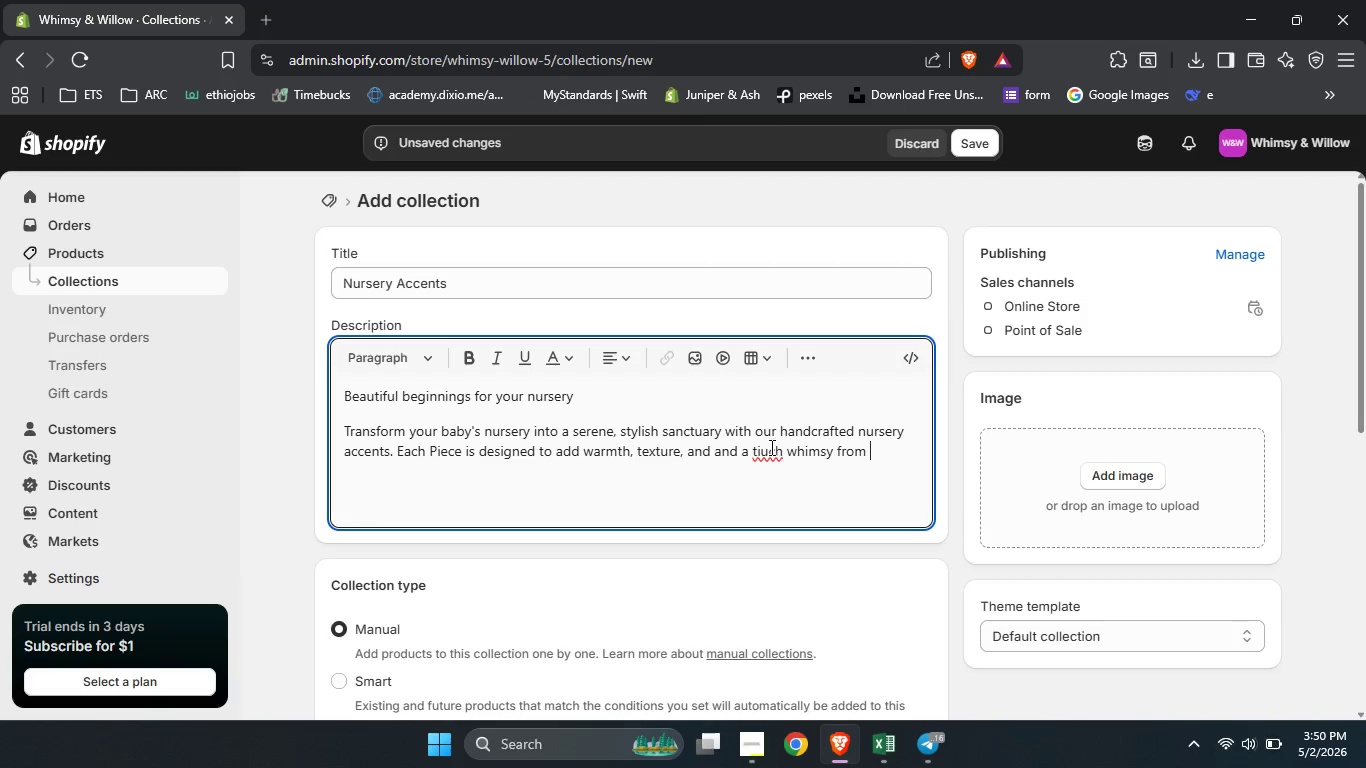 
left_click([767, 447])
 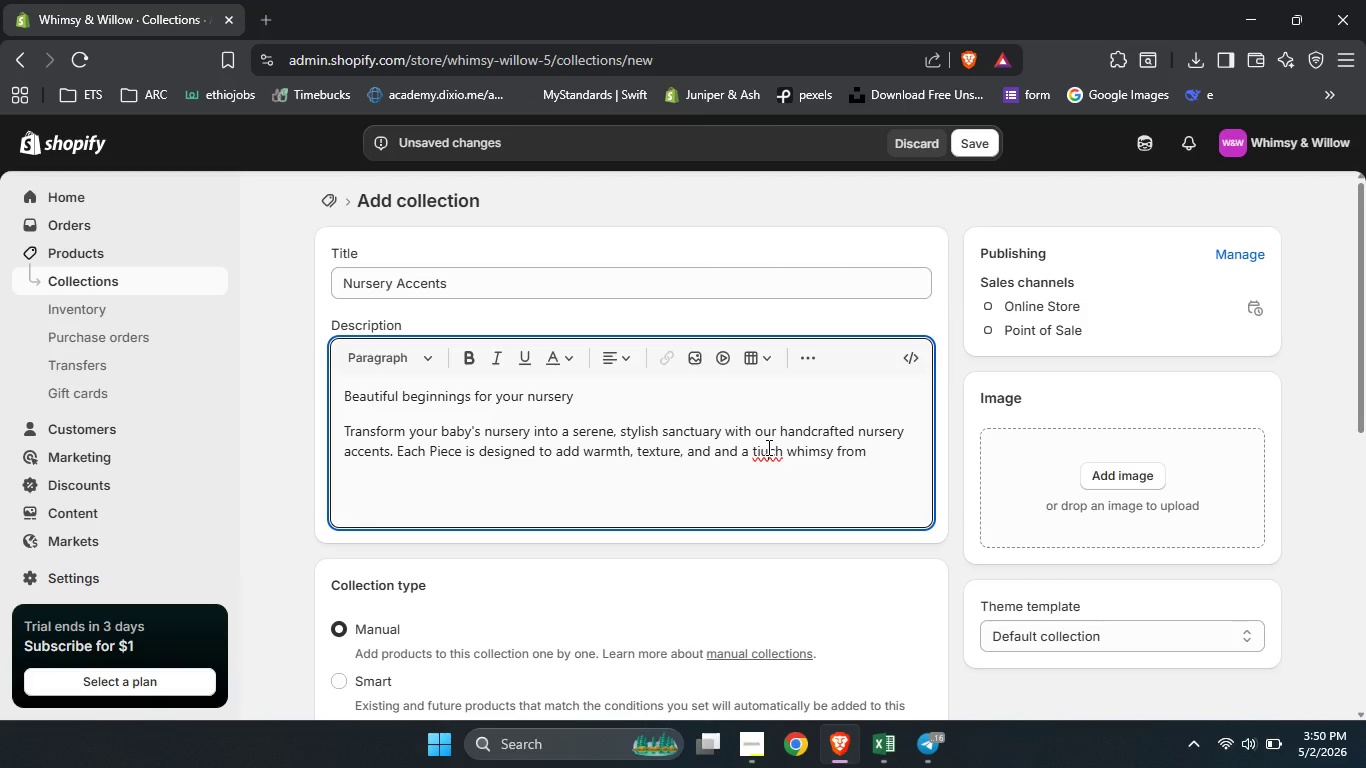 
key(ArrowLeft)
 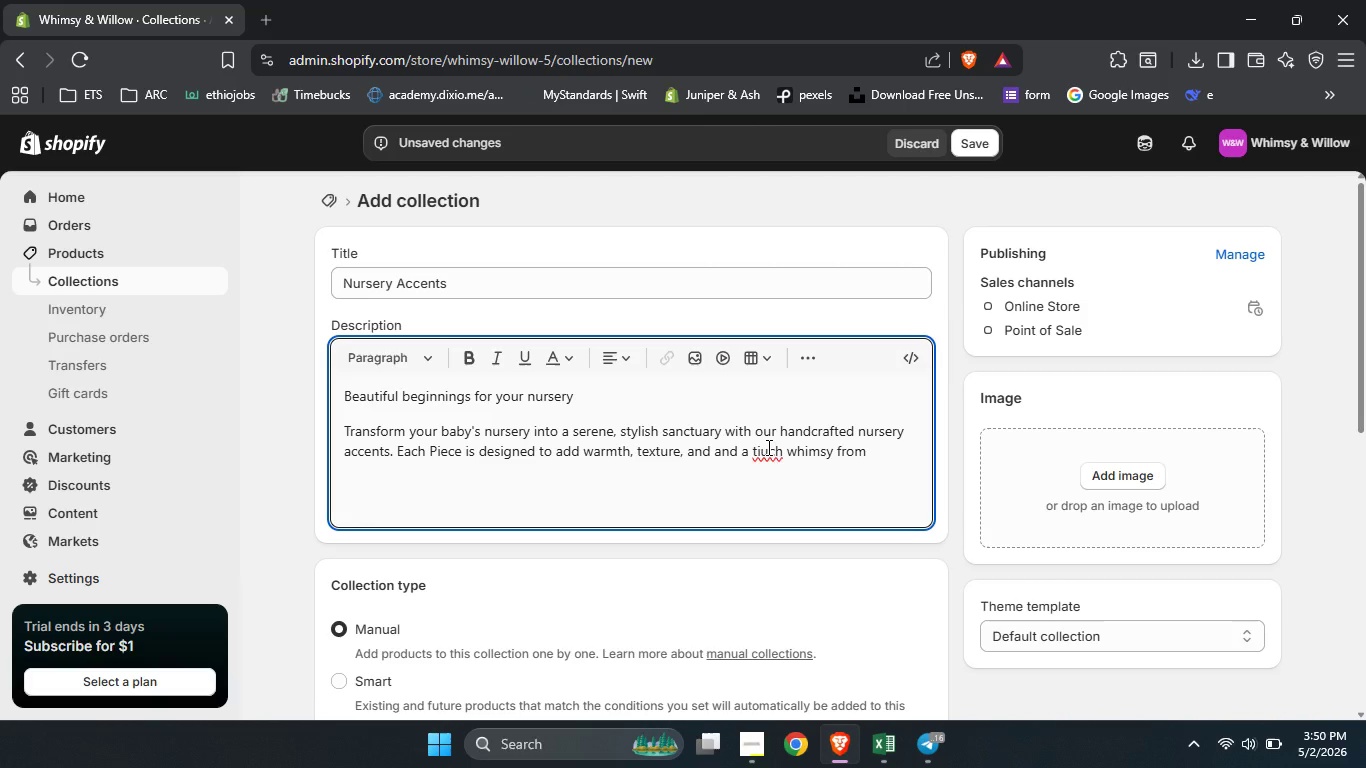 
key(Backspace)
 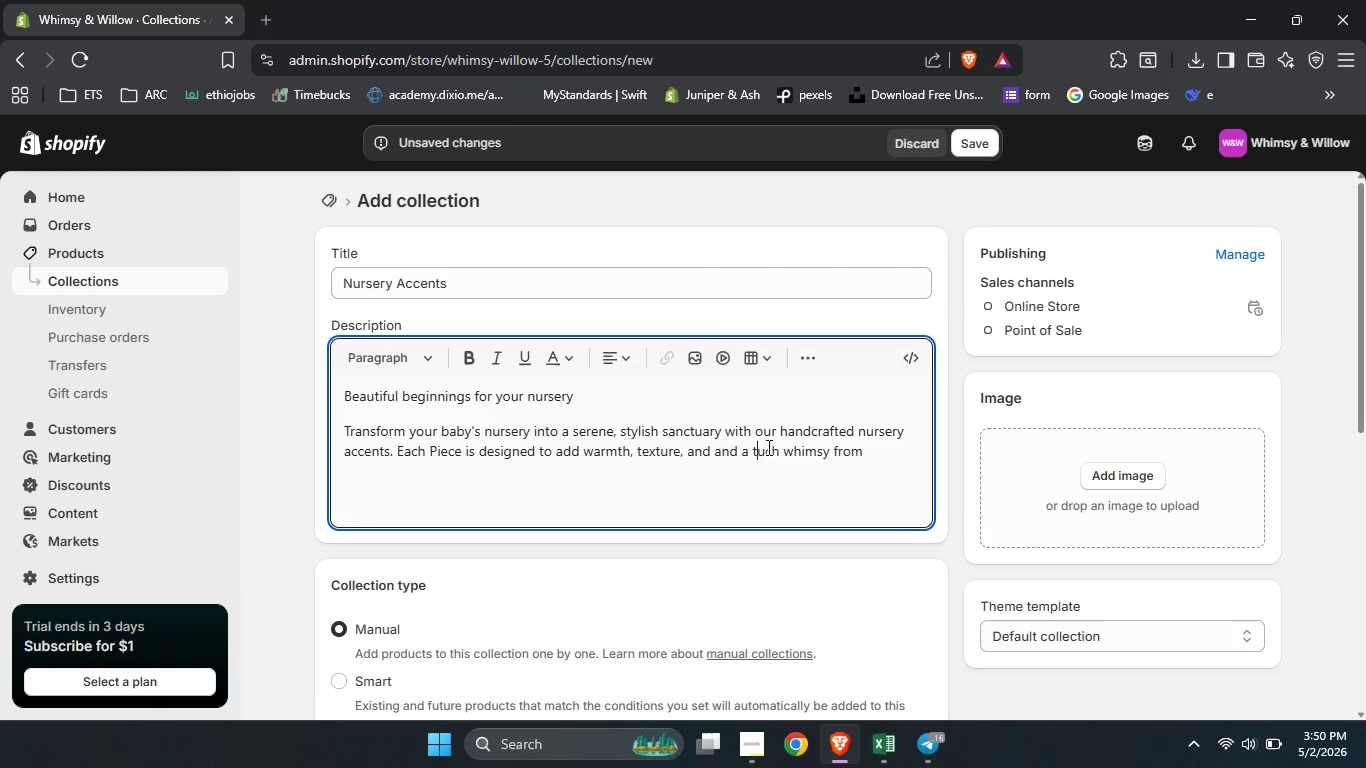 
key(O)
 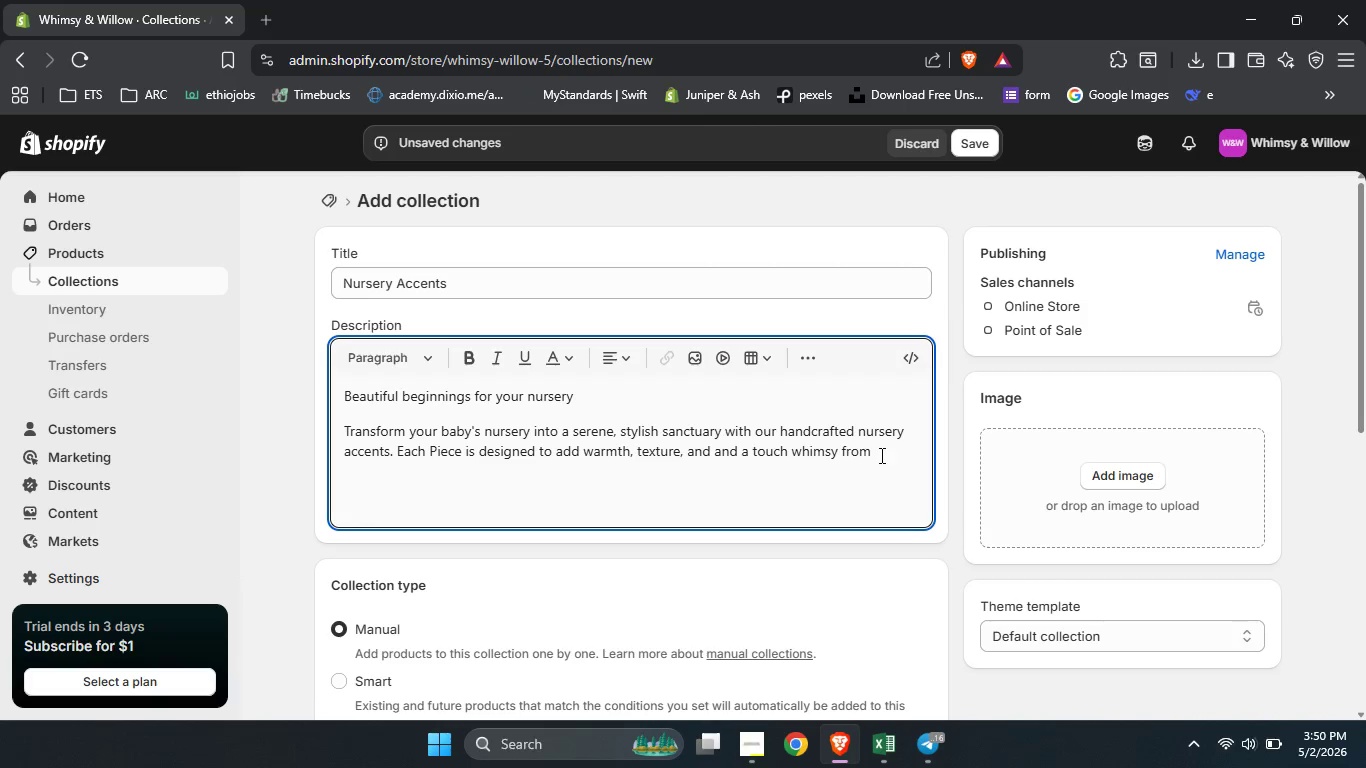 
left_click([885, 455])
 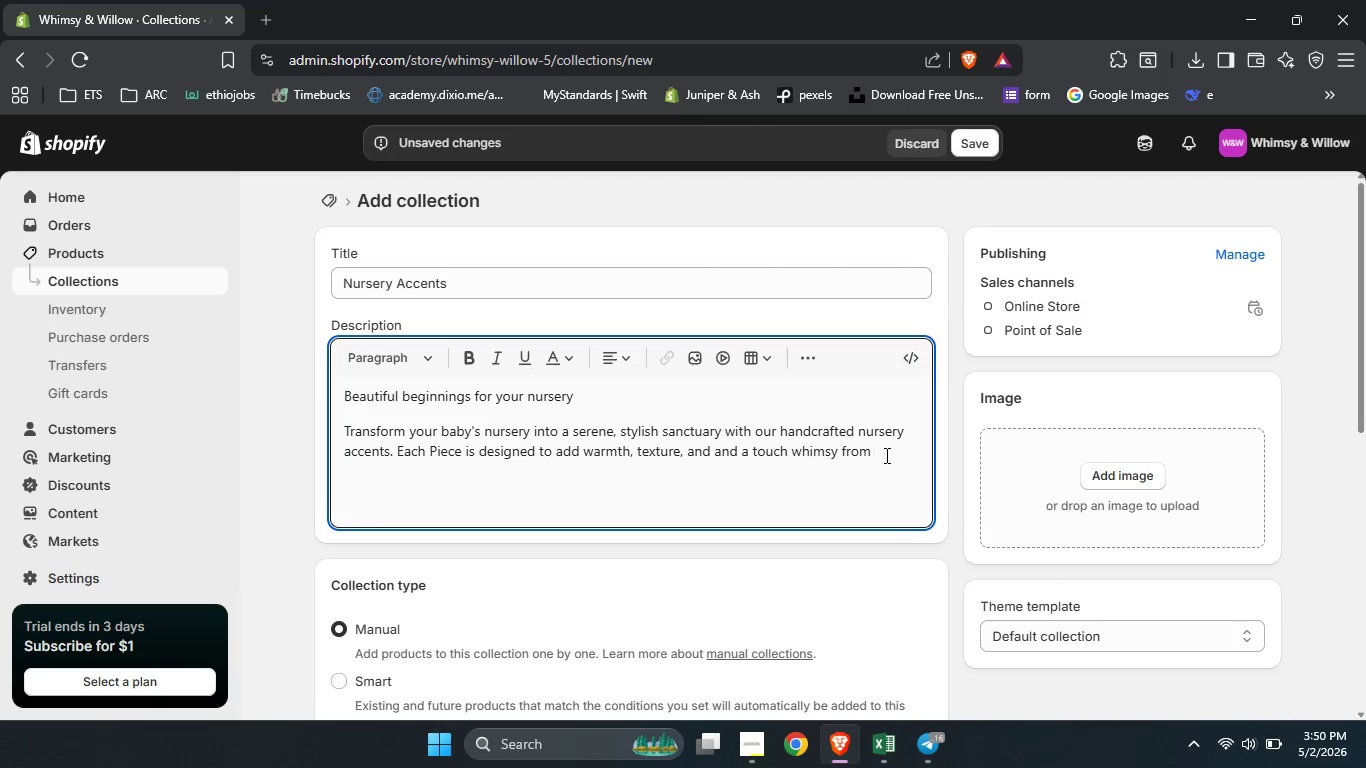 
type(de=)
key(Backspace)
key(Backspace)
type(reamy )
 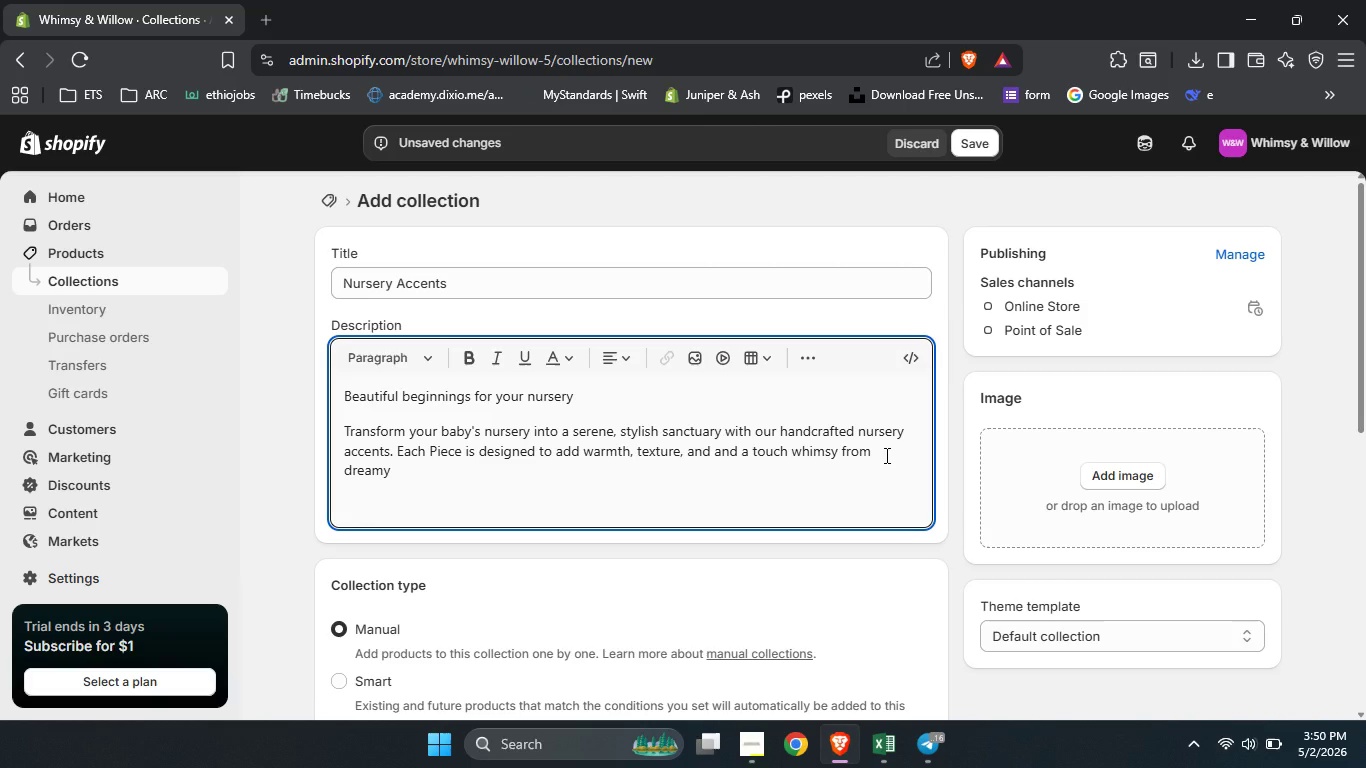 
type(mobiles to coxy )
key(Backspace)
key(Backspace)
key(Backspace)
type(zy teeo)
key(Backspace)
type(pees and heirloom s)
key(Backspace)
type(funrn)
key(Backspace)
key(Backspace)
key(Backspace)
type(rnitures)
key(Backspace)
type(. )
 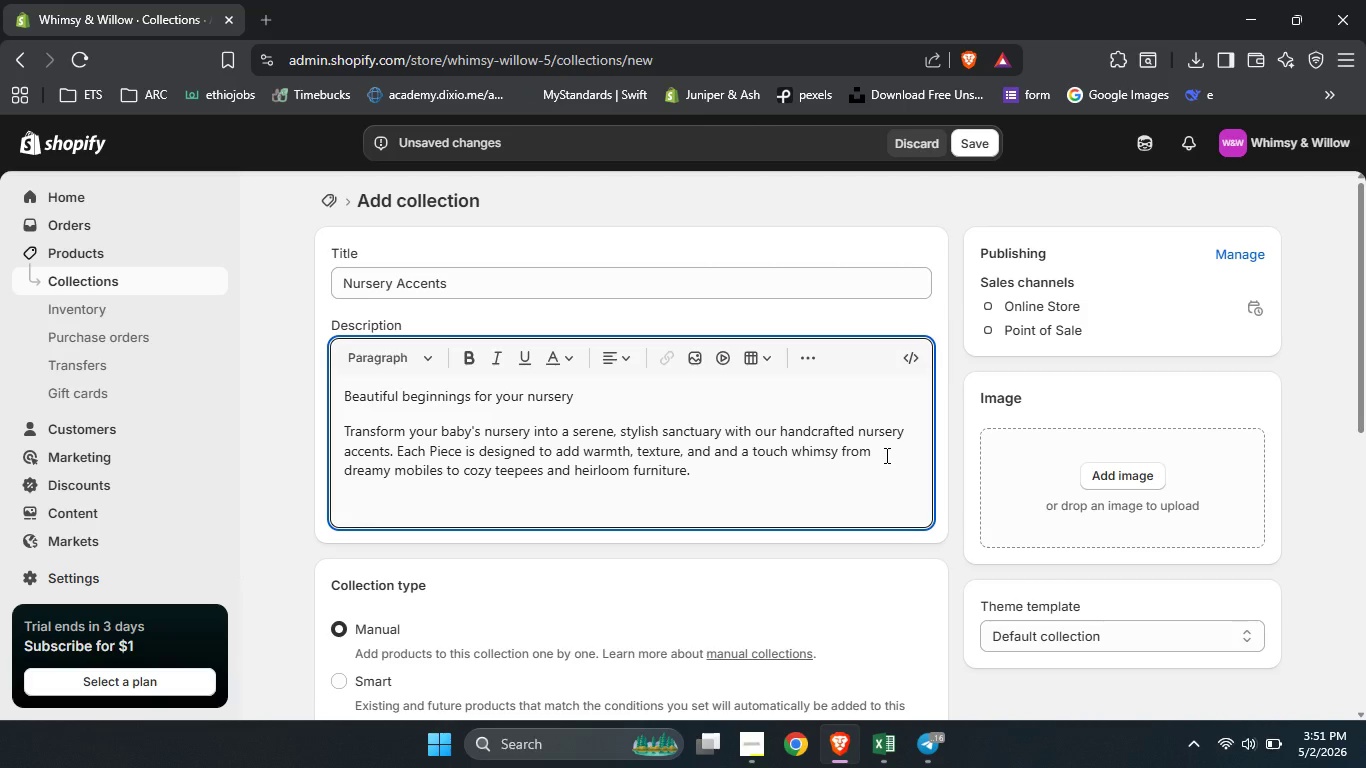 
key(Enter)
 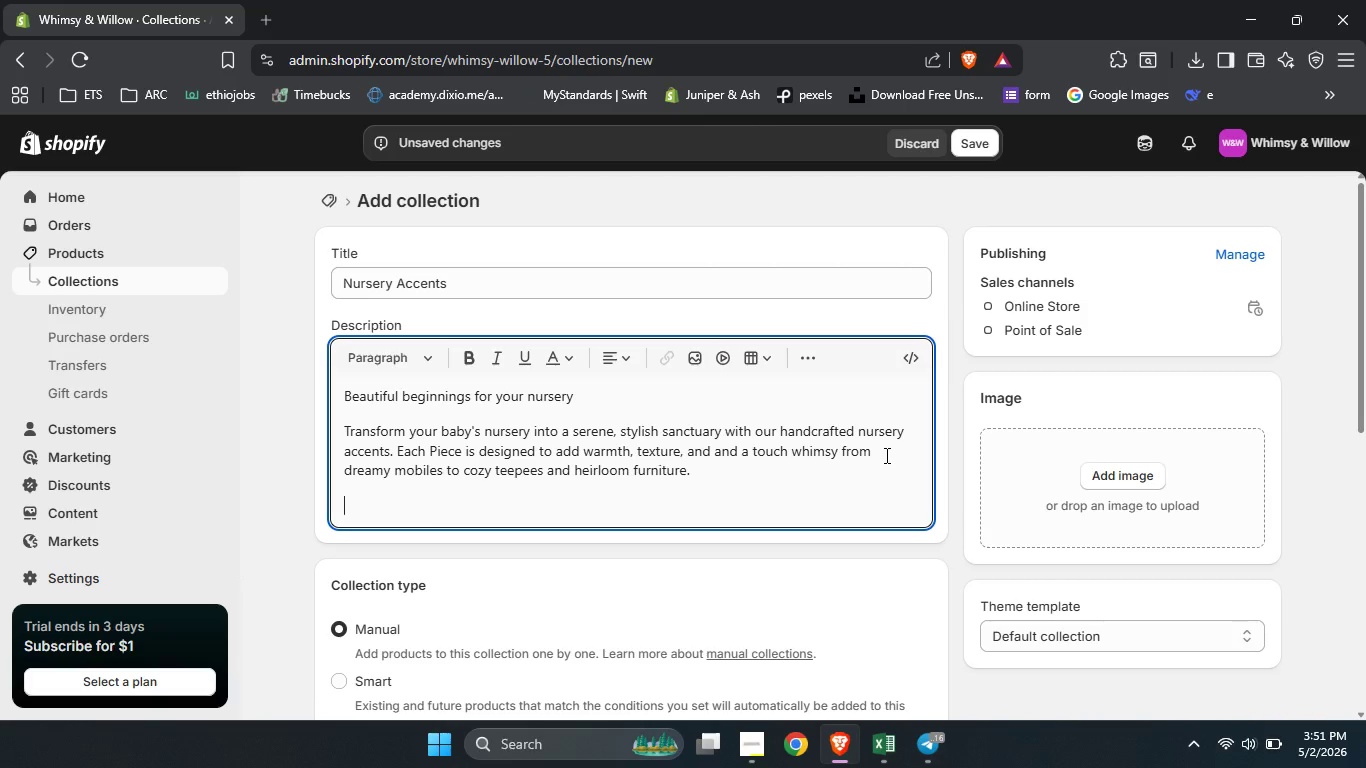 
type(What )
 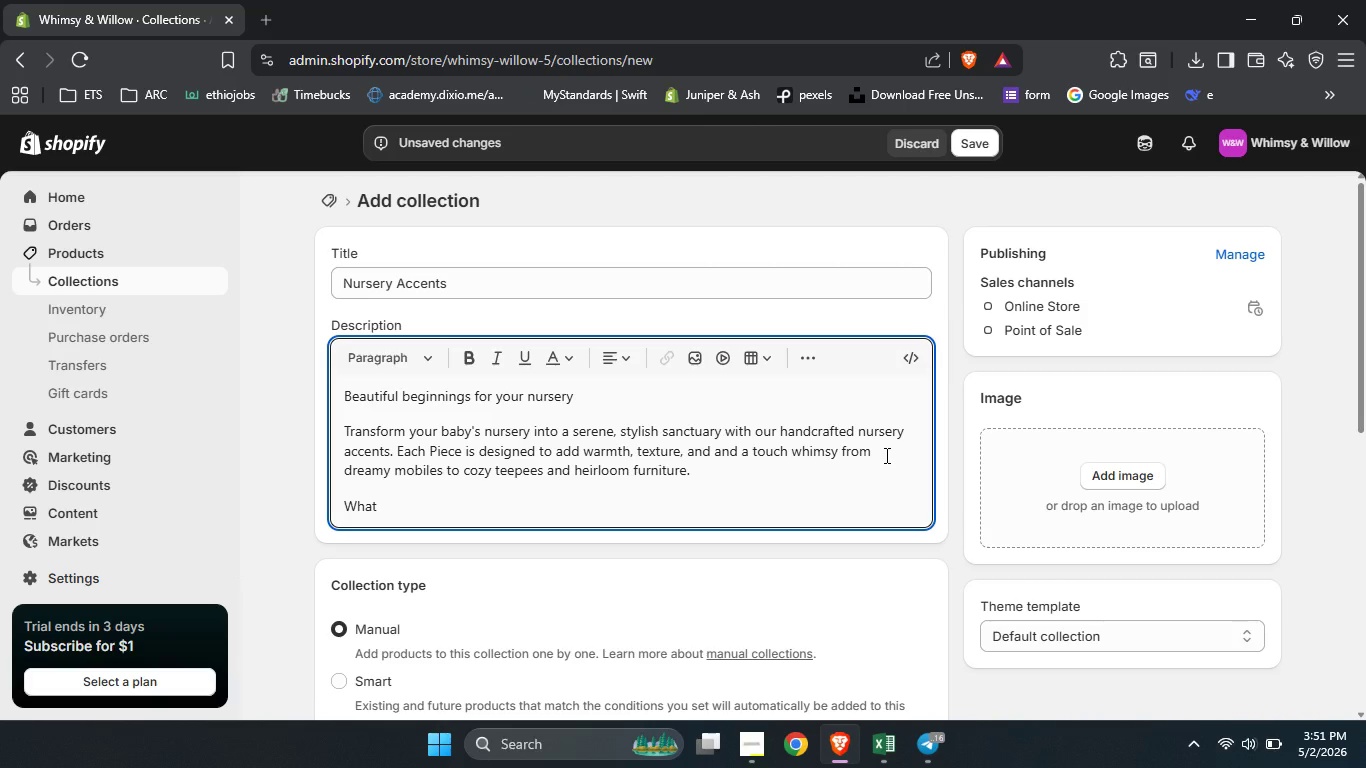 
key(Meta+MetaLeft)
 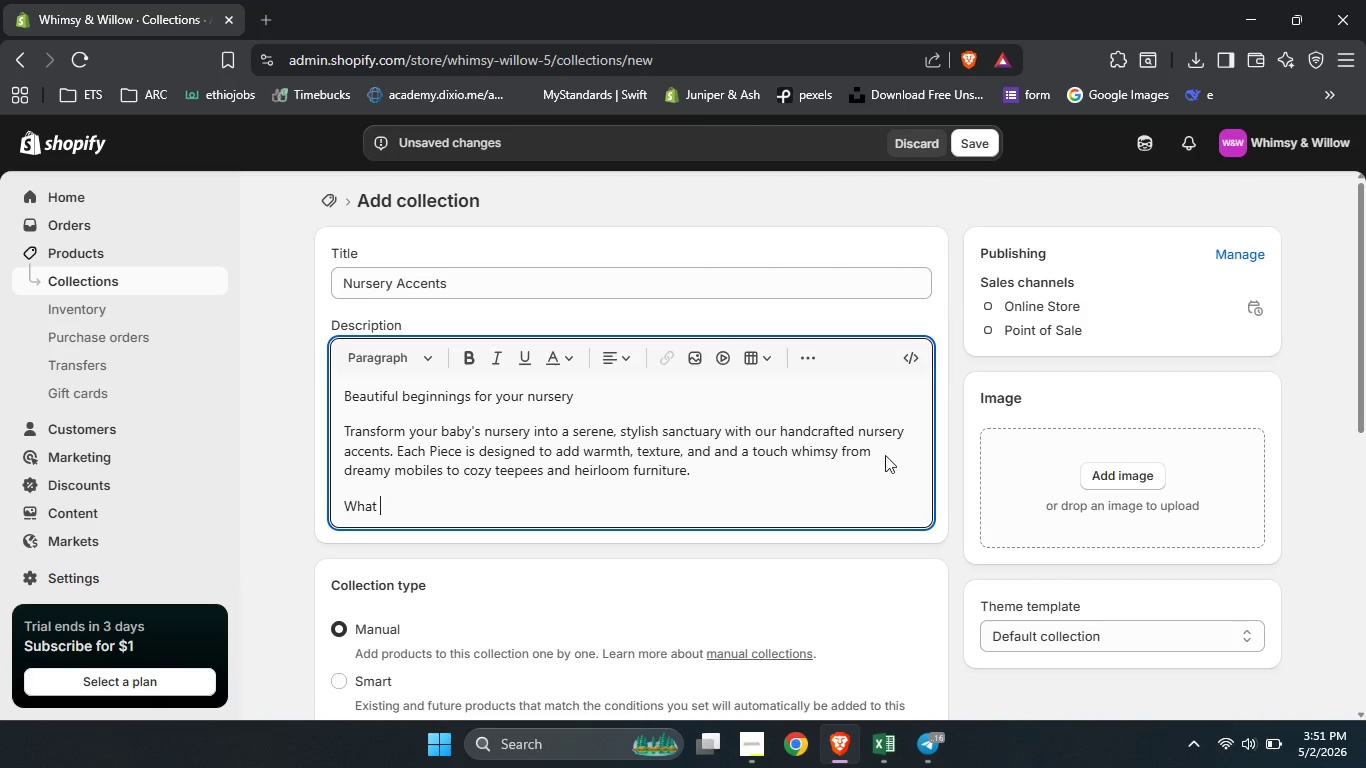 
key(Alt+Meta+Space)
 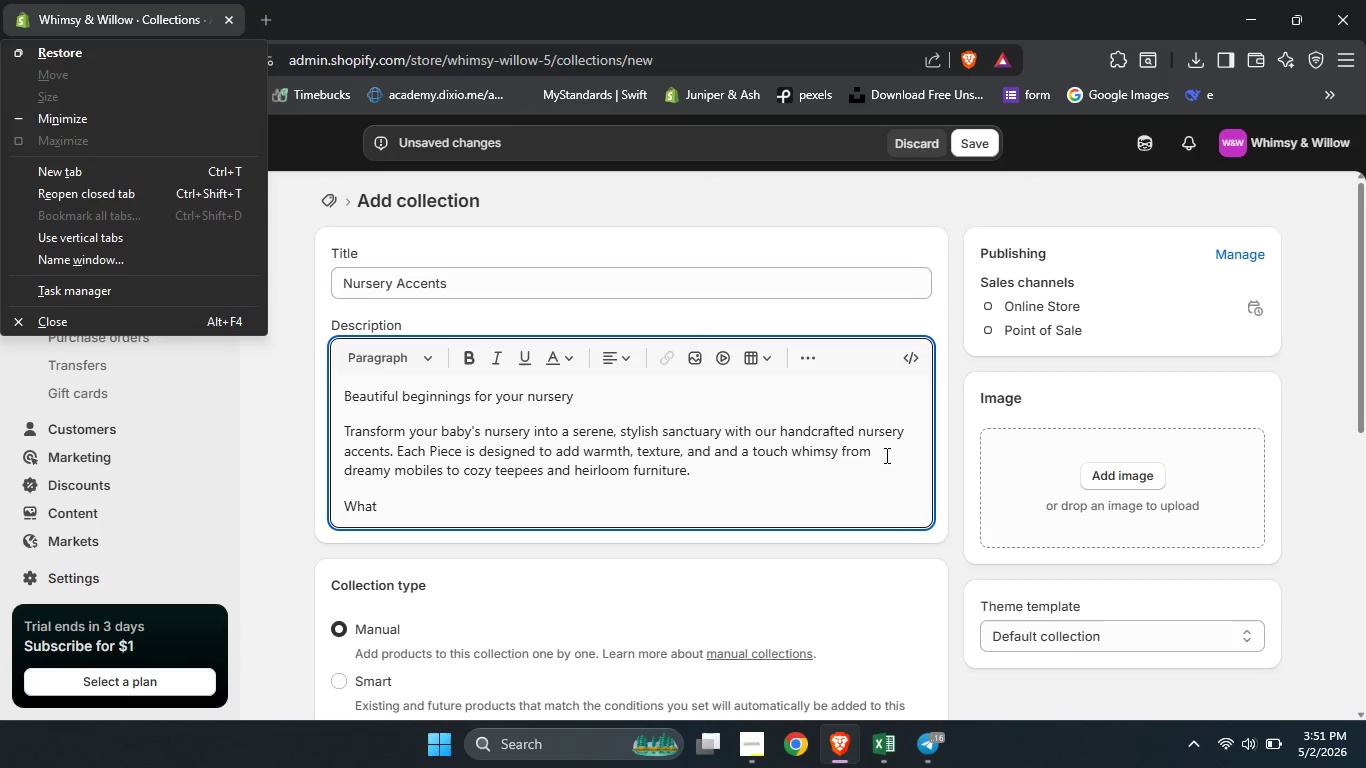 
key(Alt+Meta+AltLeft)
 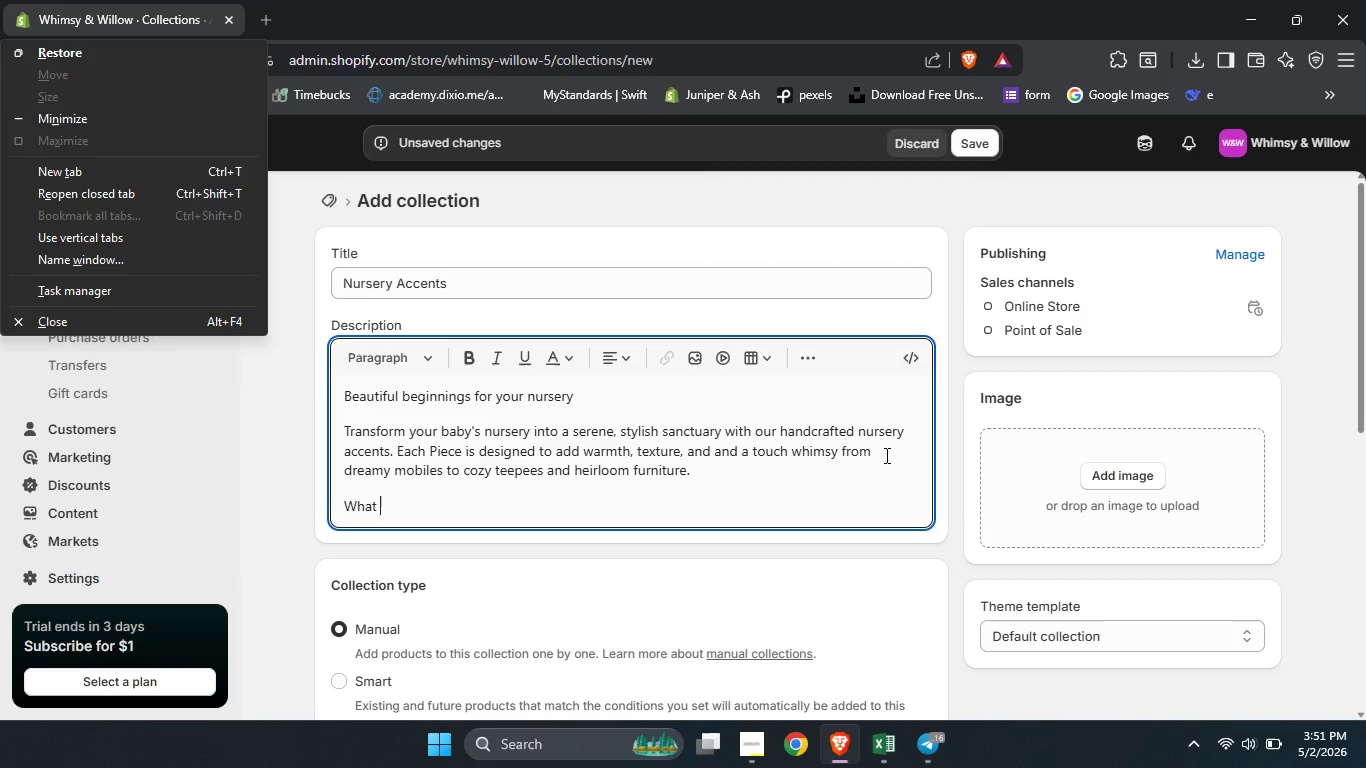 
key(Meta+MetaLeft)
 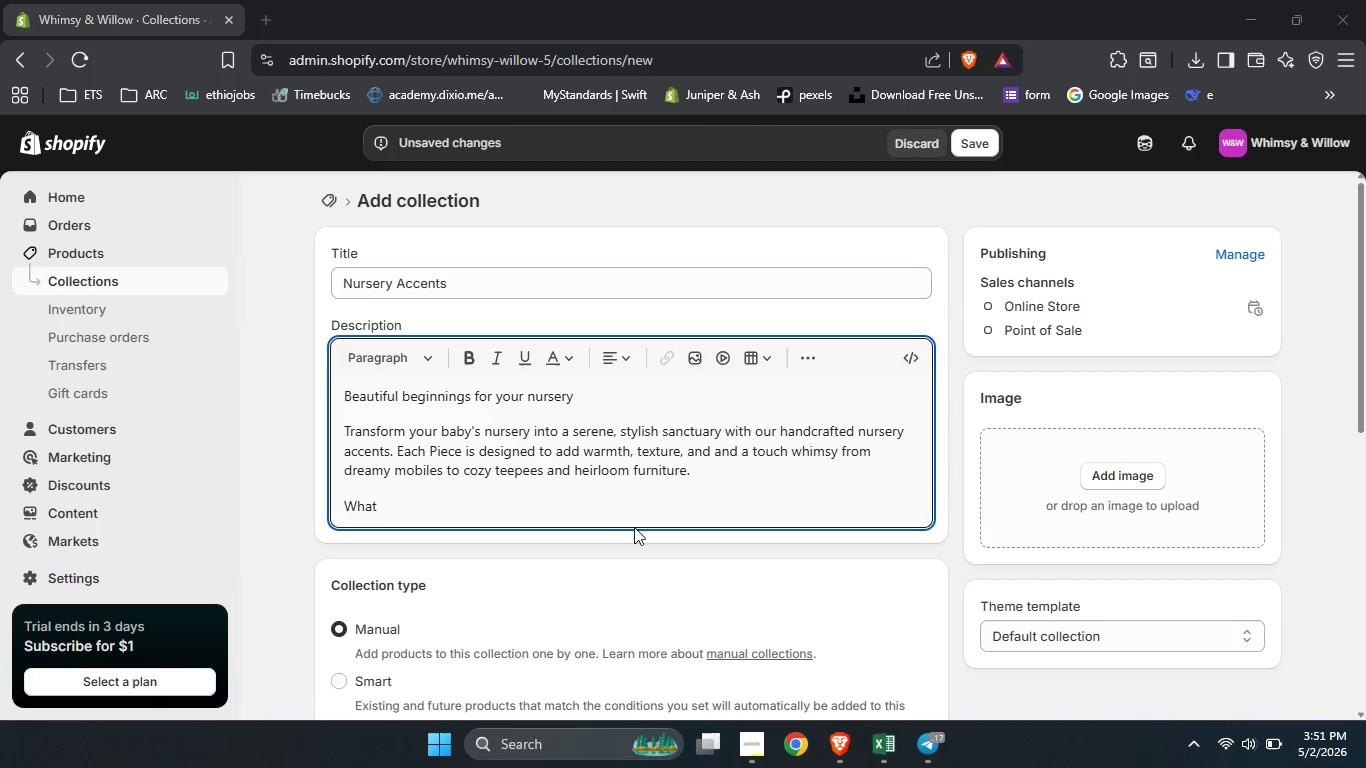 
left_click([603, 510])
 